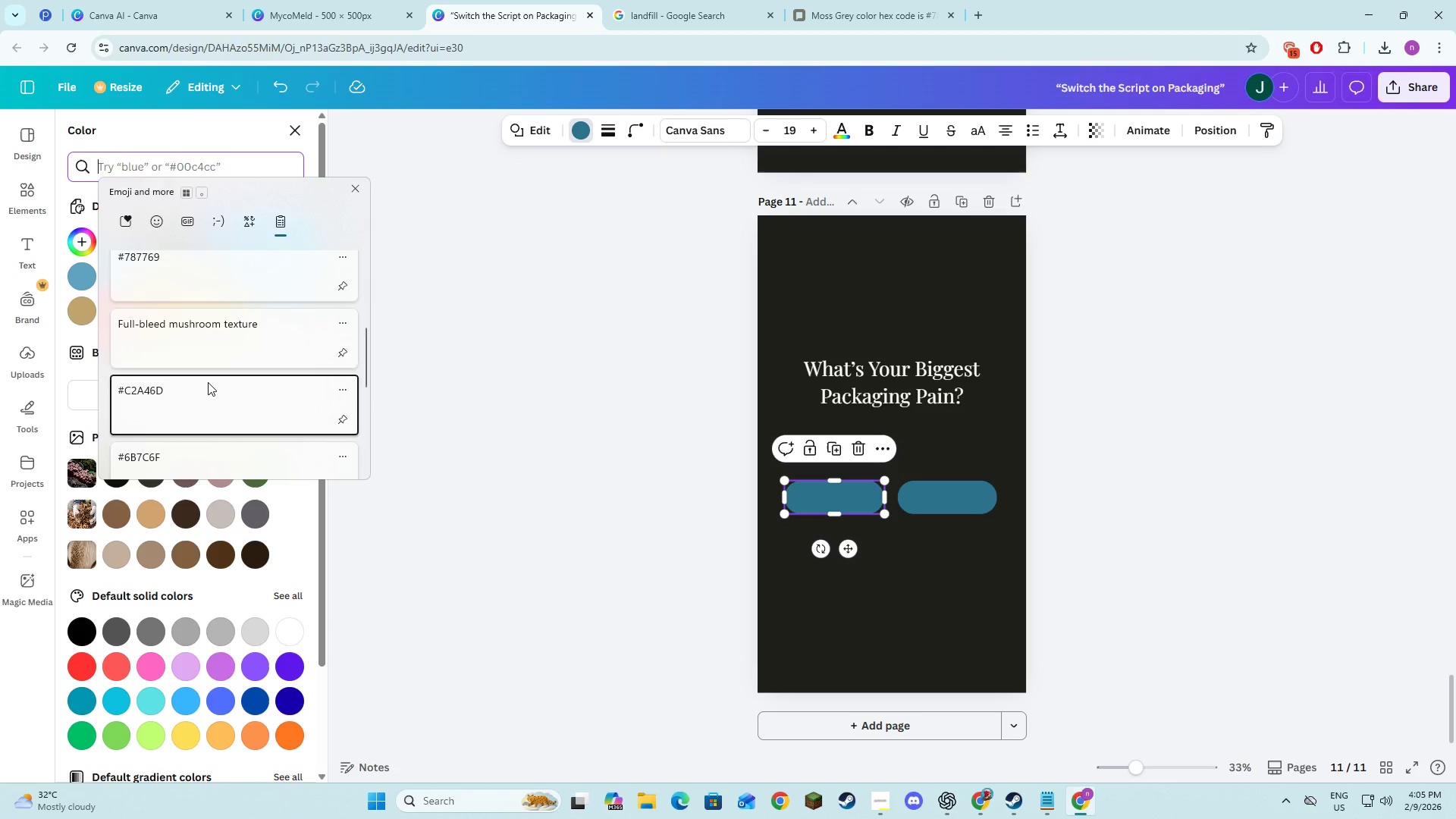 
double_click([205, 384])
 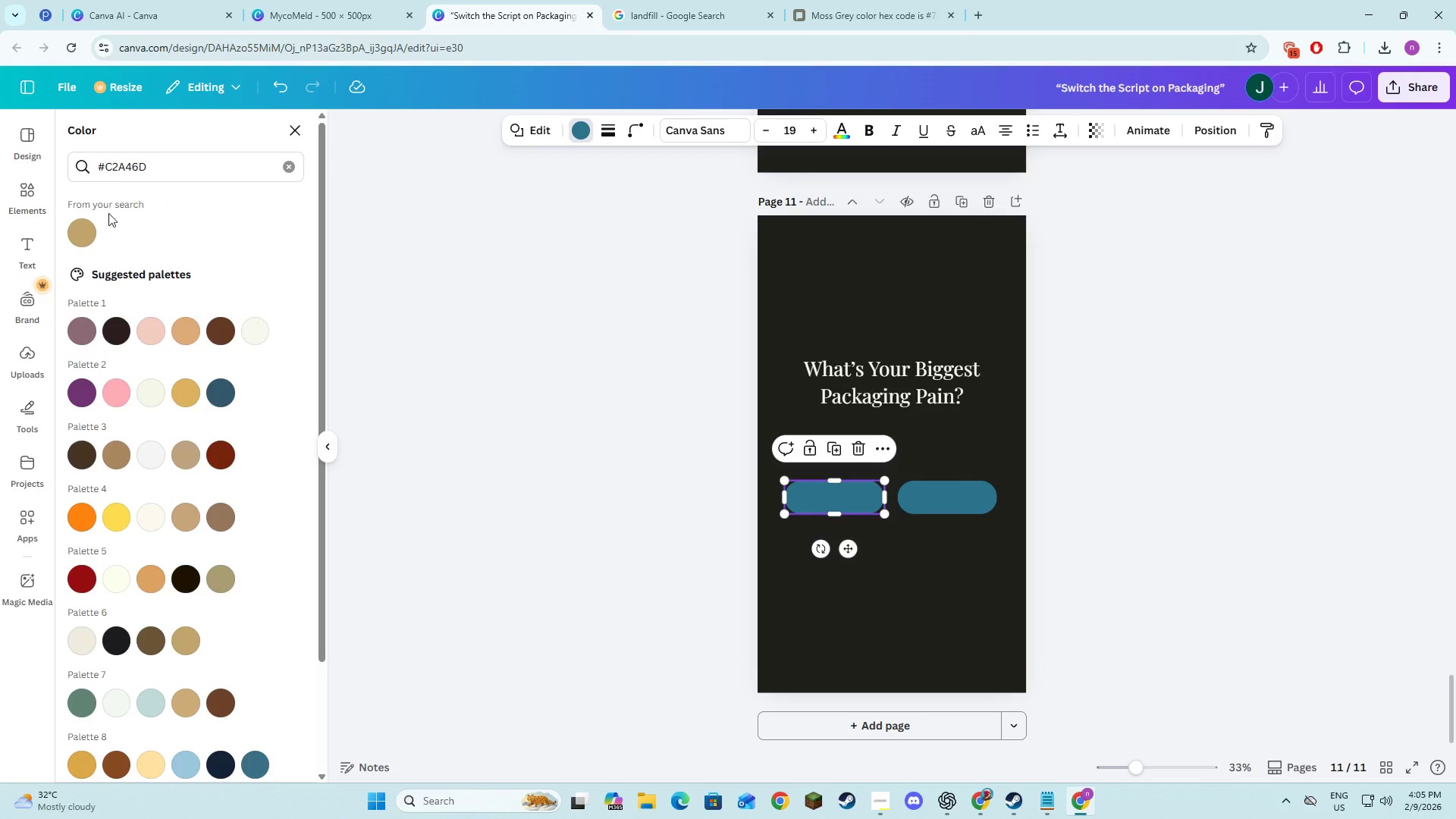 
left_click([85, 234])
 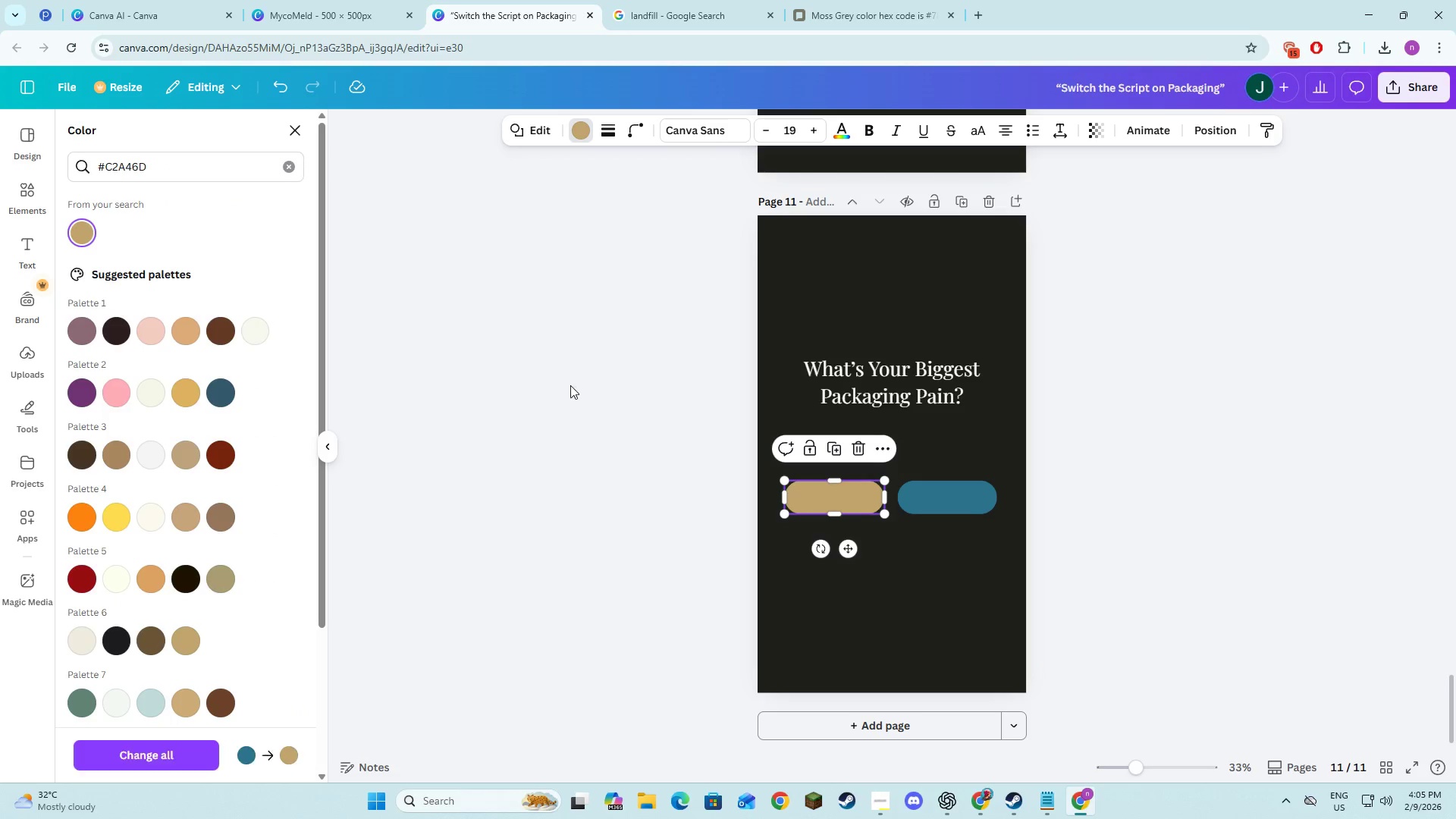 
left_click([572, 398])
 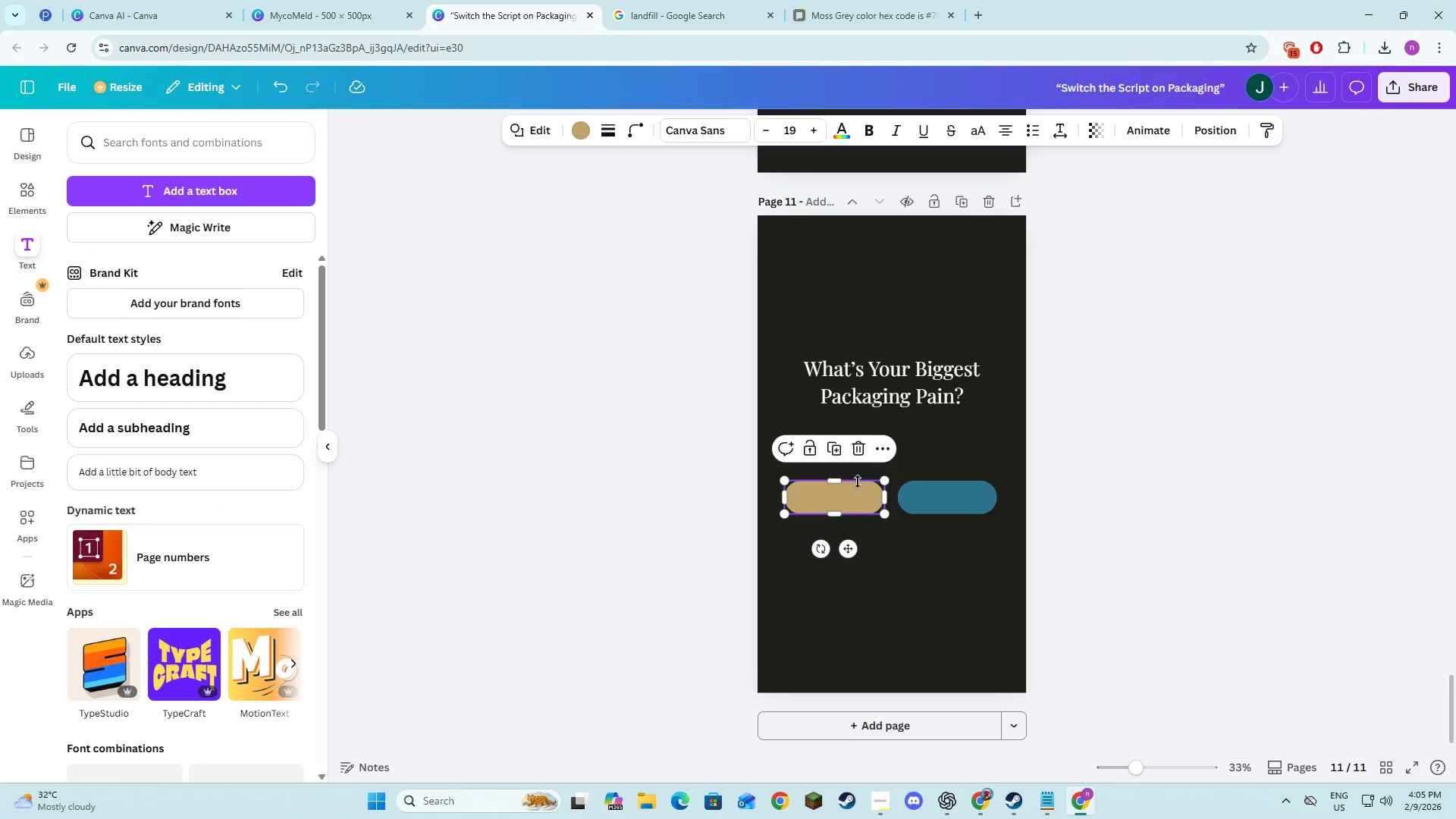 
scroll: coordinate [294, 359], scroll_direction: down, amount: 5.0
 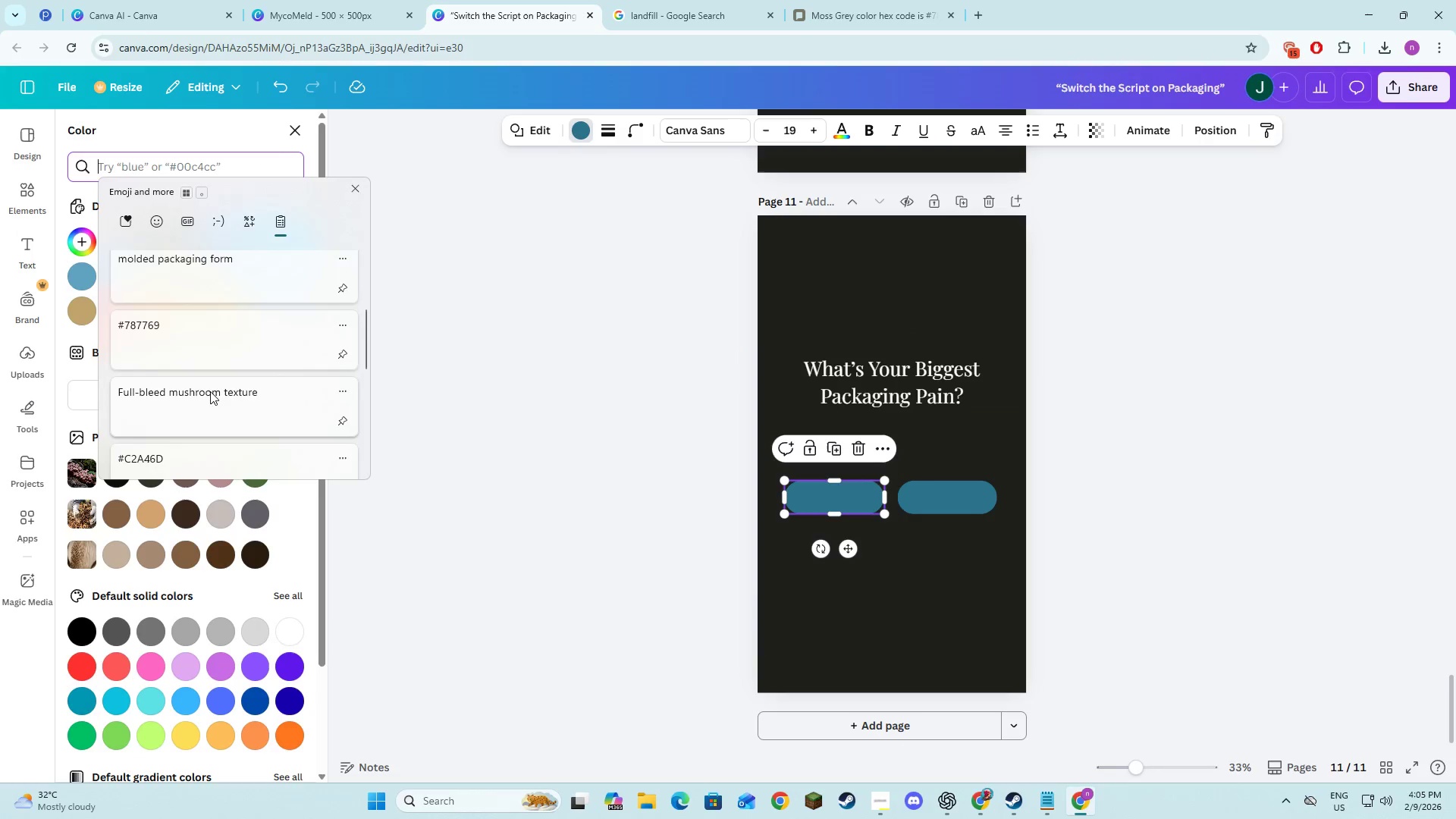 
left_click([938, 491])
 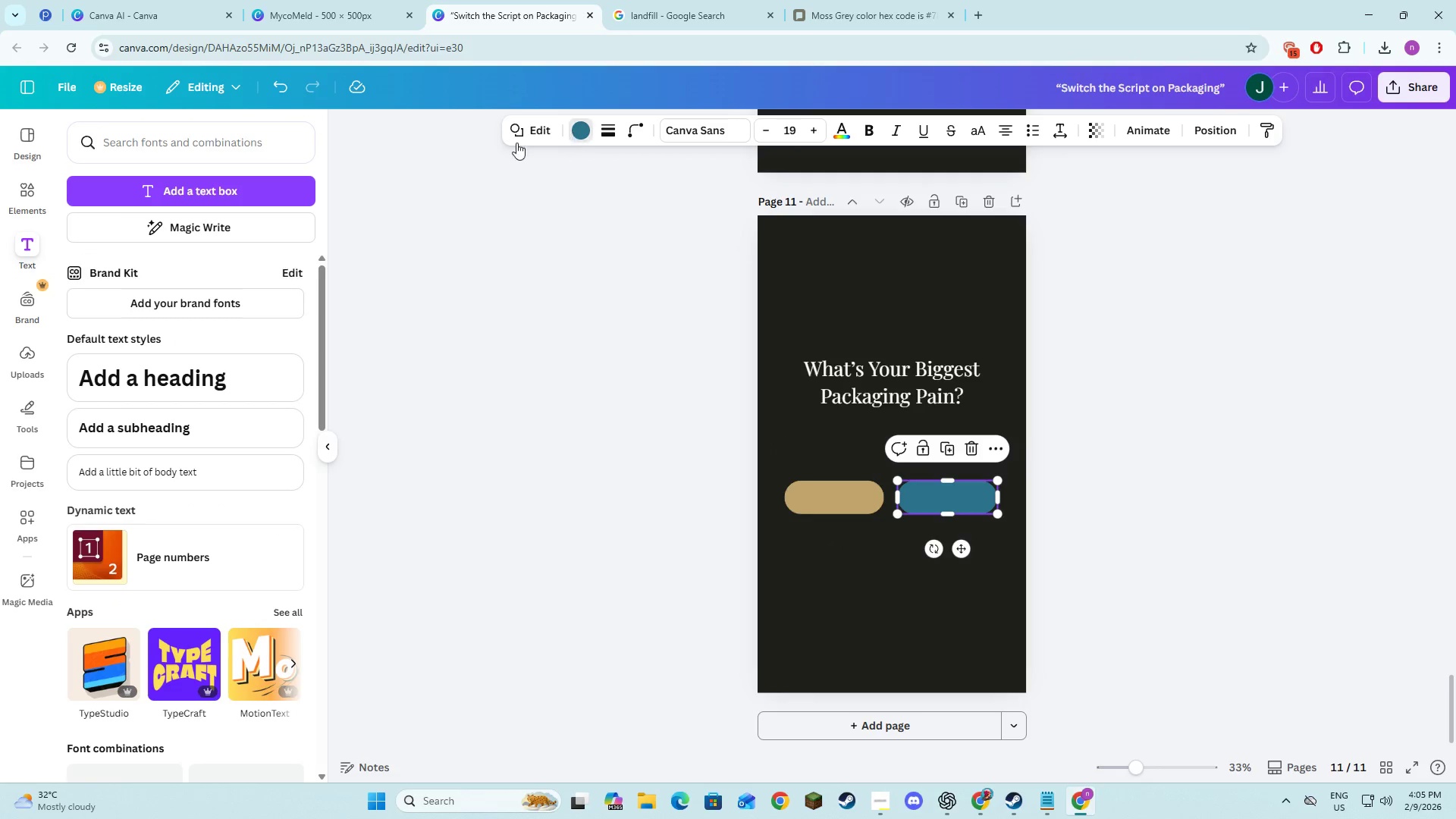 
scroll: coordinate [222, 411], scroll_direction: down, amount: 2.0
 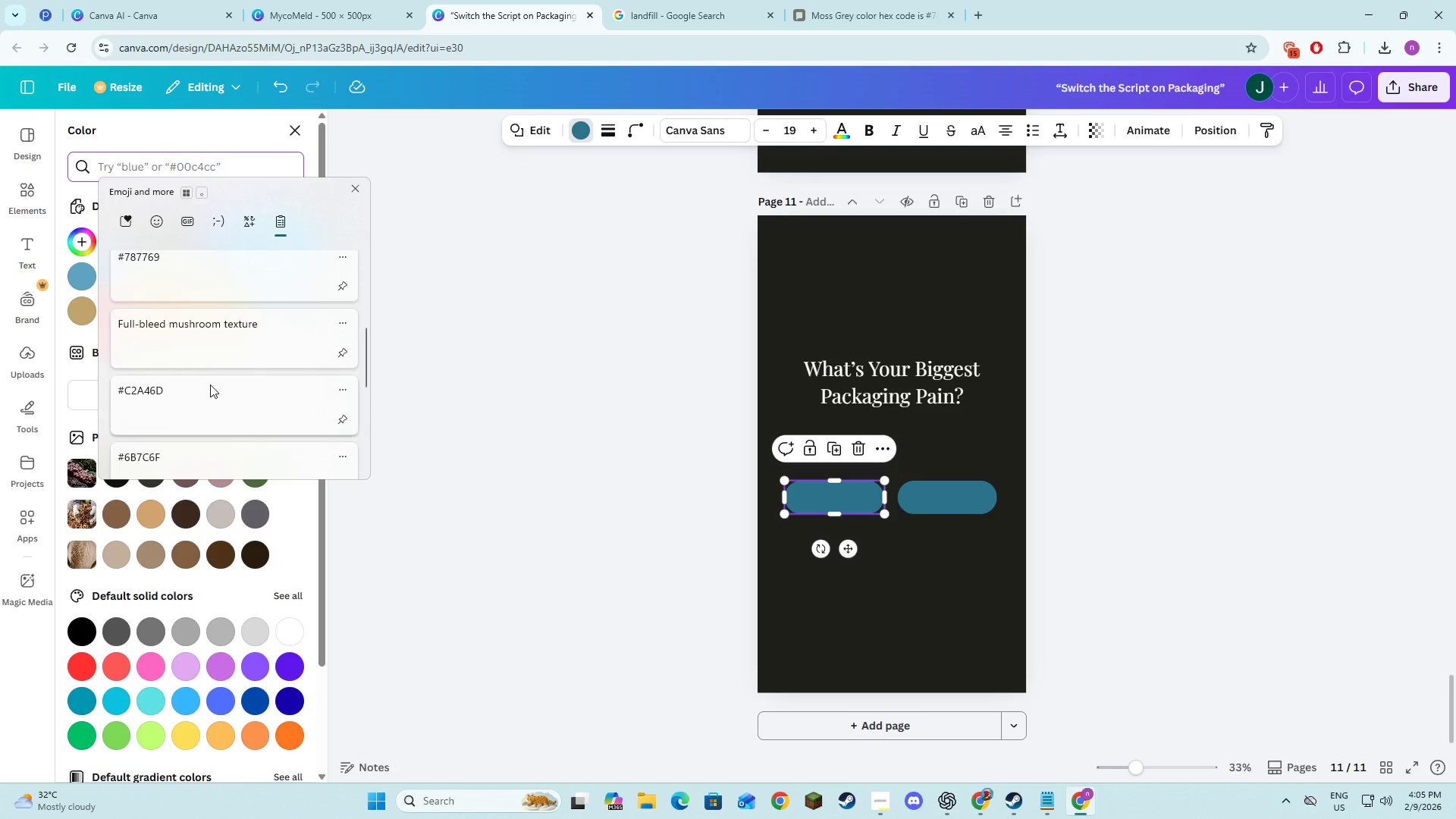 
left_click([91, 237])
 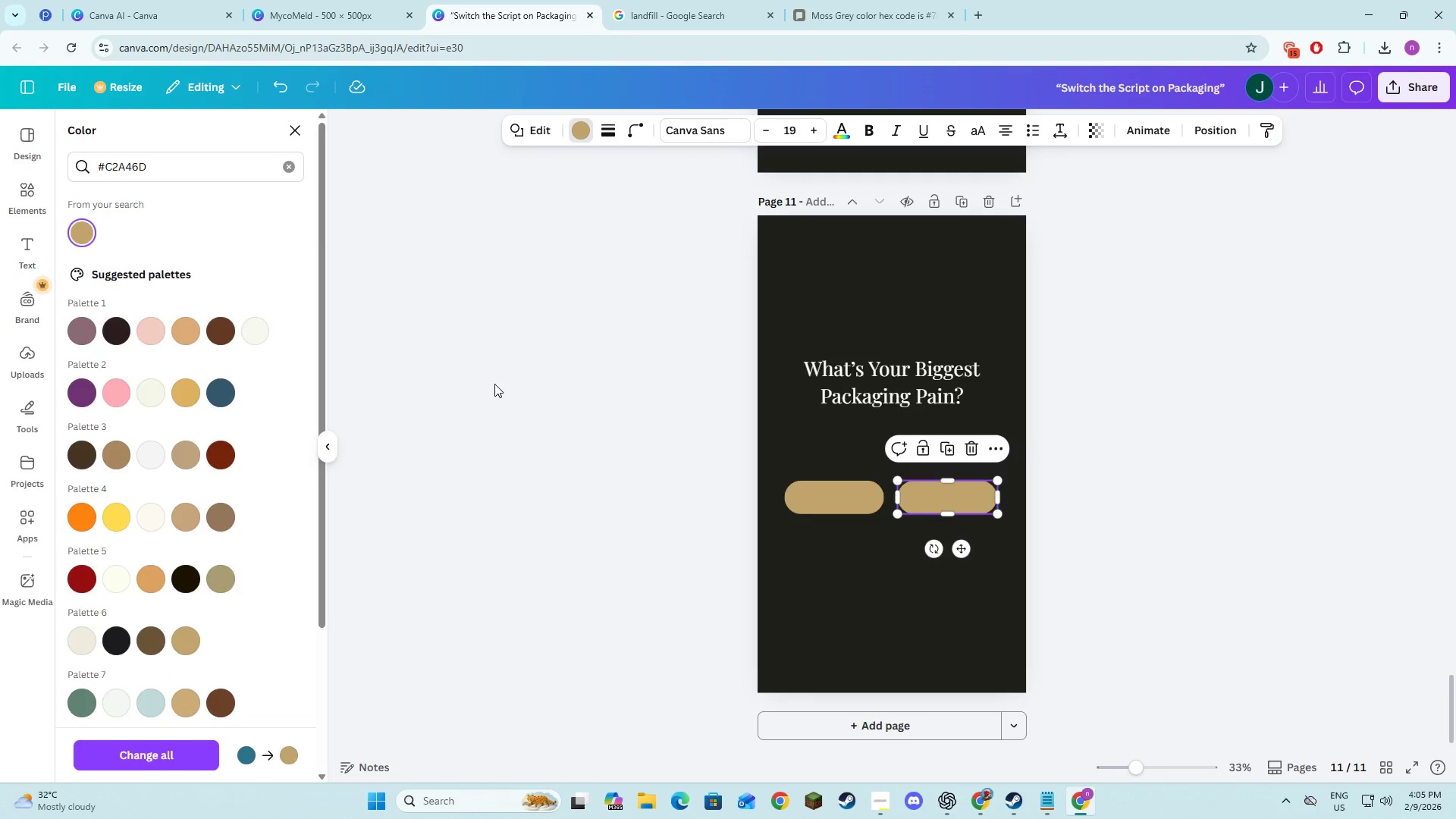 
triple_click([494, 384])
 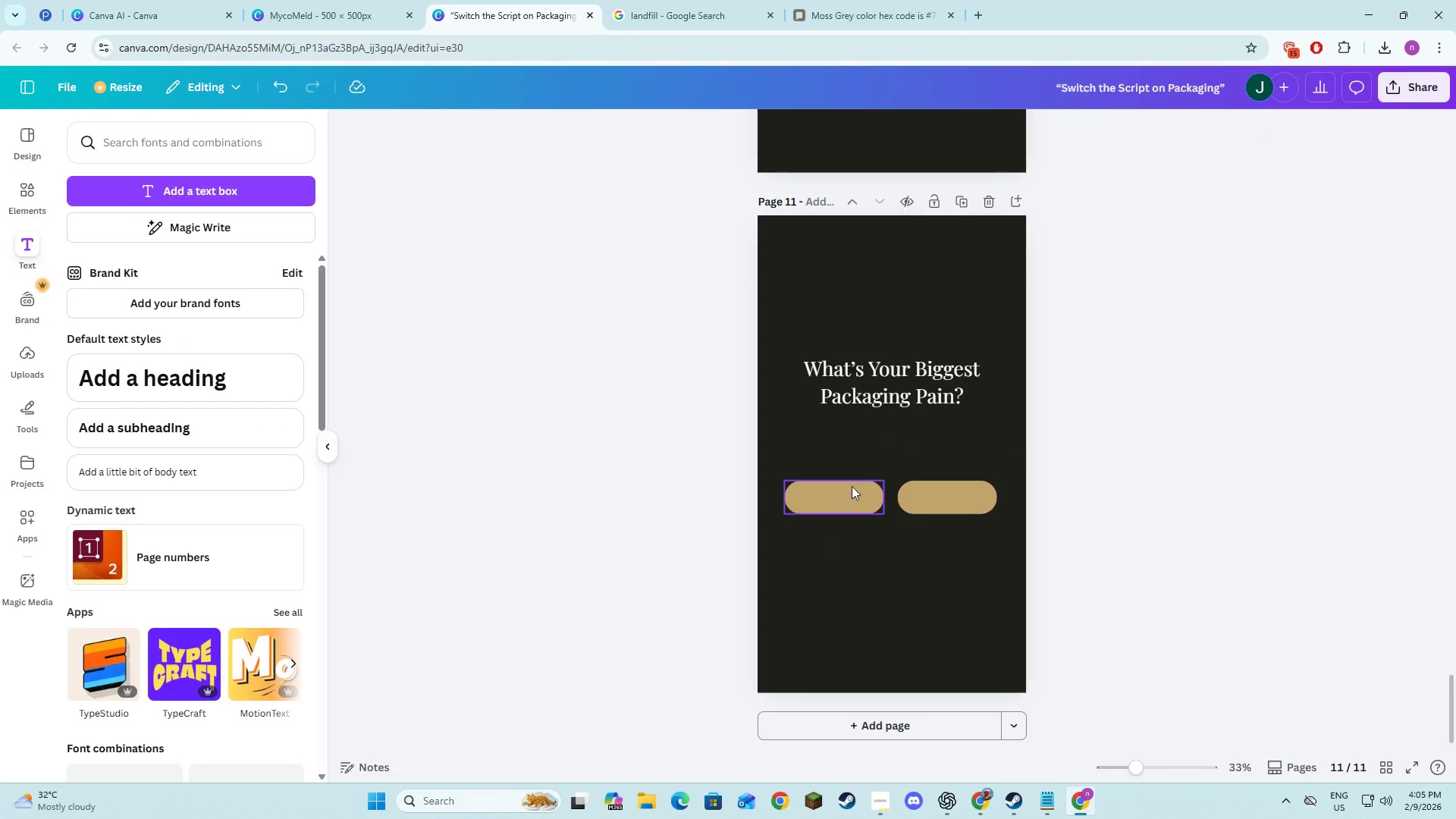 
left_click([840, 494])
 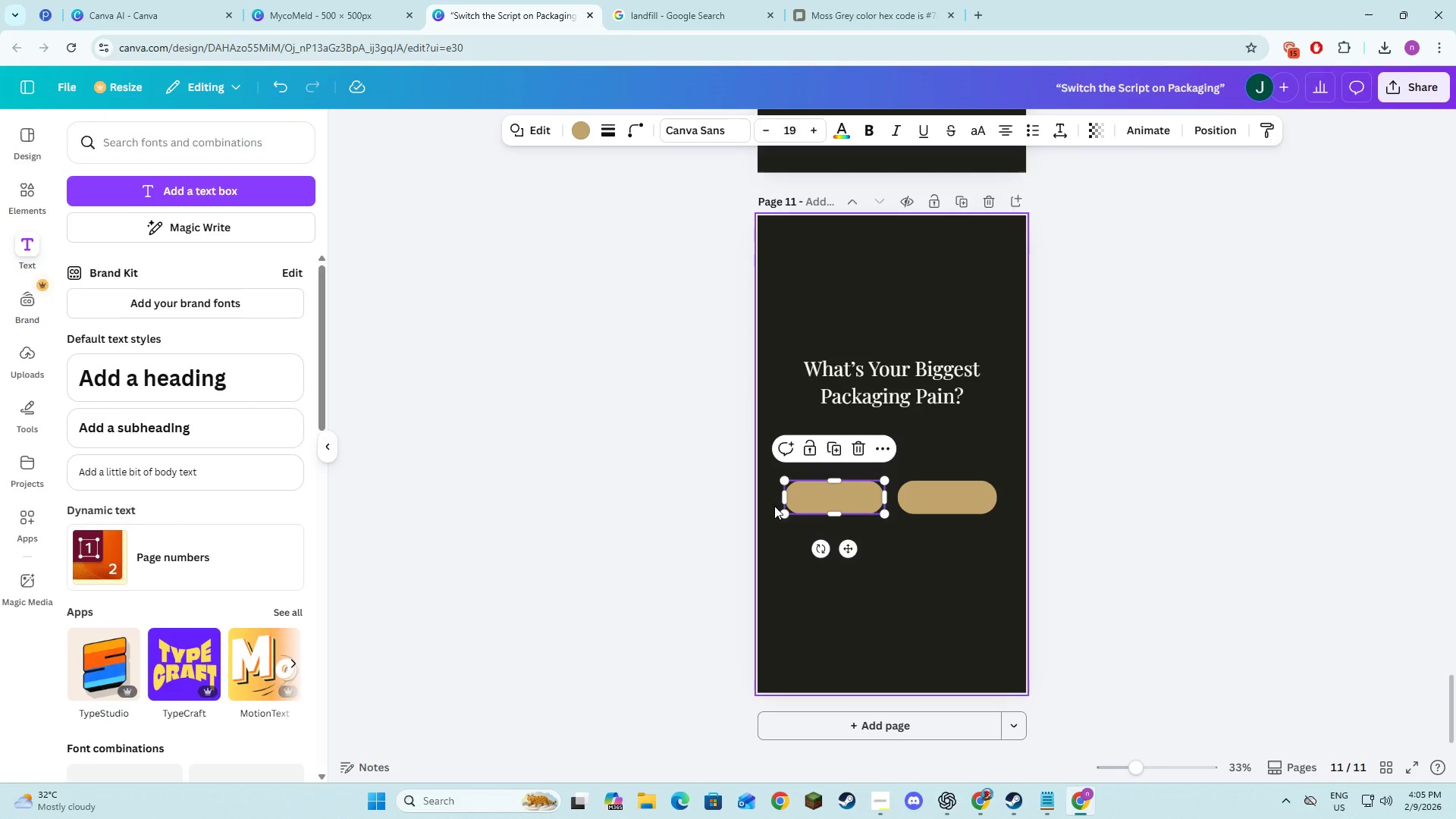 
left_click_drag(start_coordinate=[783, 496], to_coordinate=[770, 496])
 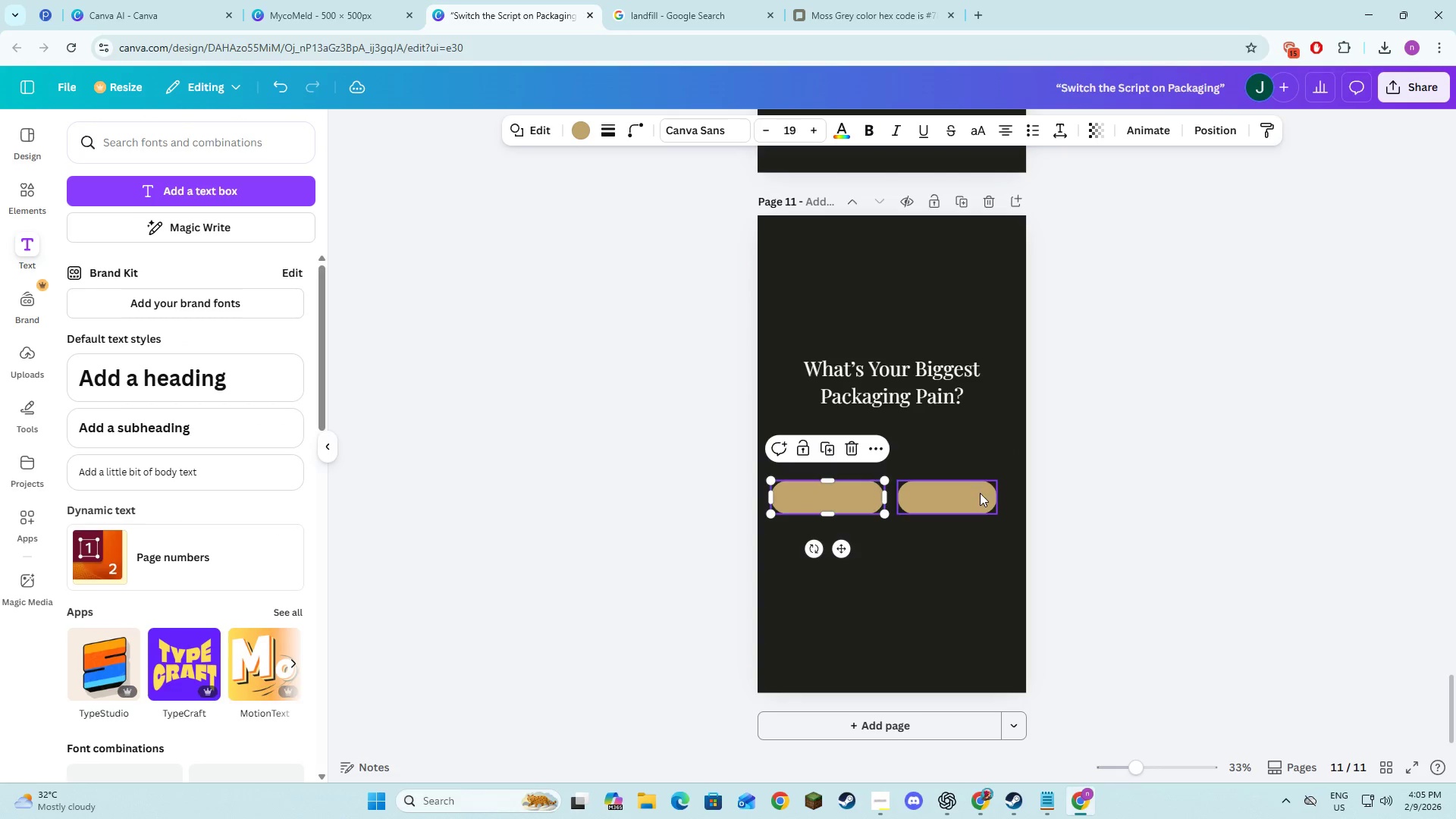 
left_click([975, 495])
 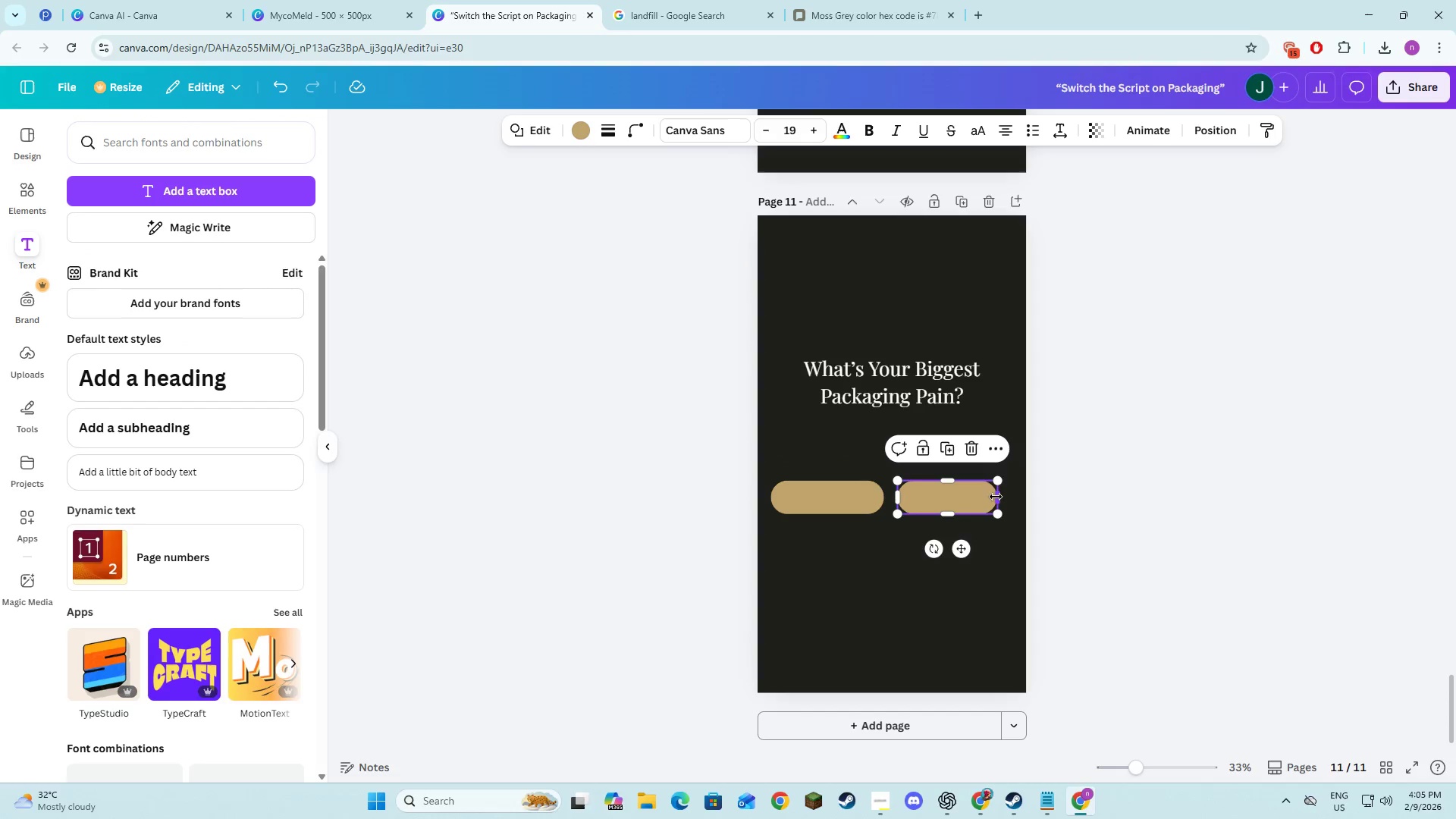 
left_click_drag(start_coordinate=[996, 496], to_coordinate=[1011, 498])
 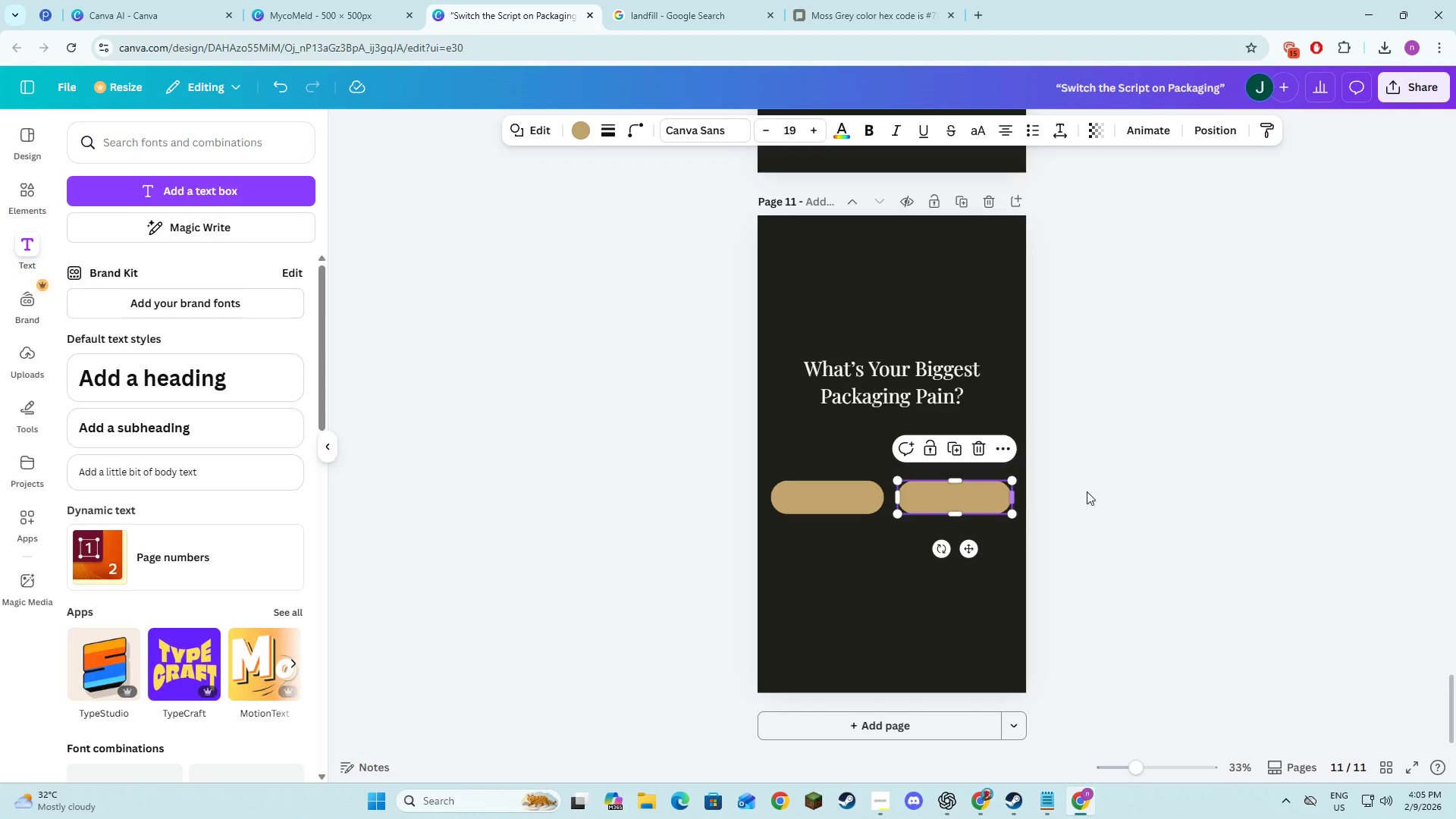 
left_click([1106, 491])
 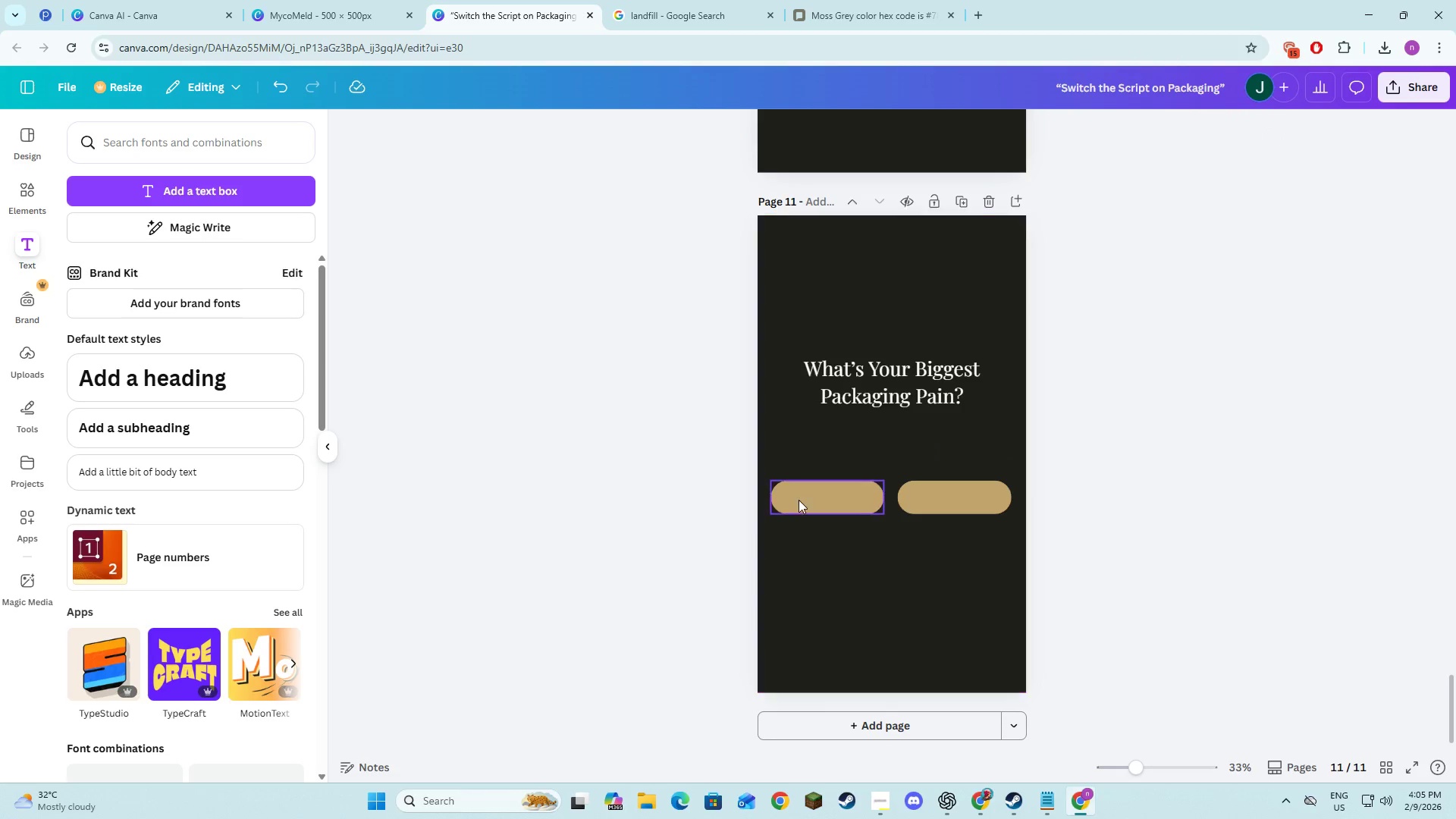 
double_click([801, 500])
 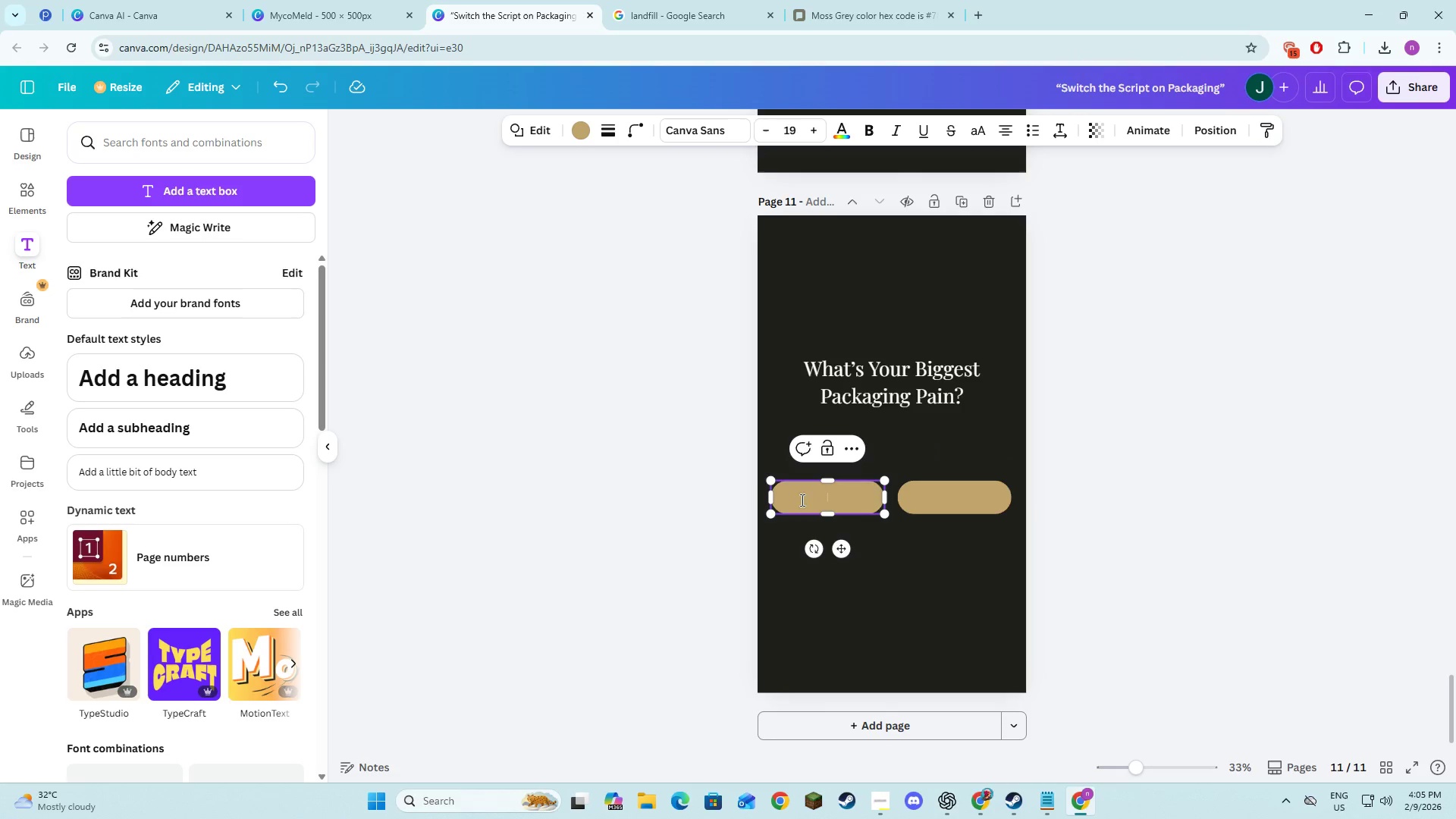 
key(Alt+AltLeft)
 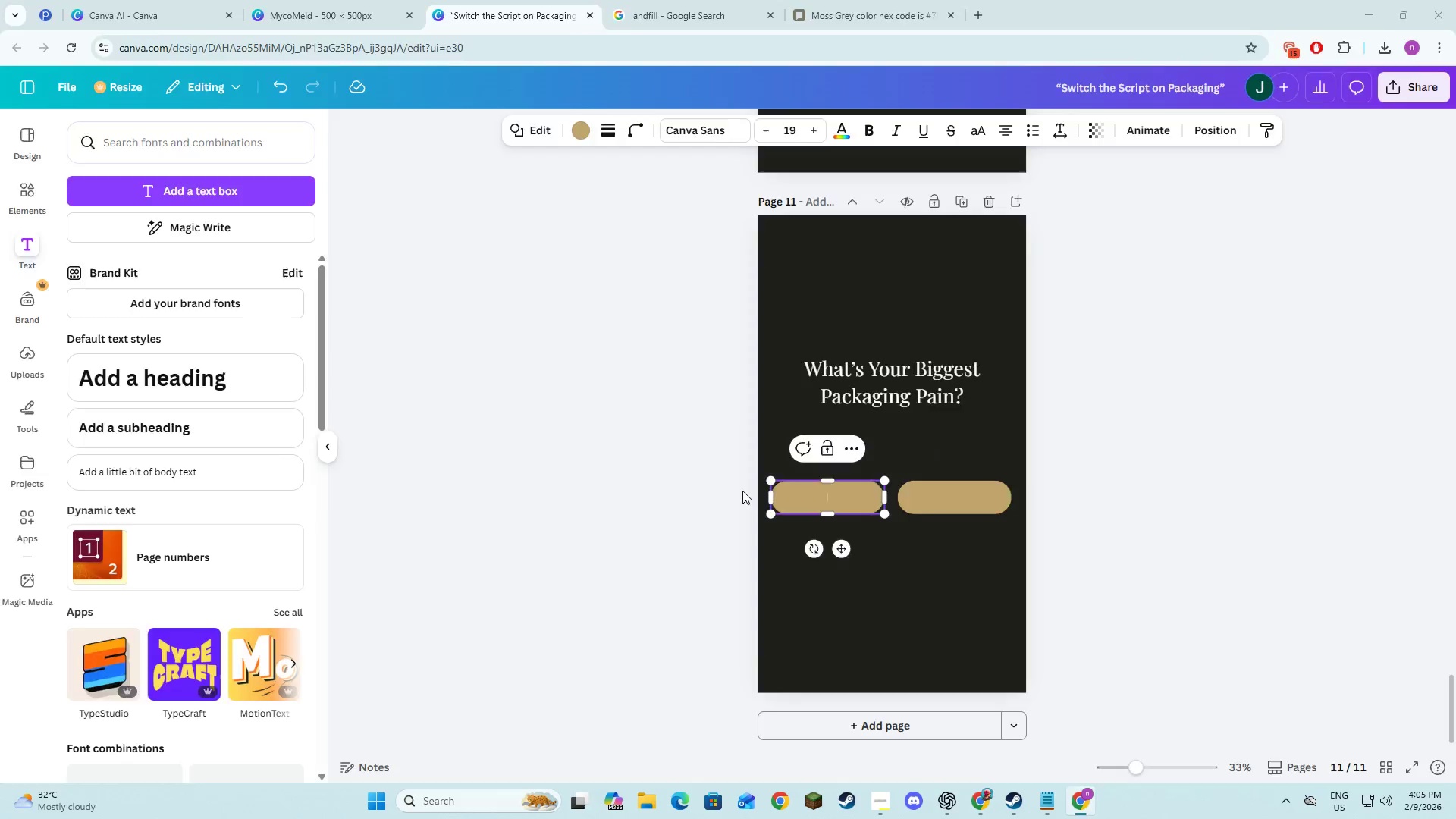 
key(Alt+Tab)
 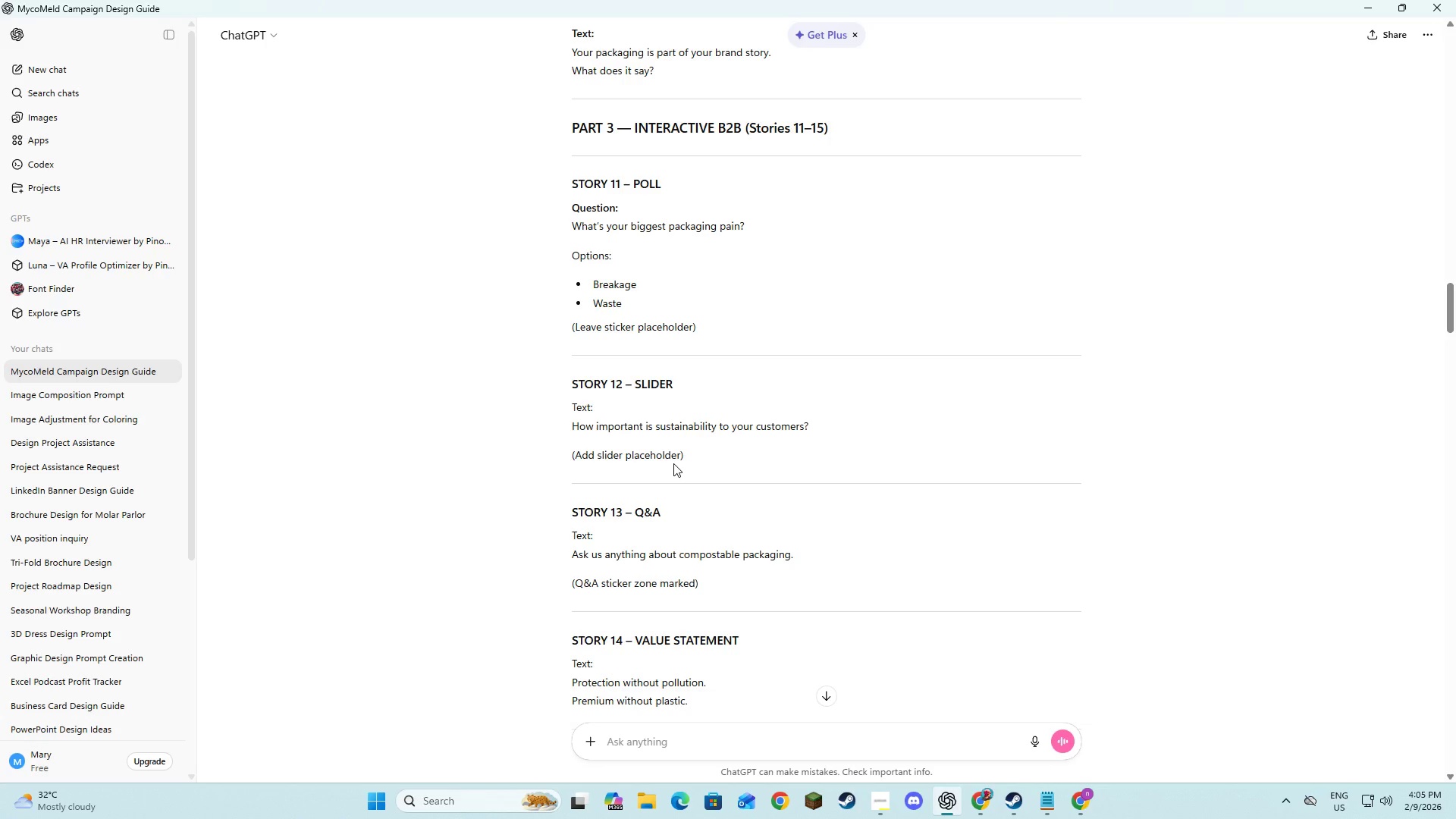 
key(Alt+AltLeft)
 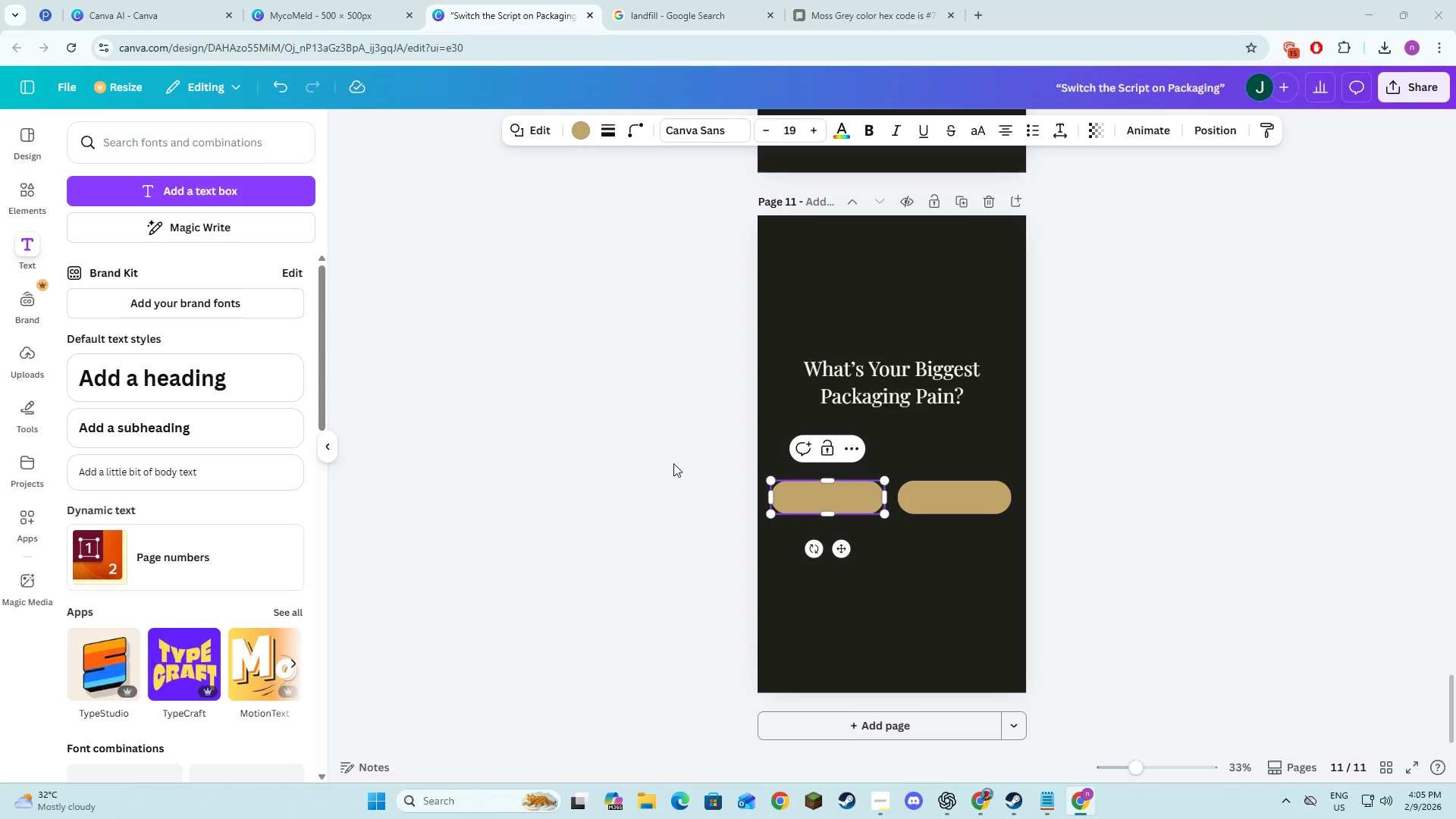 
key(Alt+Tab)
 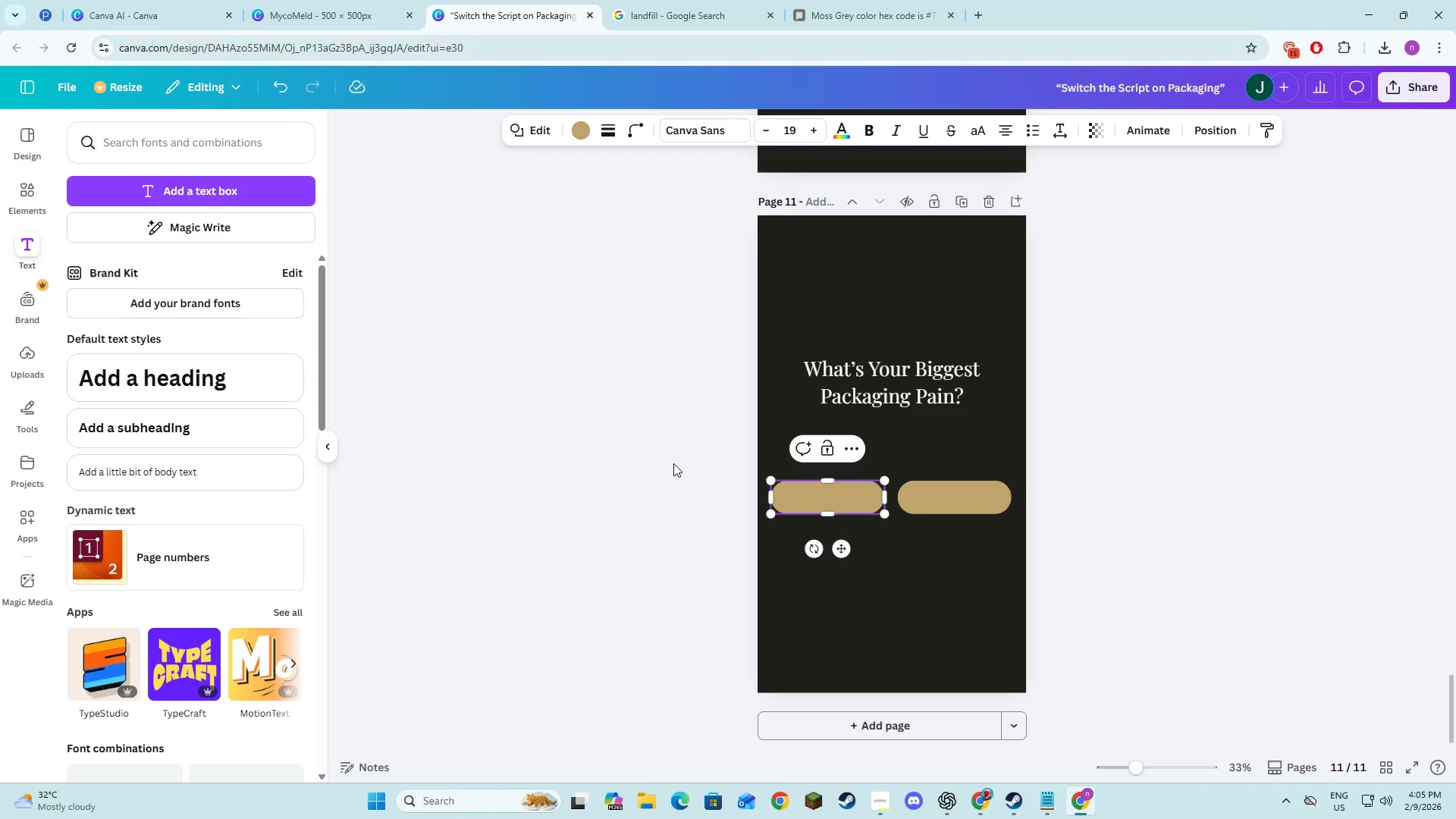 
key(Alt+AltLeft)
 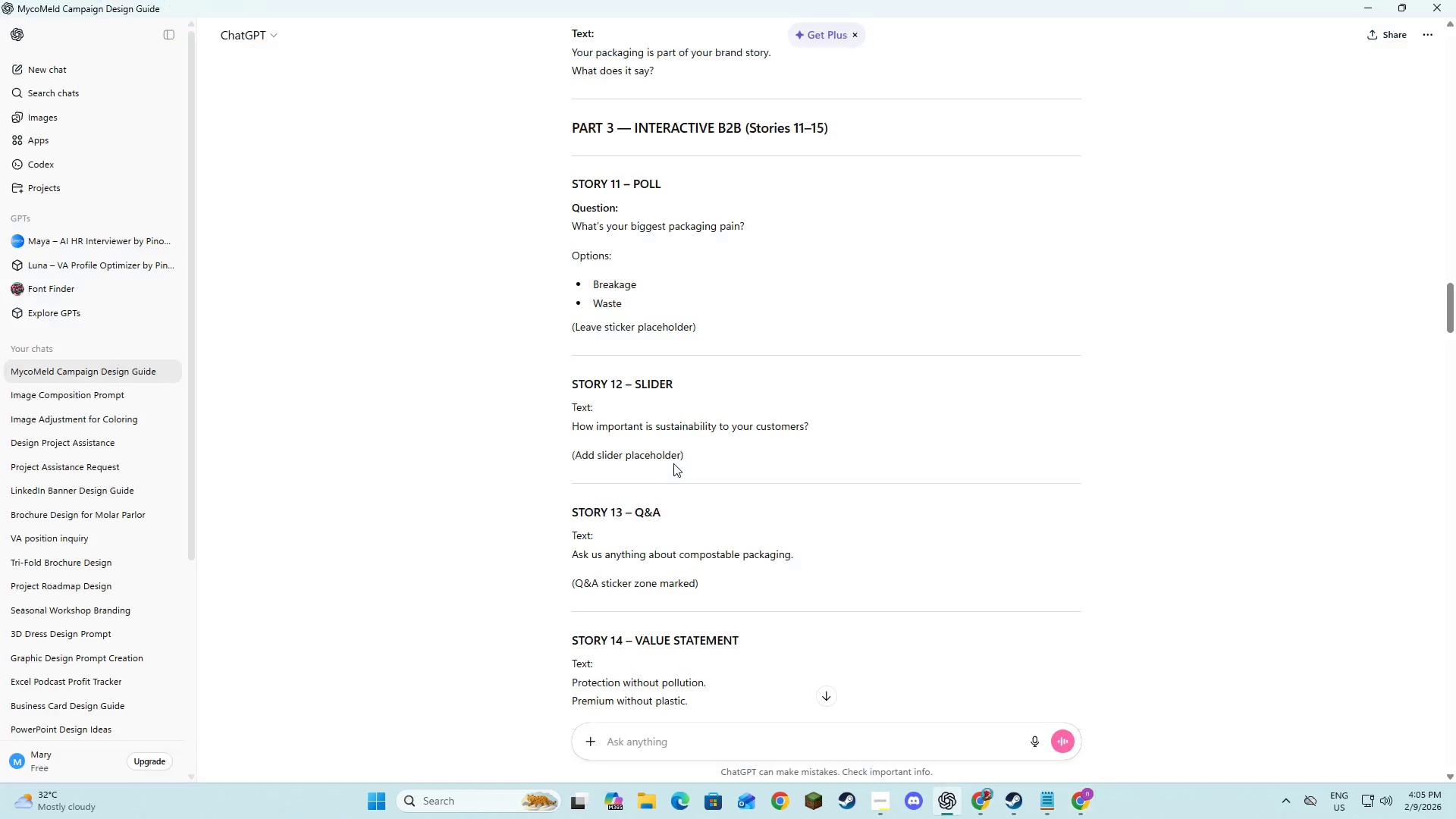 
key(Alt+Tab)
 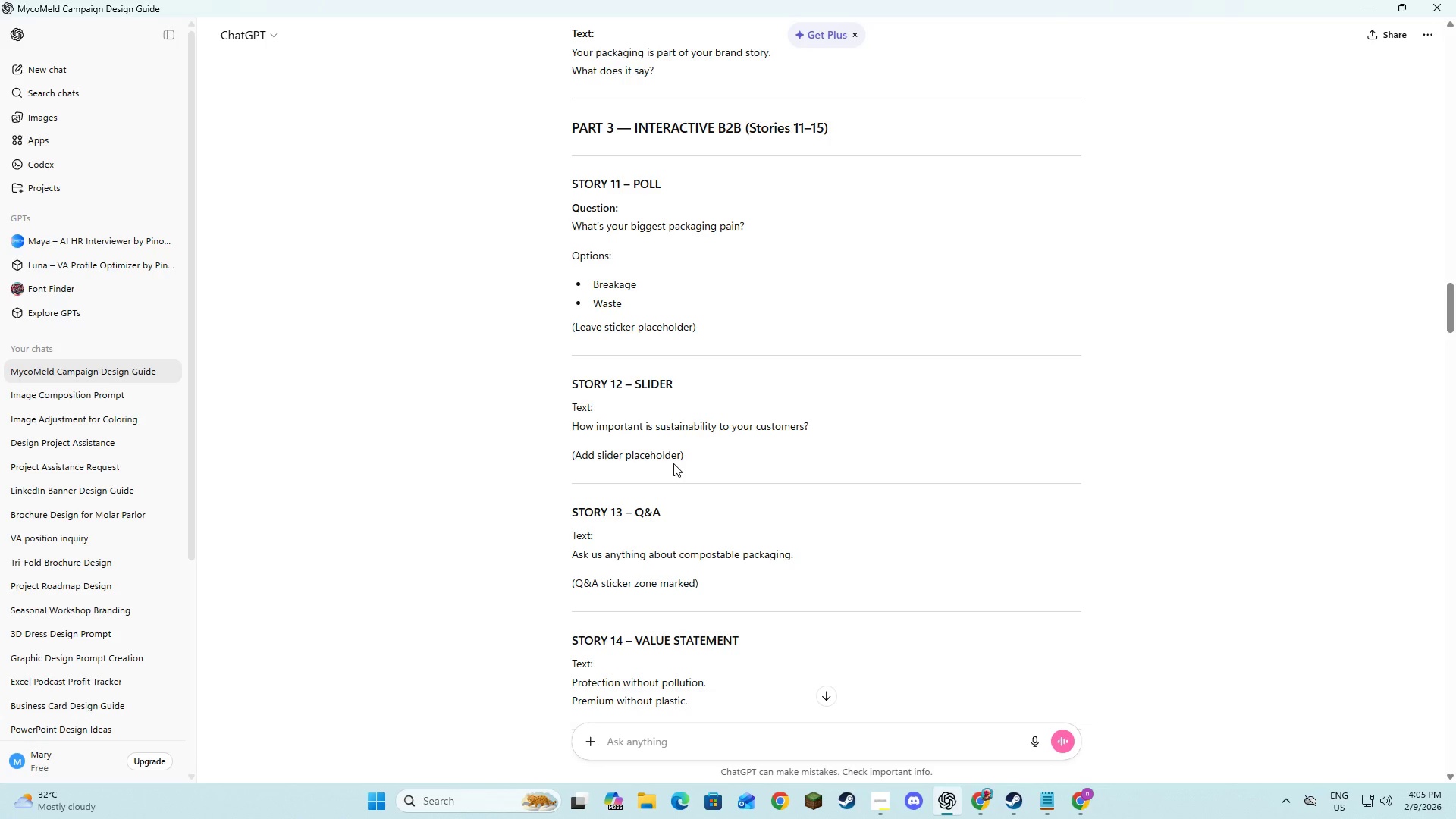 
key(Alt+AltLeft)
 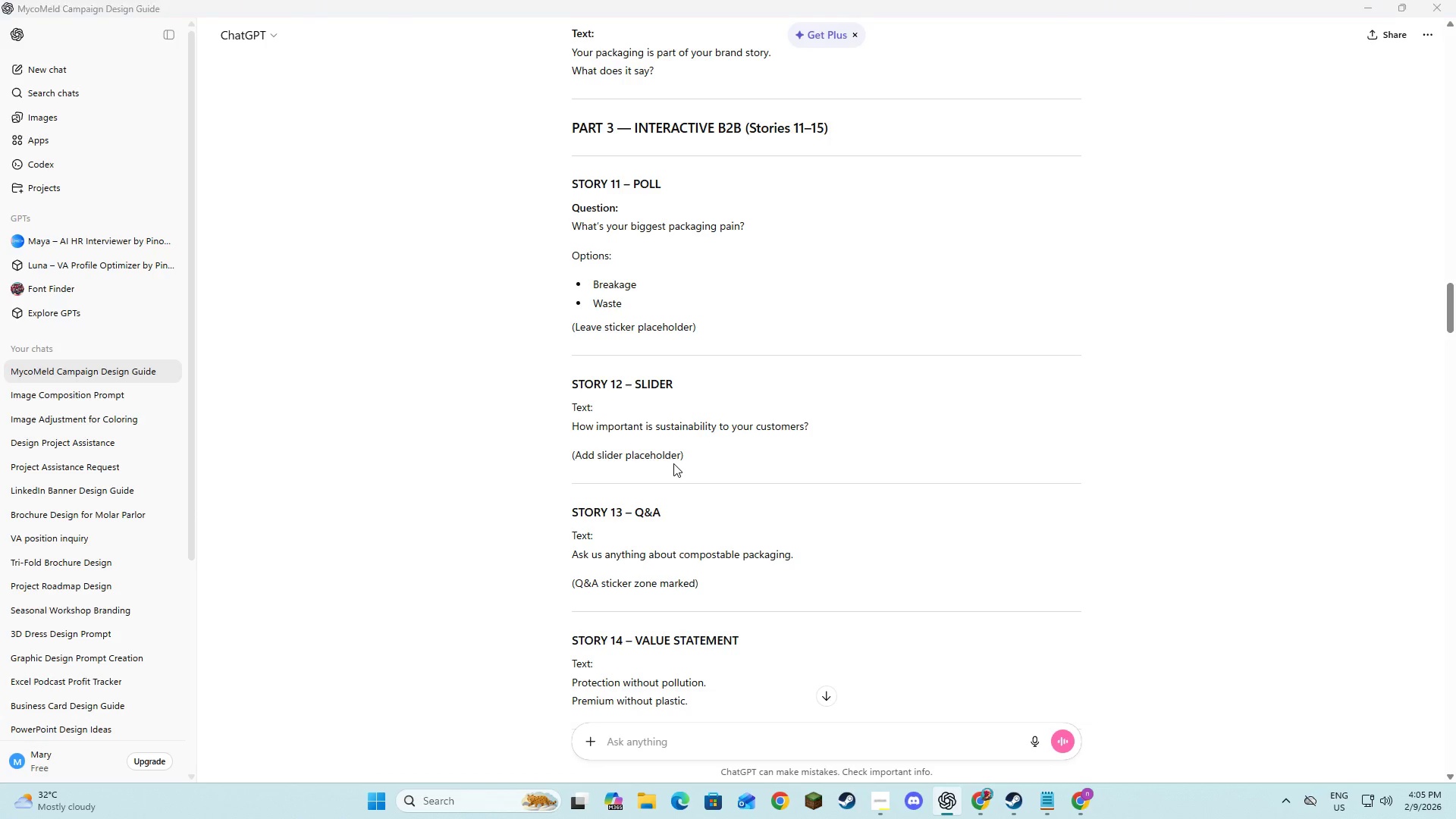 
key(Tab)
type(Breakage )
 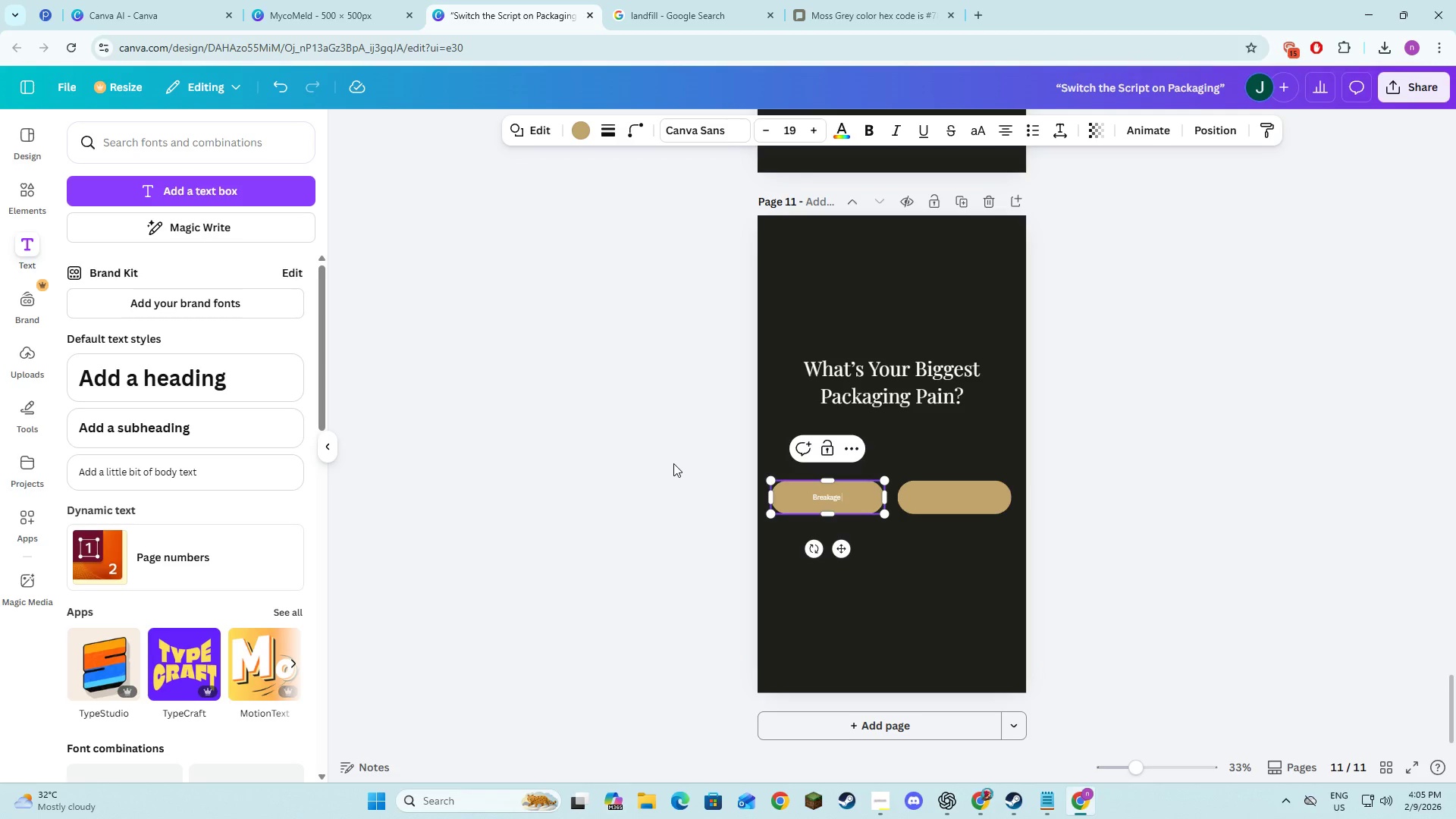 
key(Alt+AltLeft)
 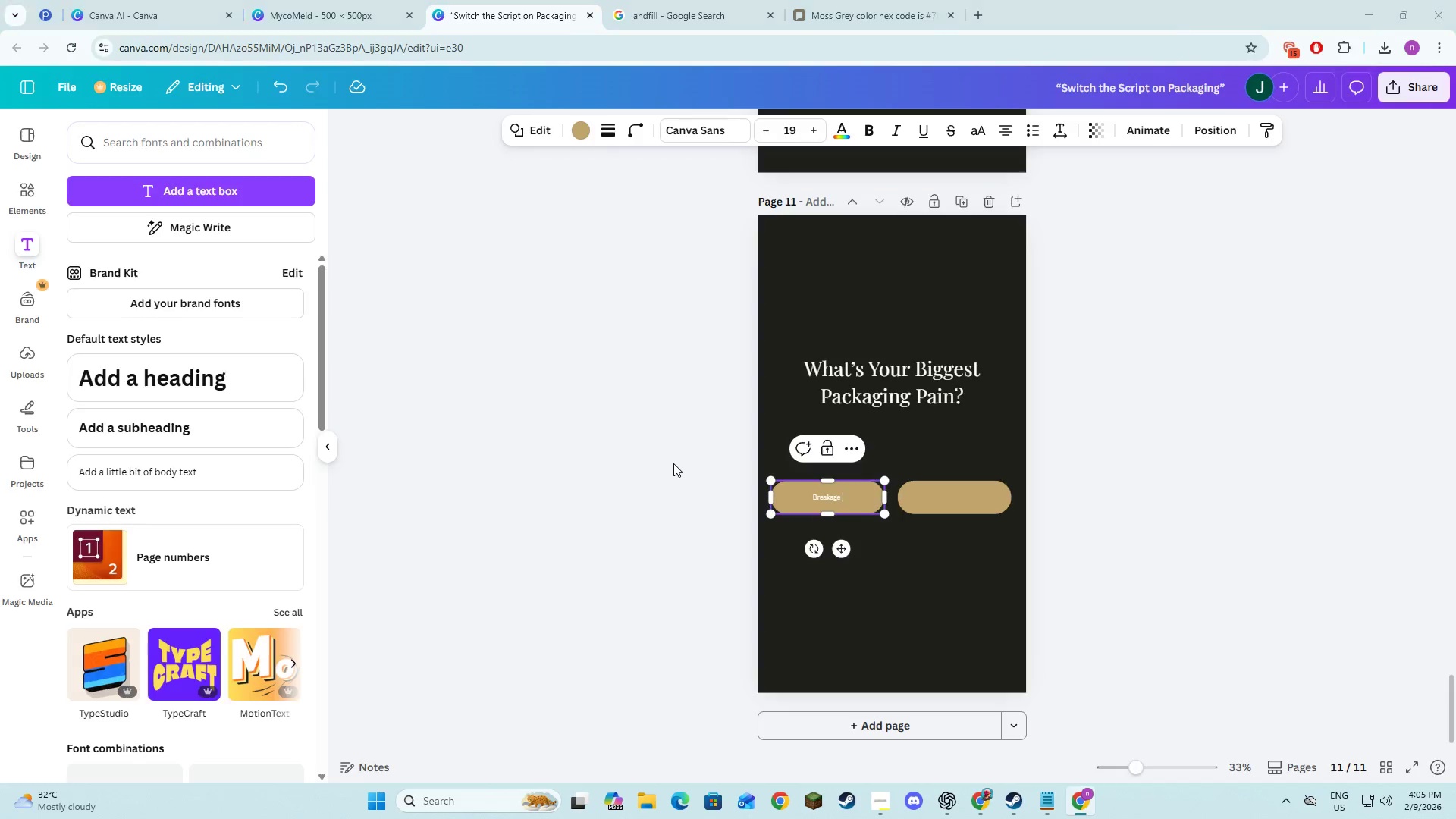 
key(Alt+Tab)
 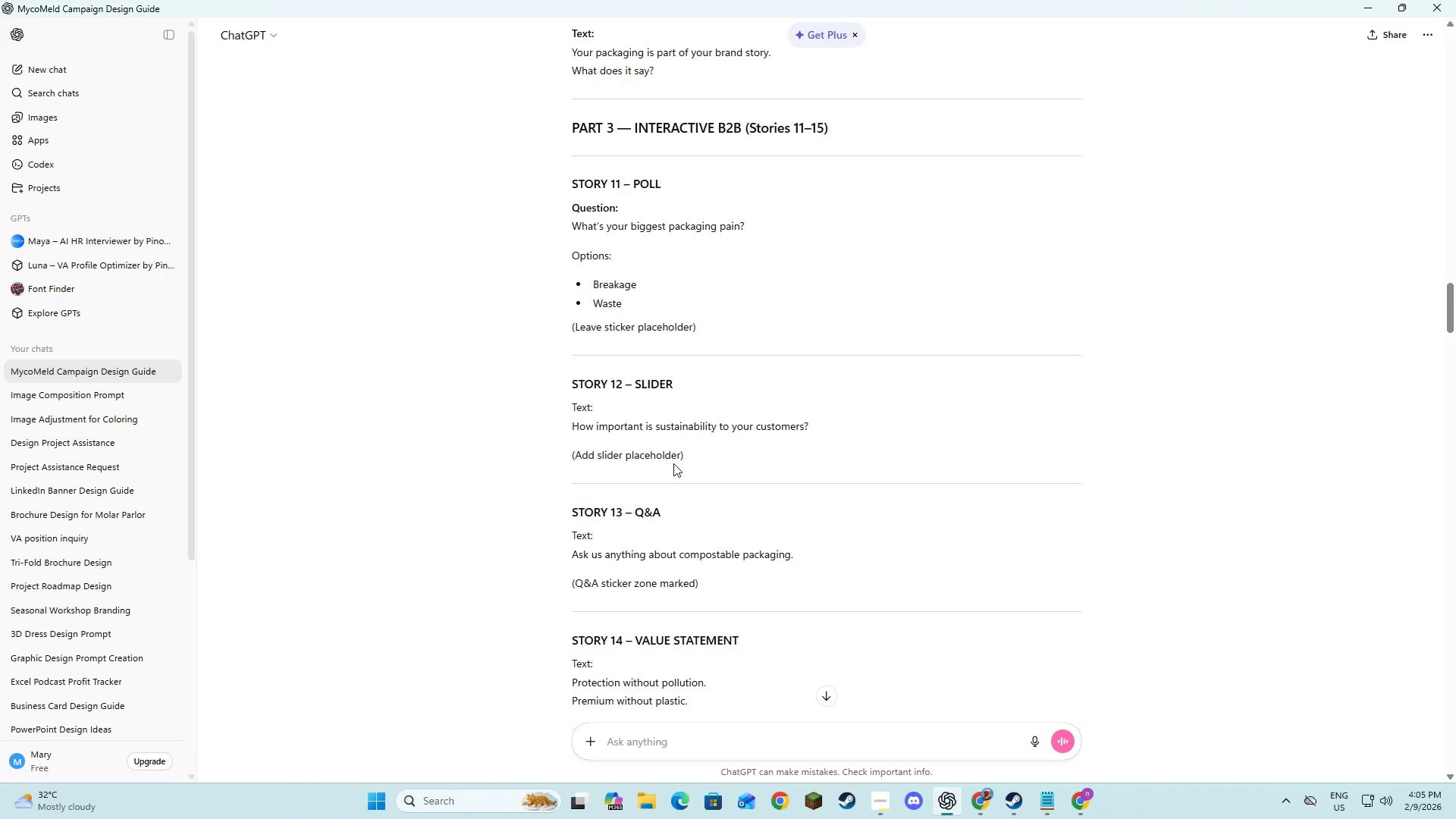 
key(Alt+AltLeft)
 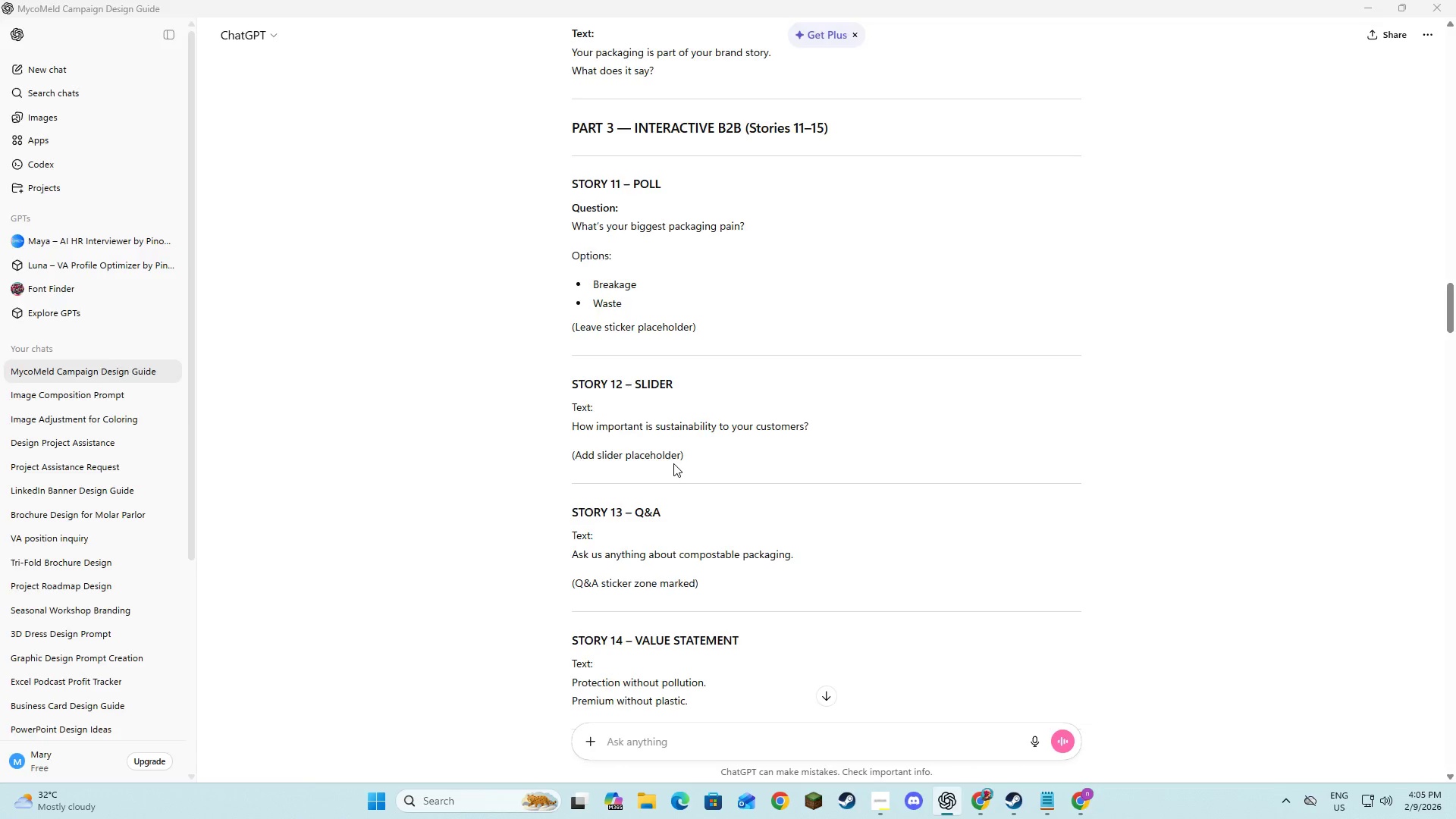 
key(Alt+Tab)
 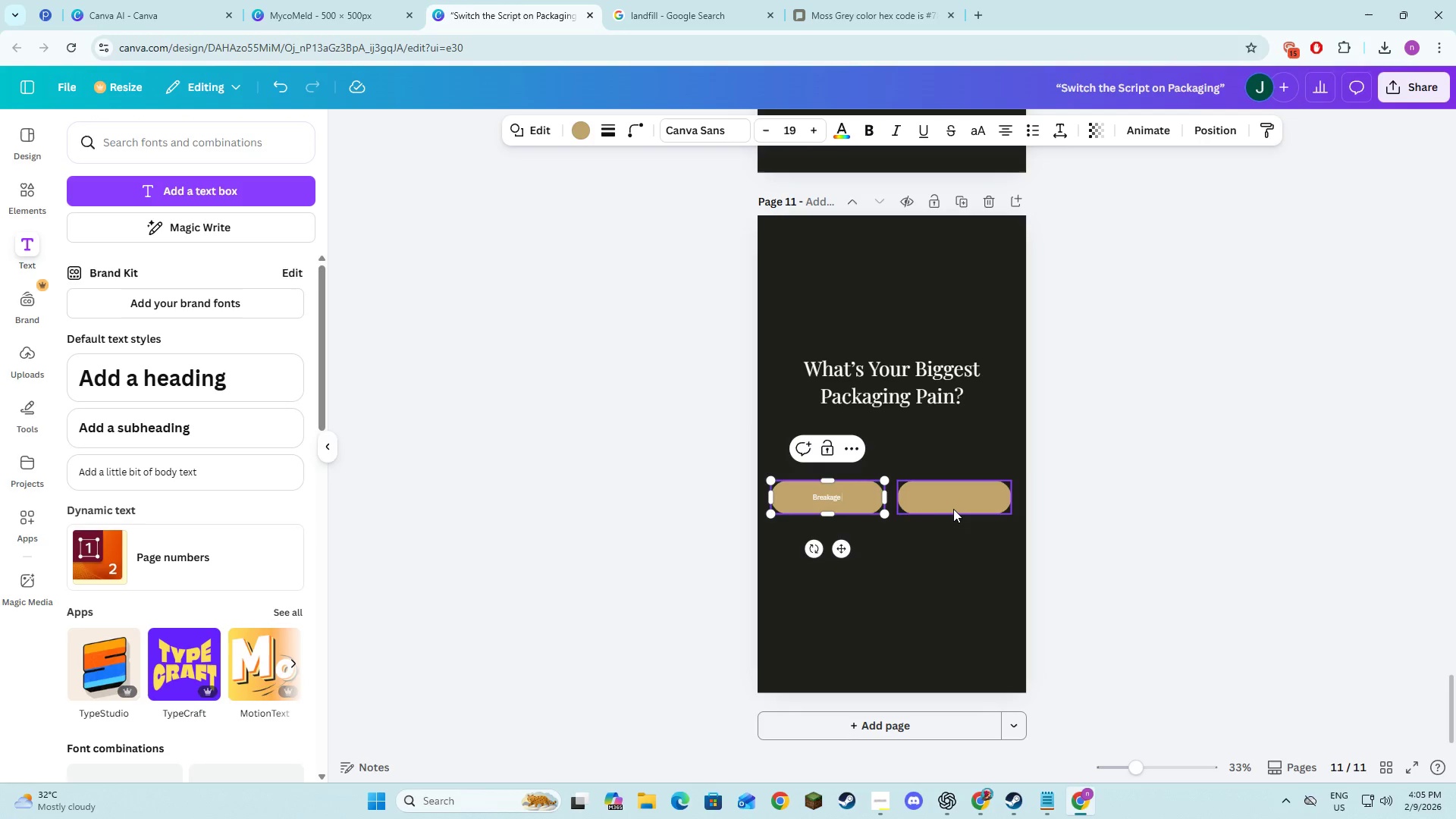 
double_click([956, 506])
 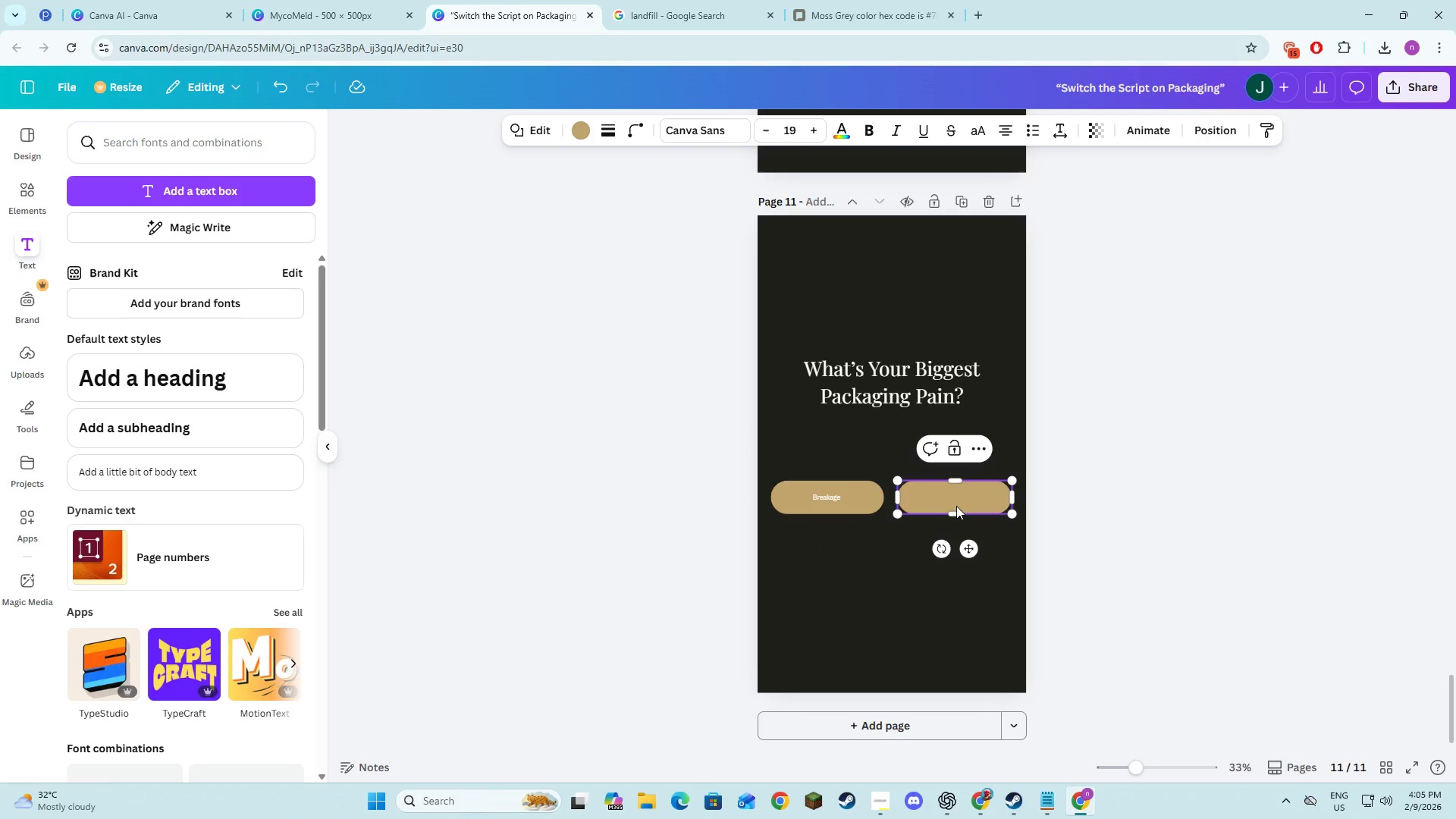 
type(Wat)
 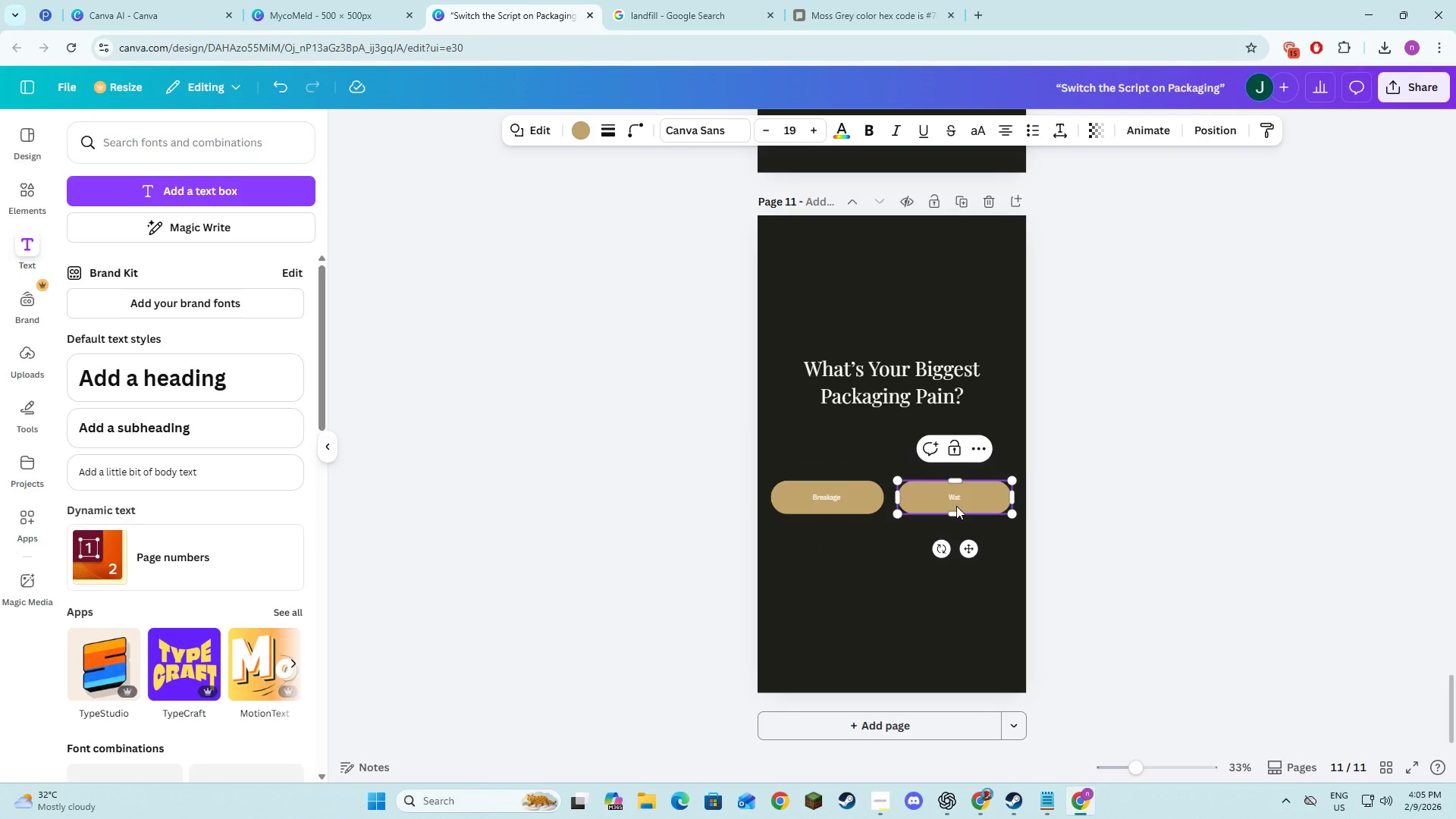 
type(s)
key(Backspace)
key(Backspace)
type(ste)
 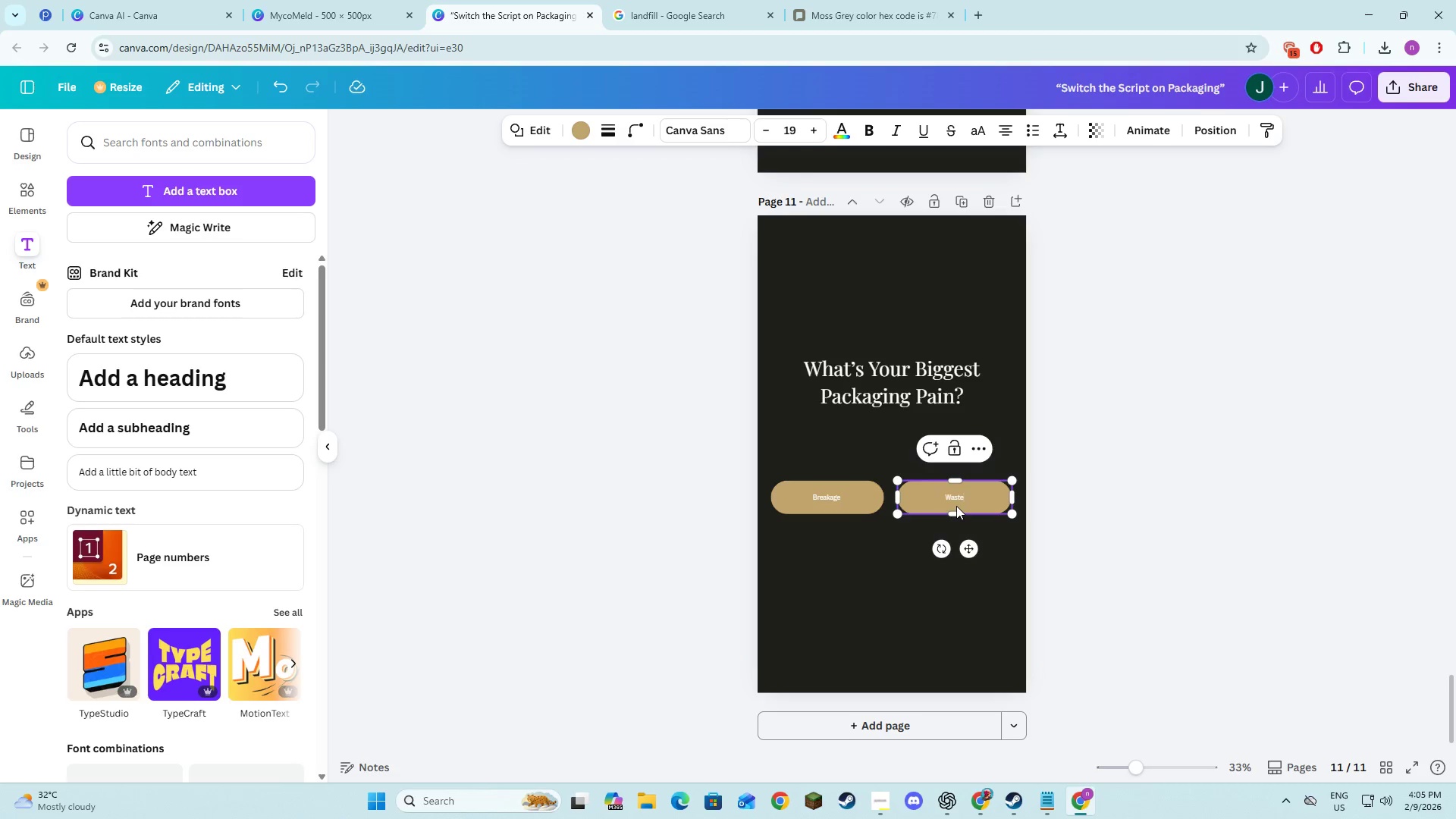 
key(Control+ControlLeft)
 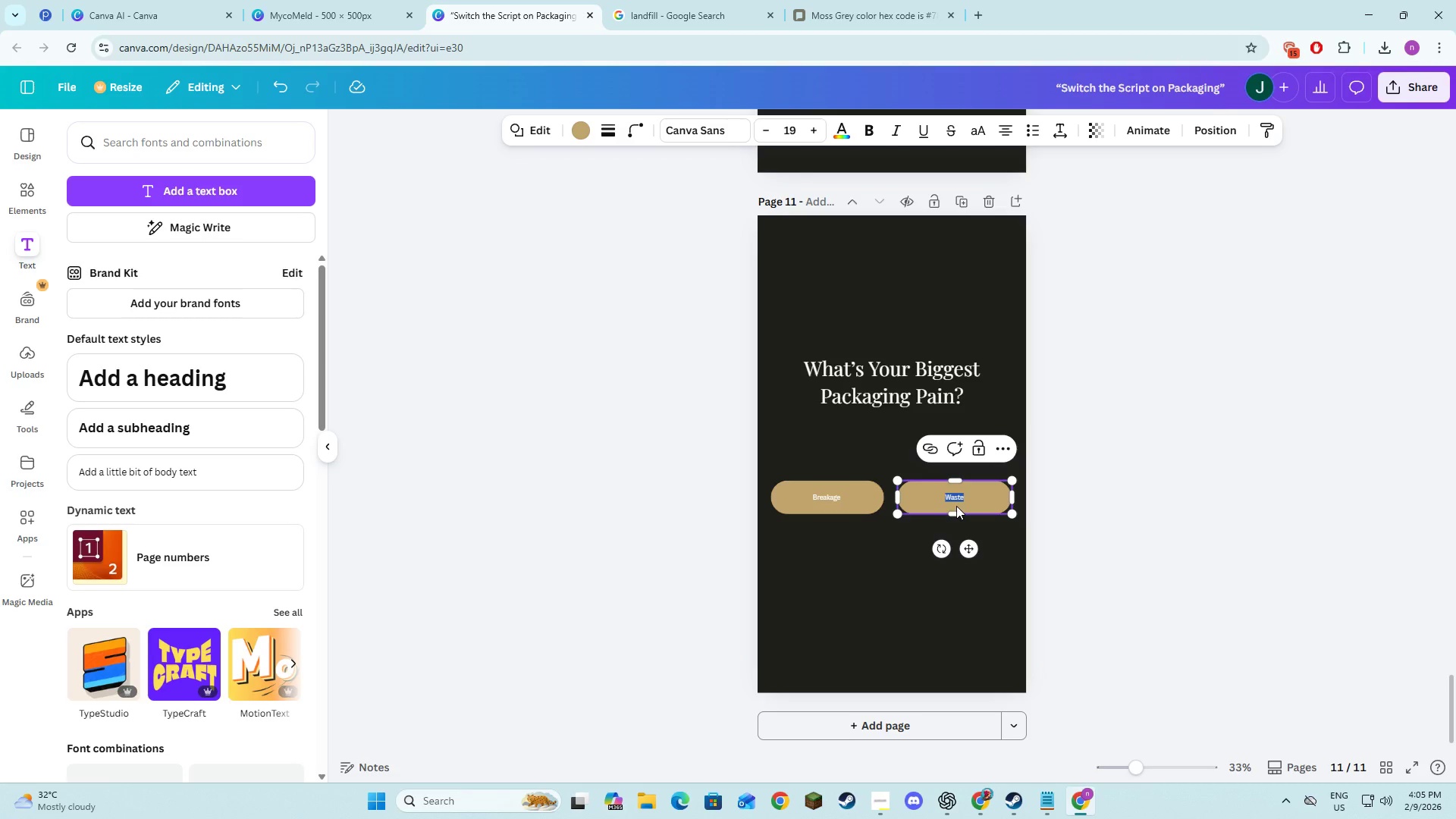 
key(Control+A)
 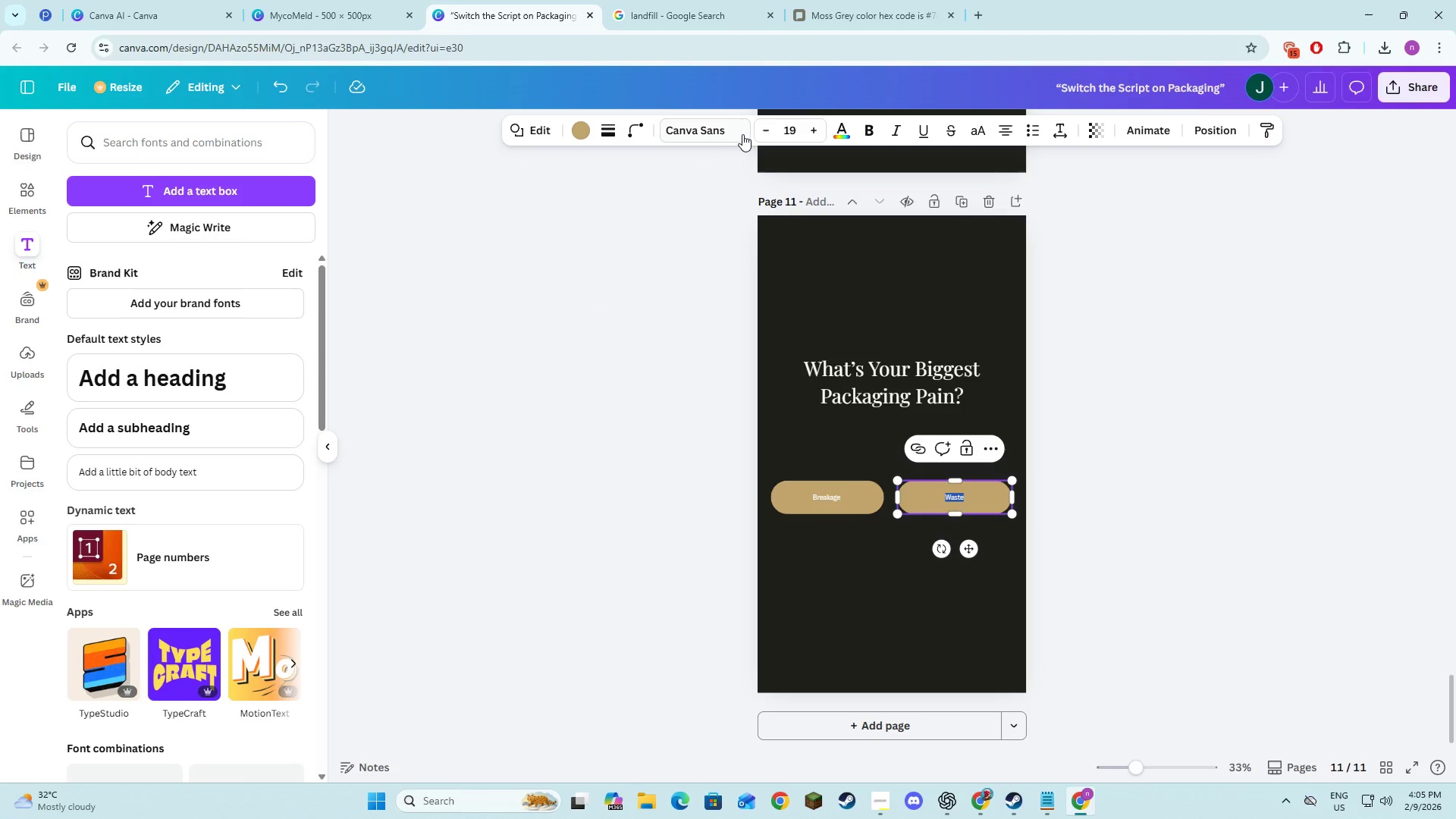 
left_click([742, 134])
 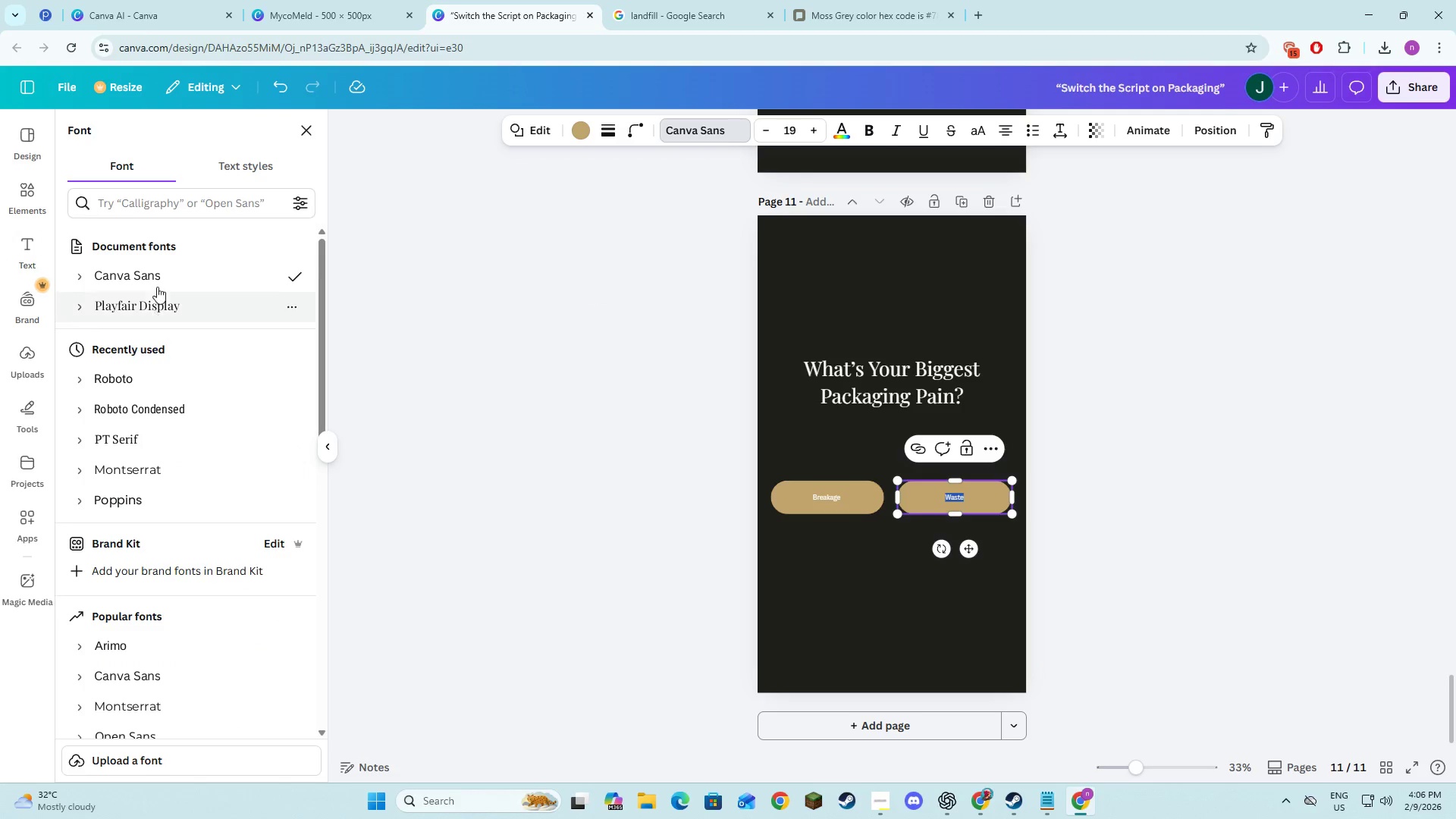 
left_click([157, 310])
 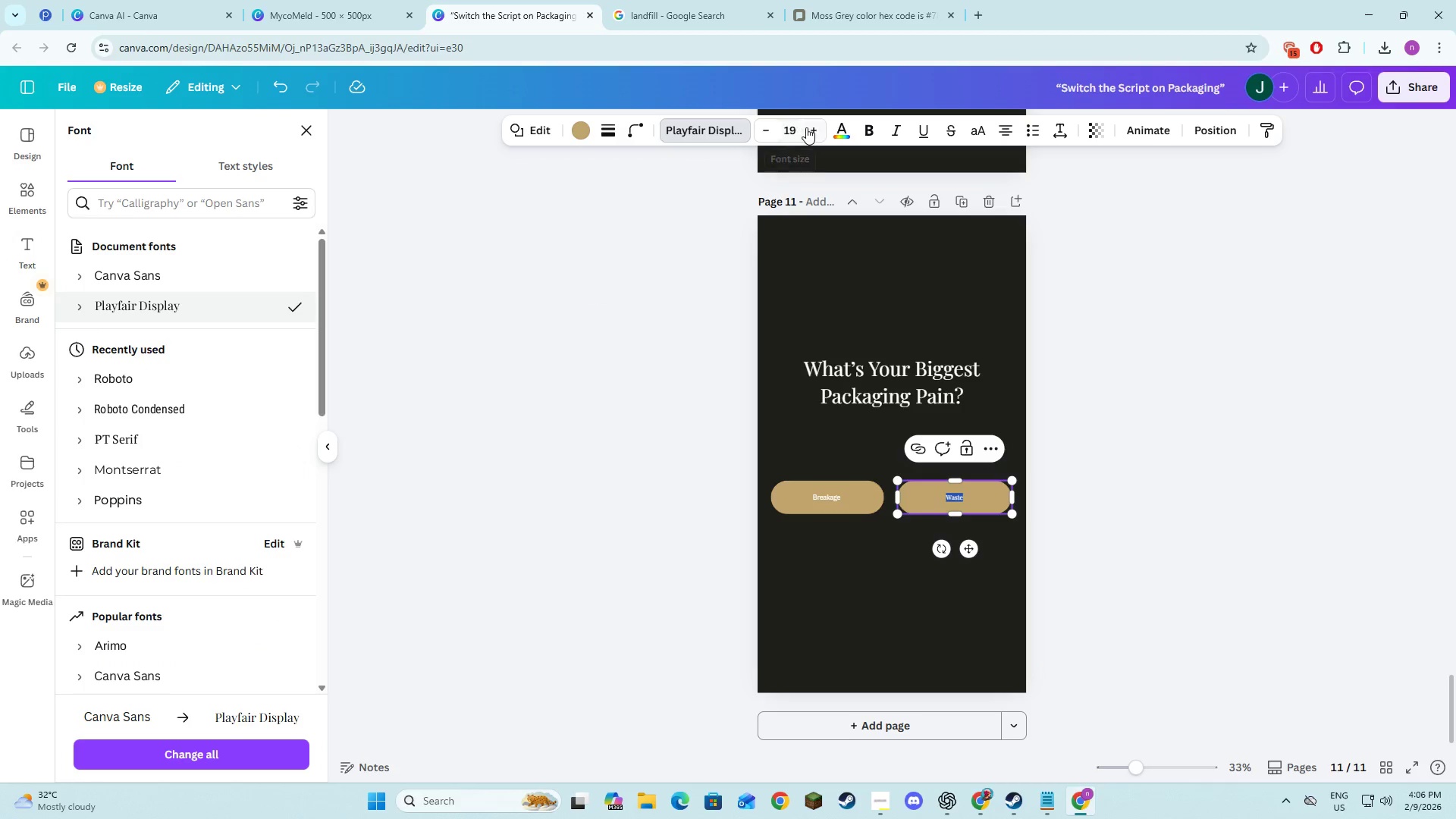 
double_click([808, 127])
 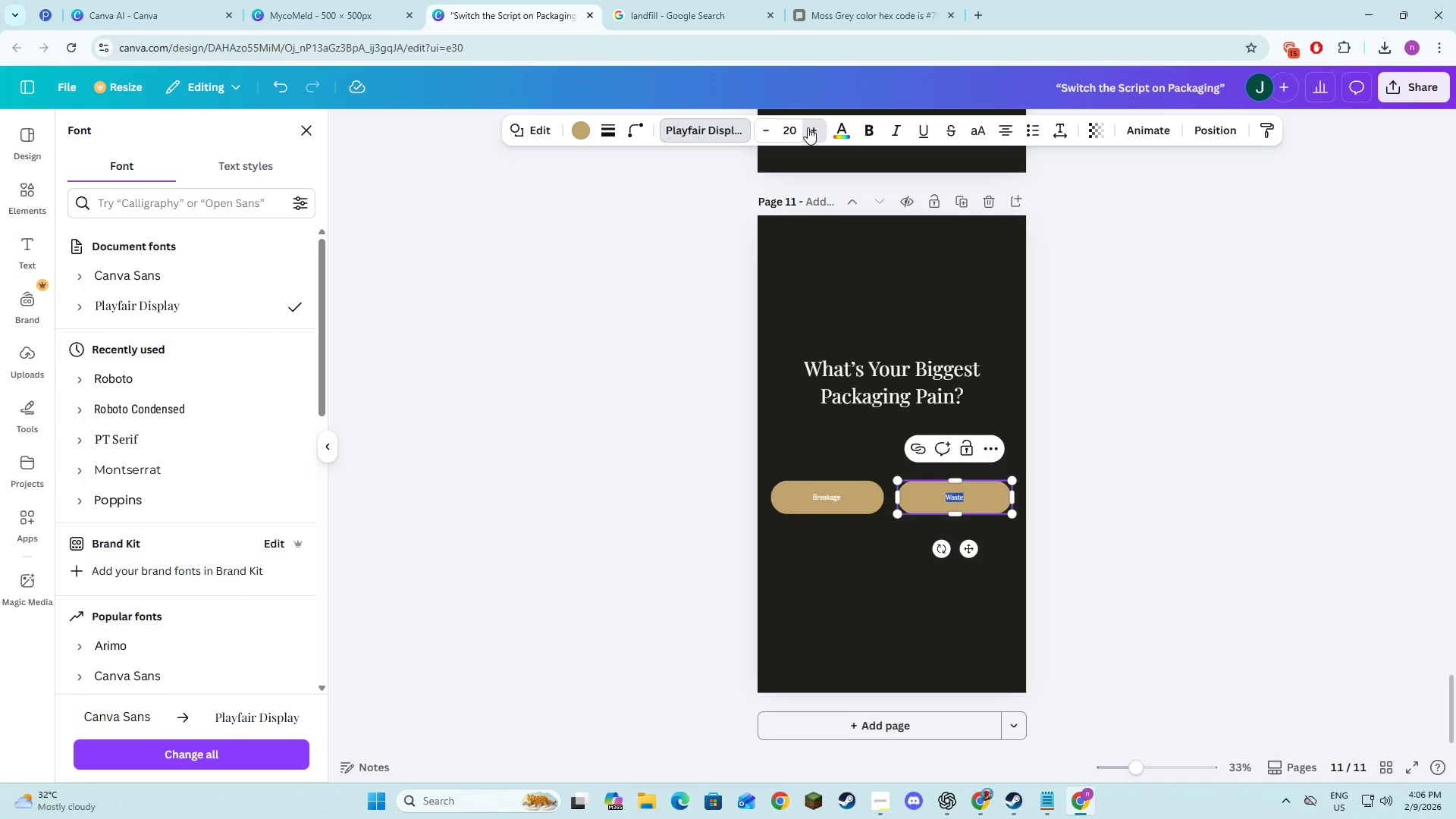 
triple_click([808, 127])
 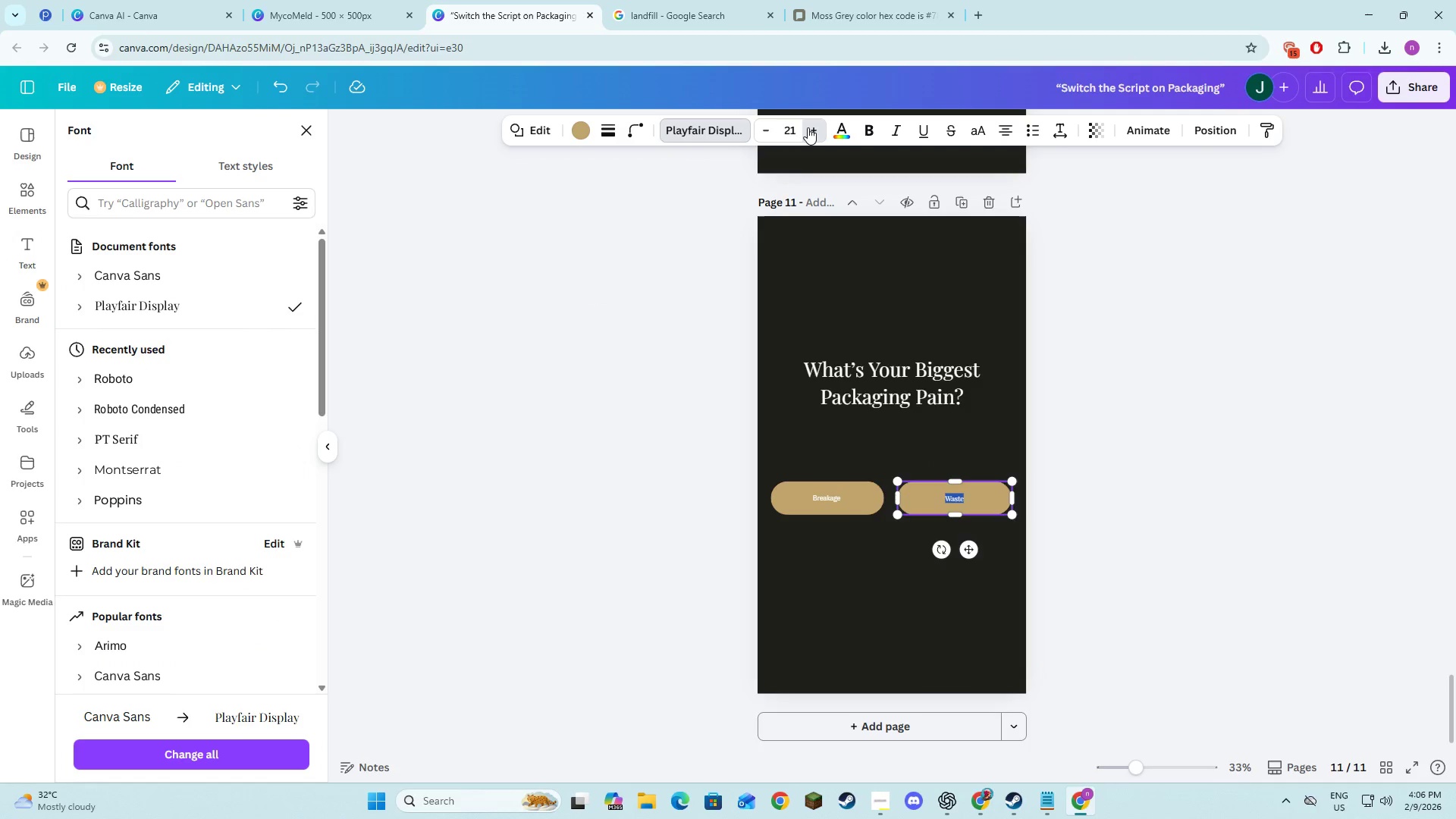 
triple_click([808, 127])
 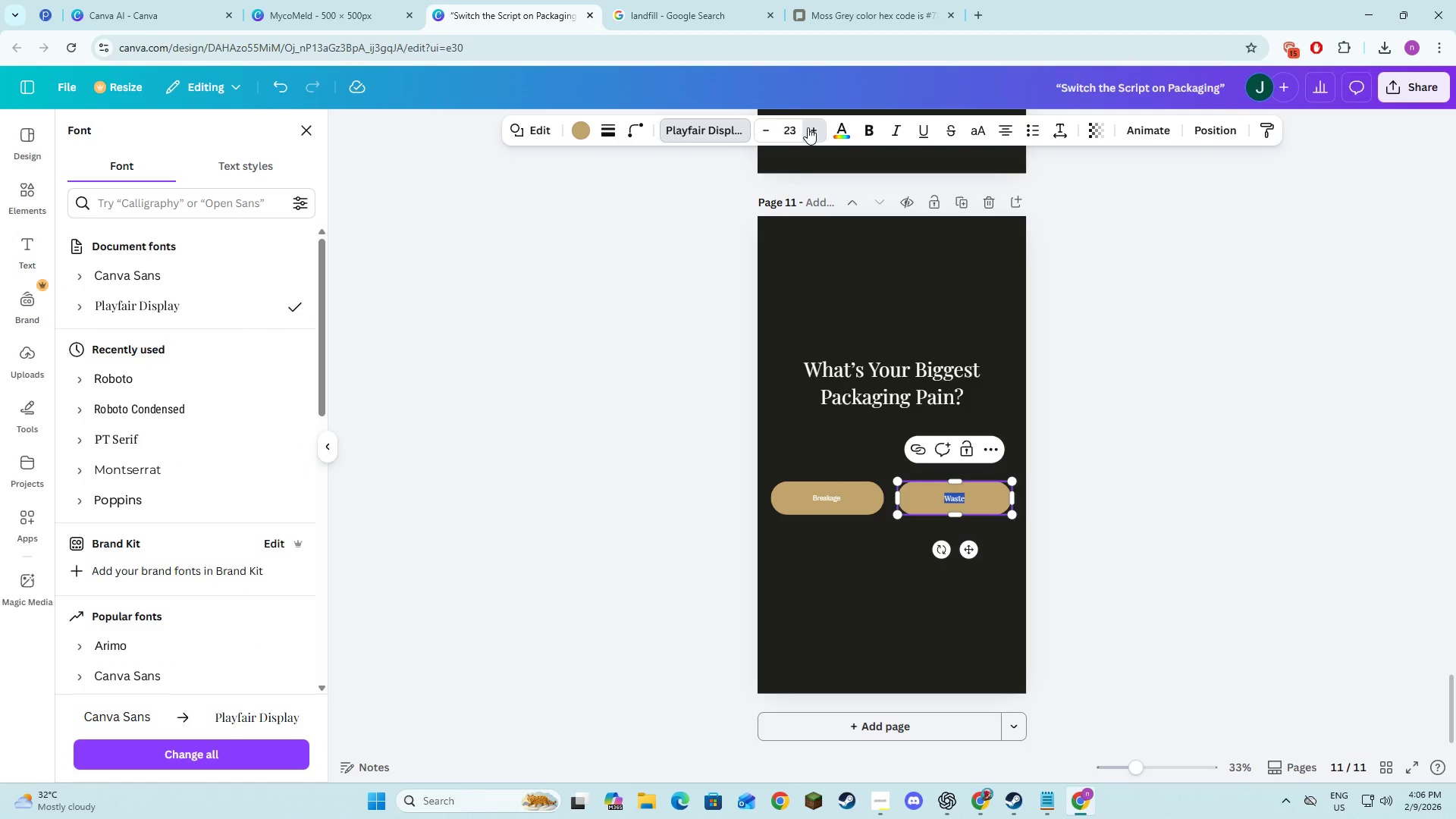 
triple_click([808, 127])
 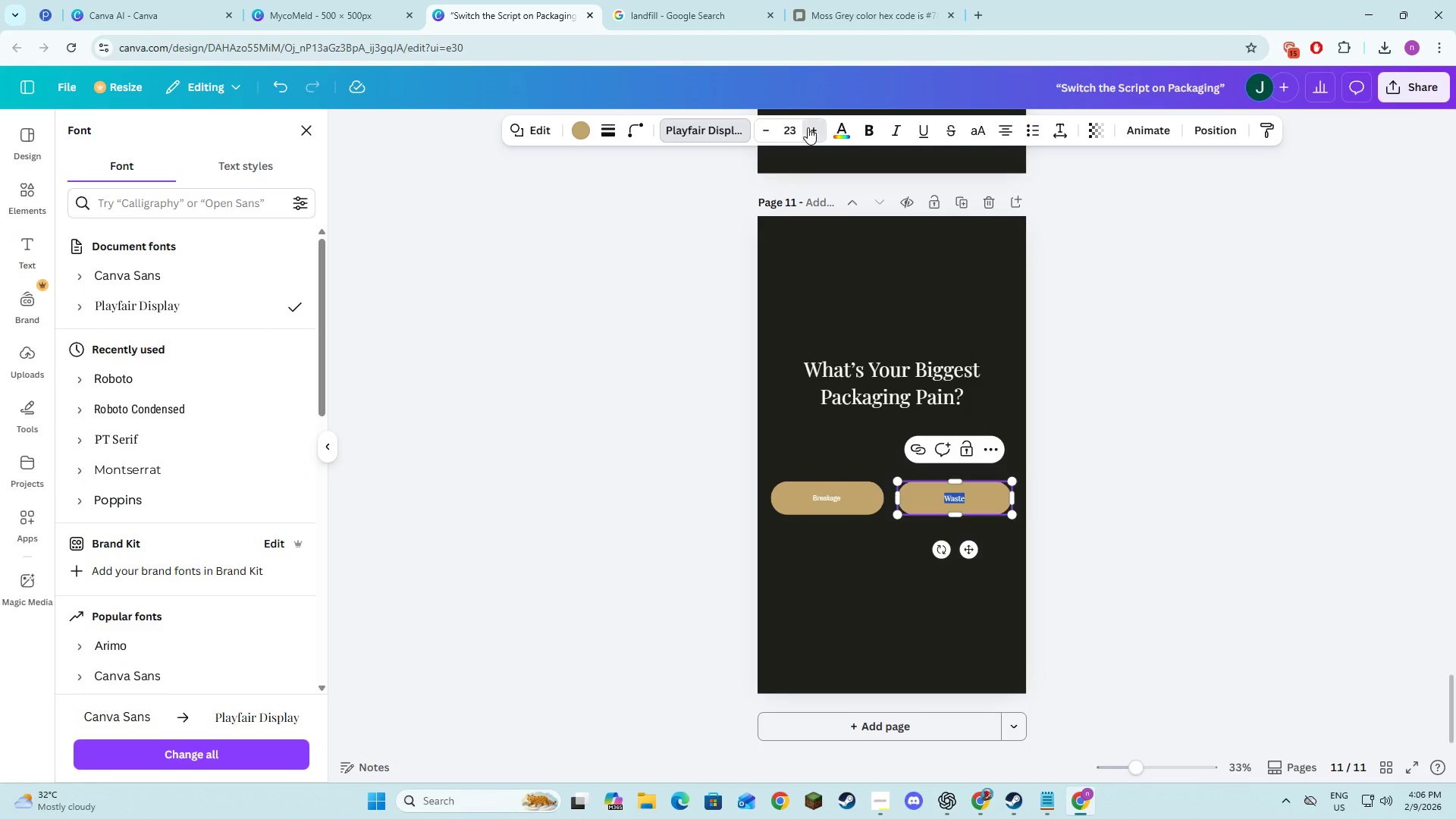 
triple_click([808, 127])
 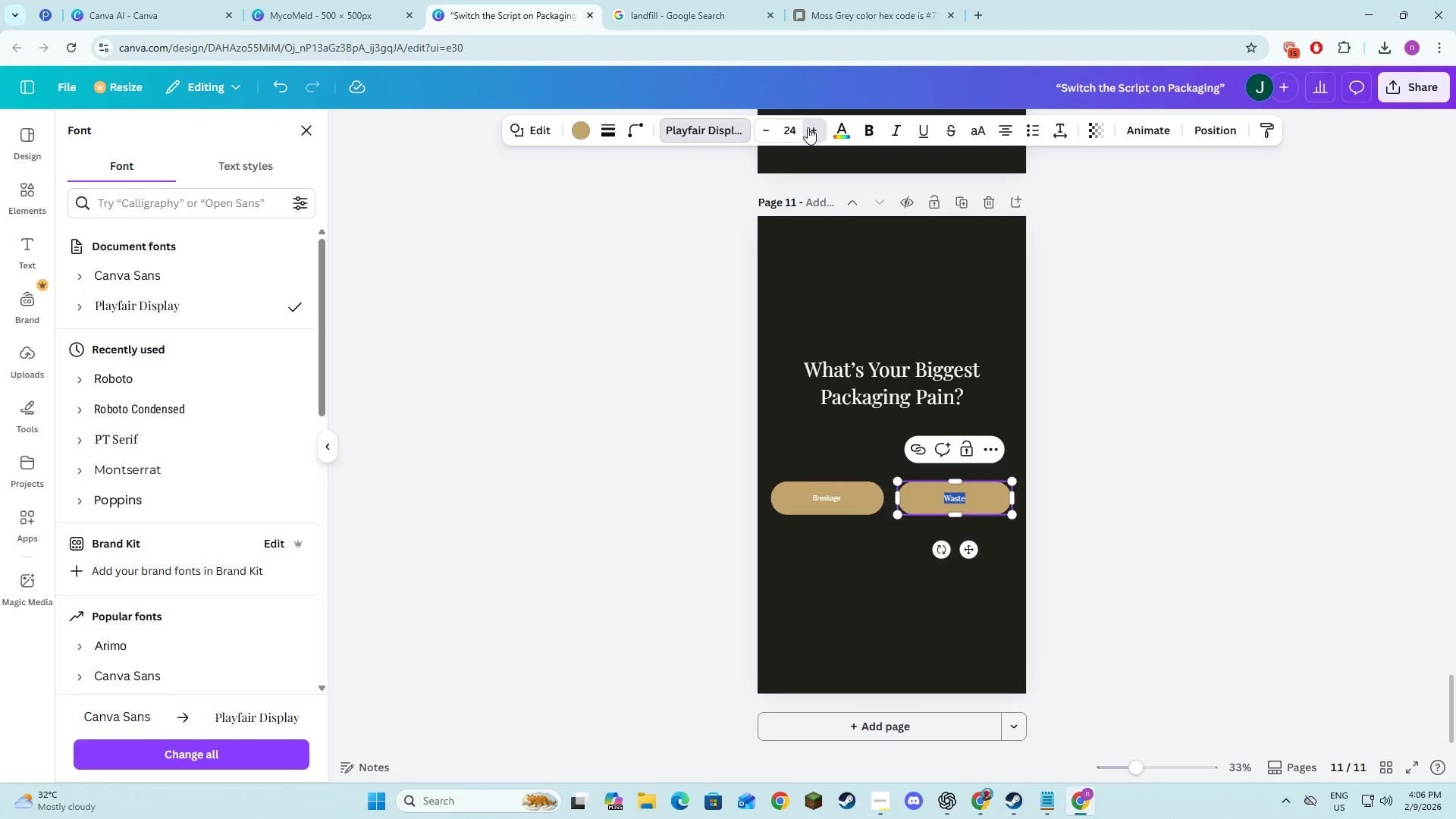 
triple_click([808, 127])
 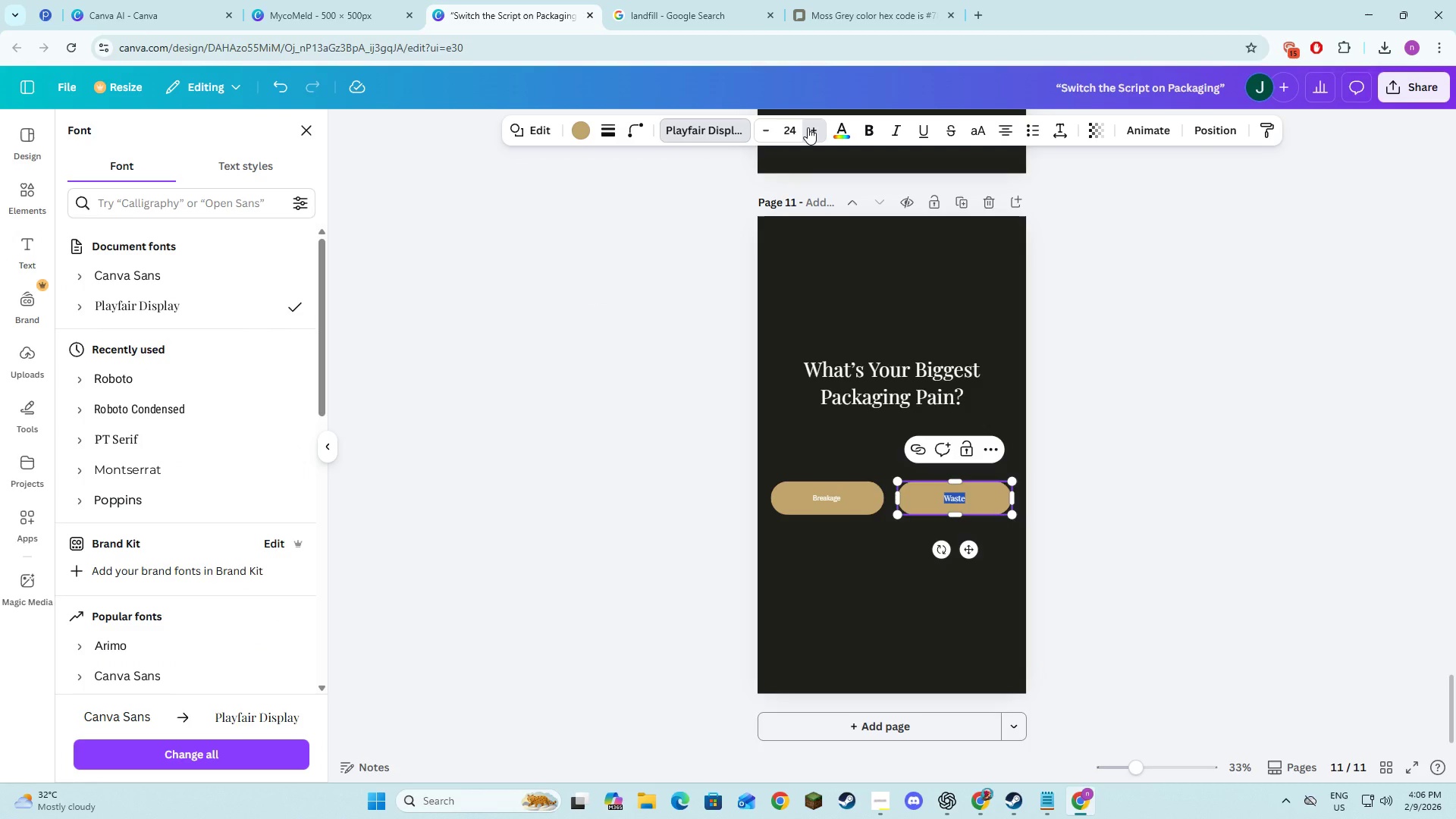 
triple_click([808, 127])
 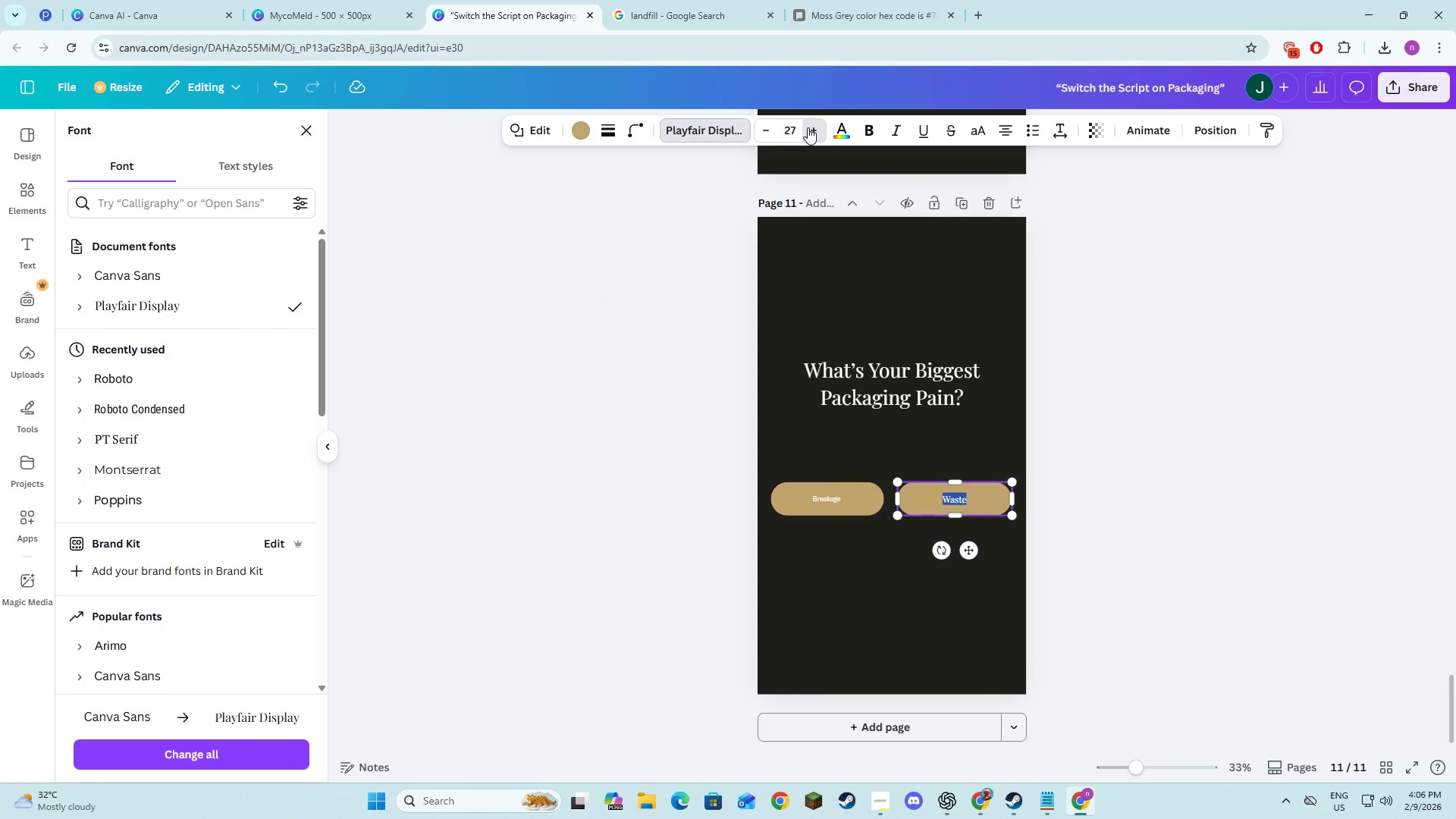 
triple_click([808, 127])
 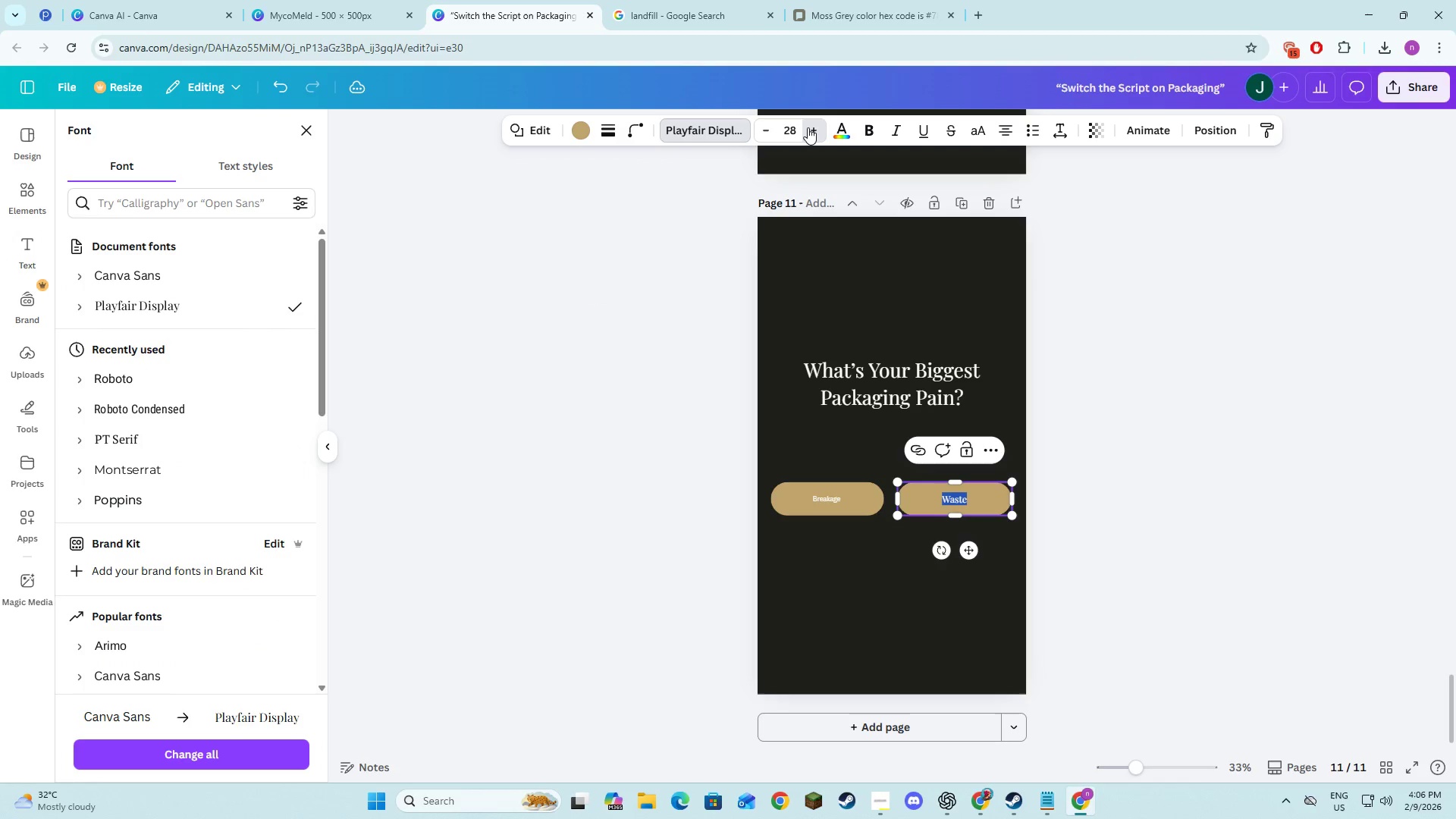 
triple_click([808, 127])
 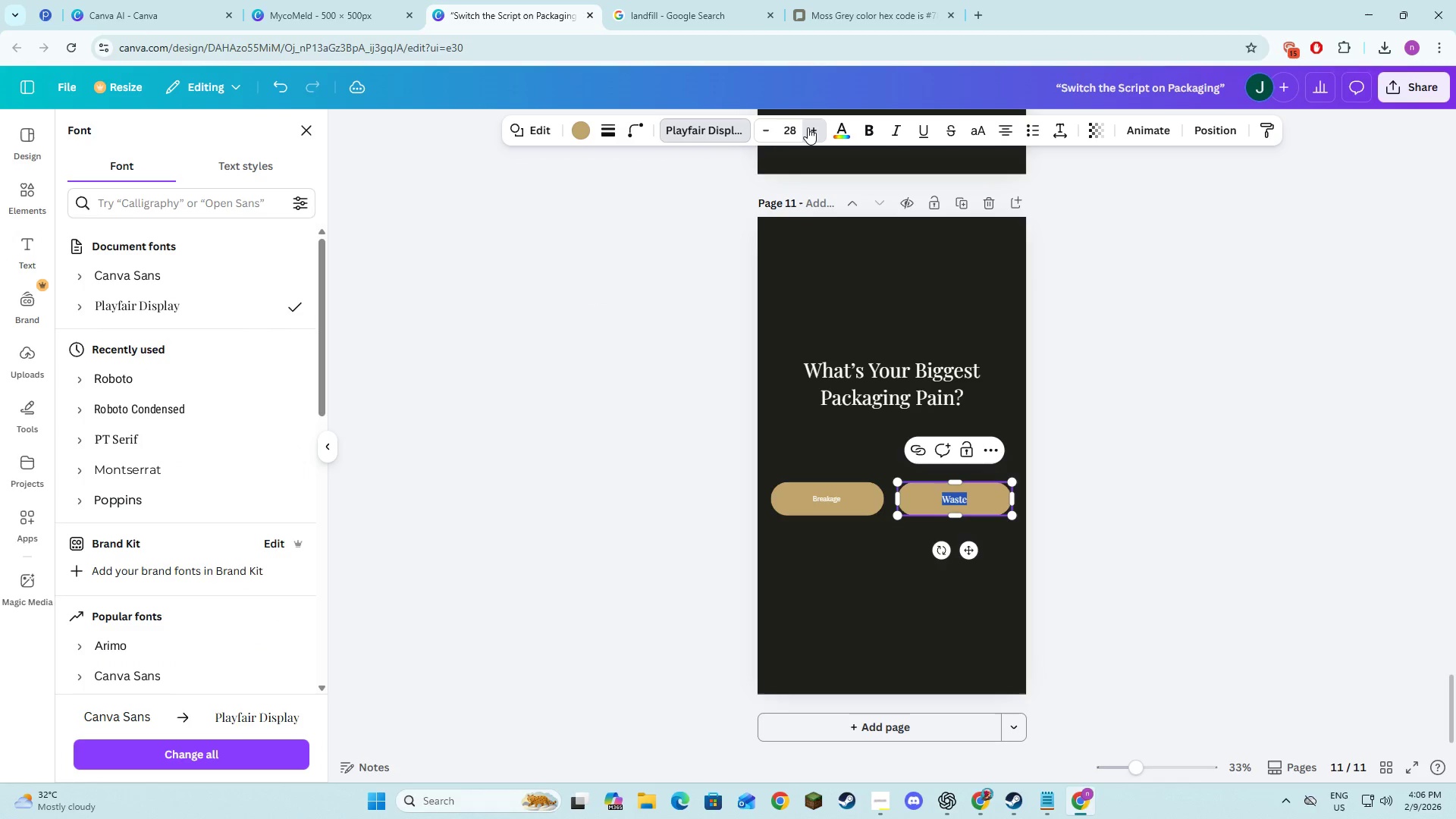 
triple_click([808, 127])
 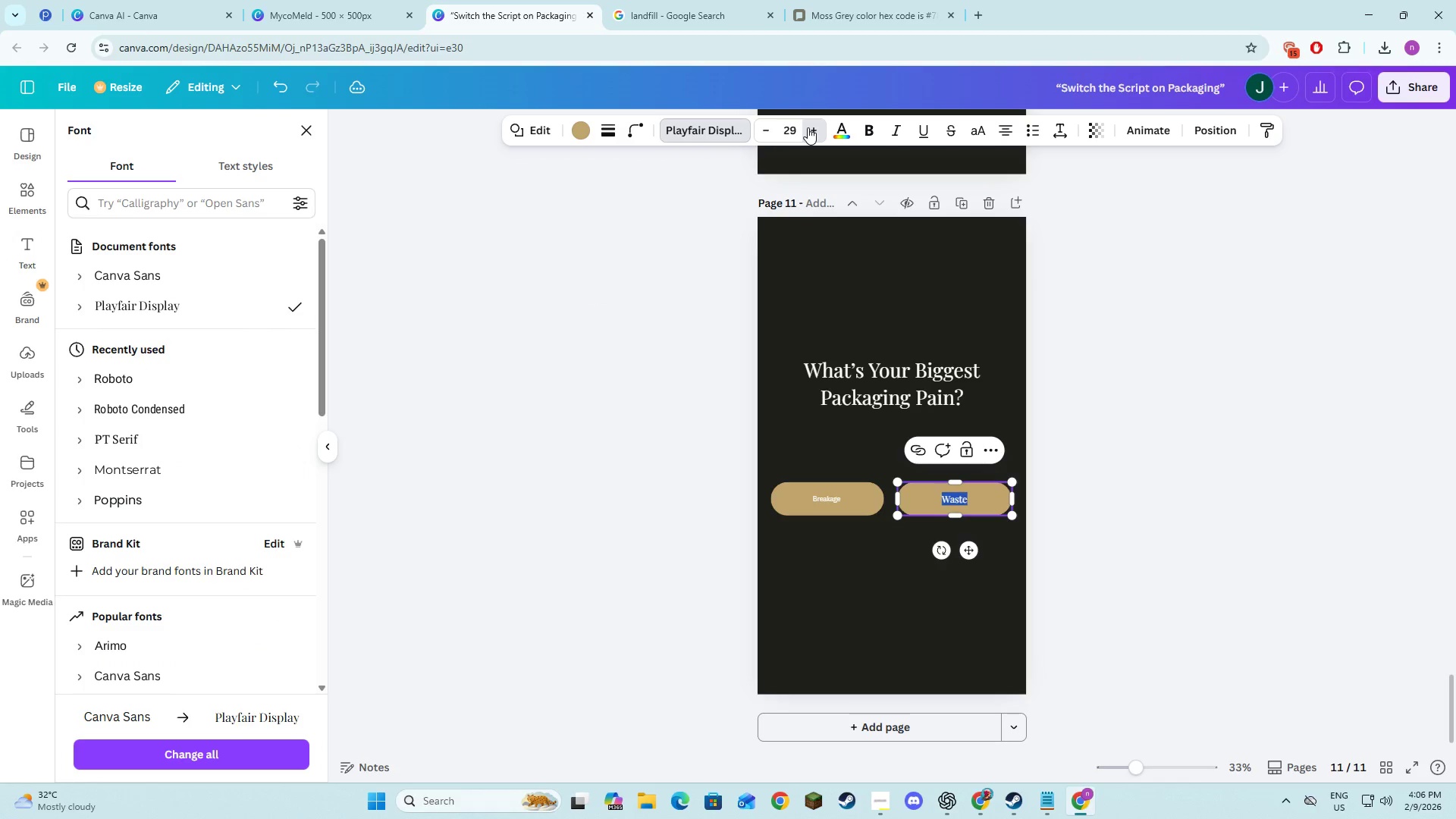 
triple_click([808, 127])
 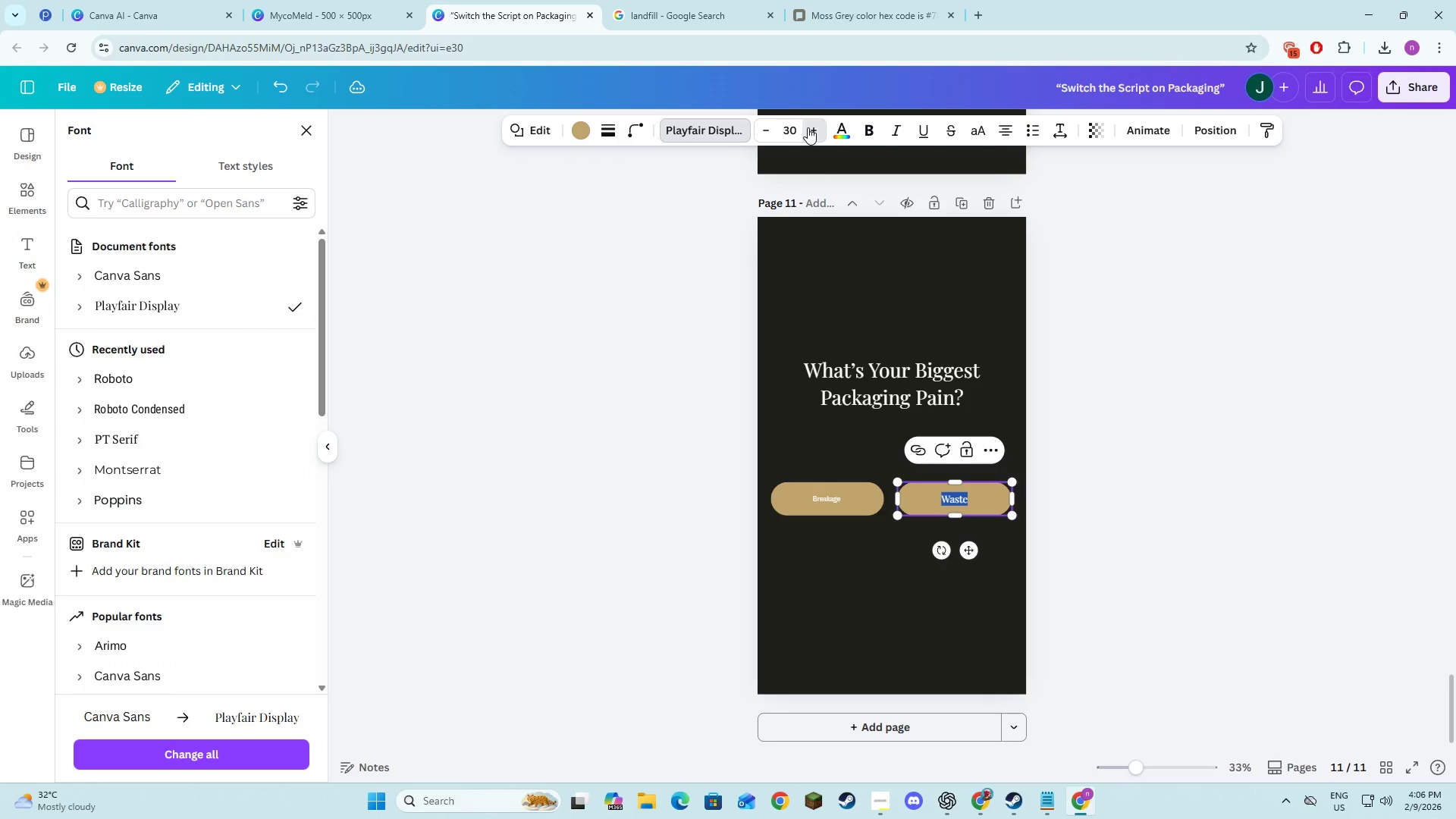 
triple_click([808, 127])
 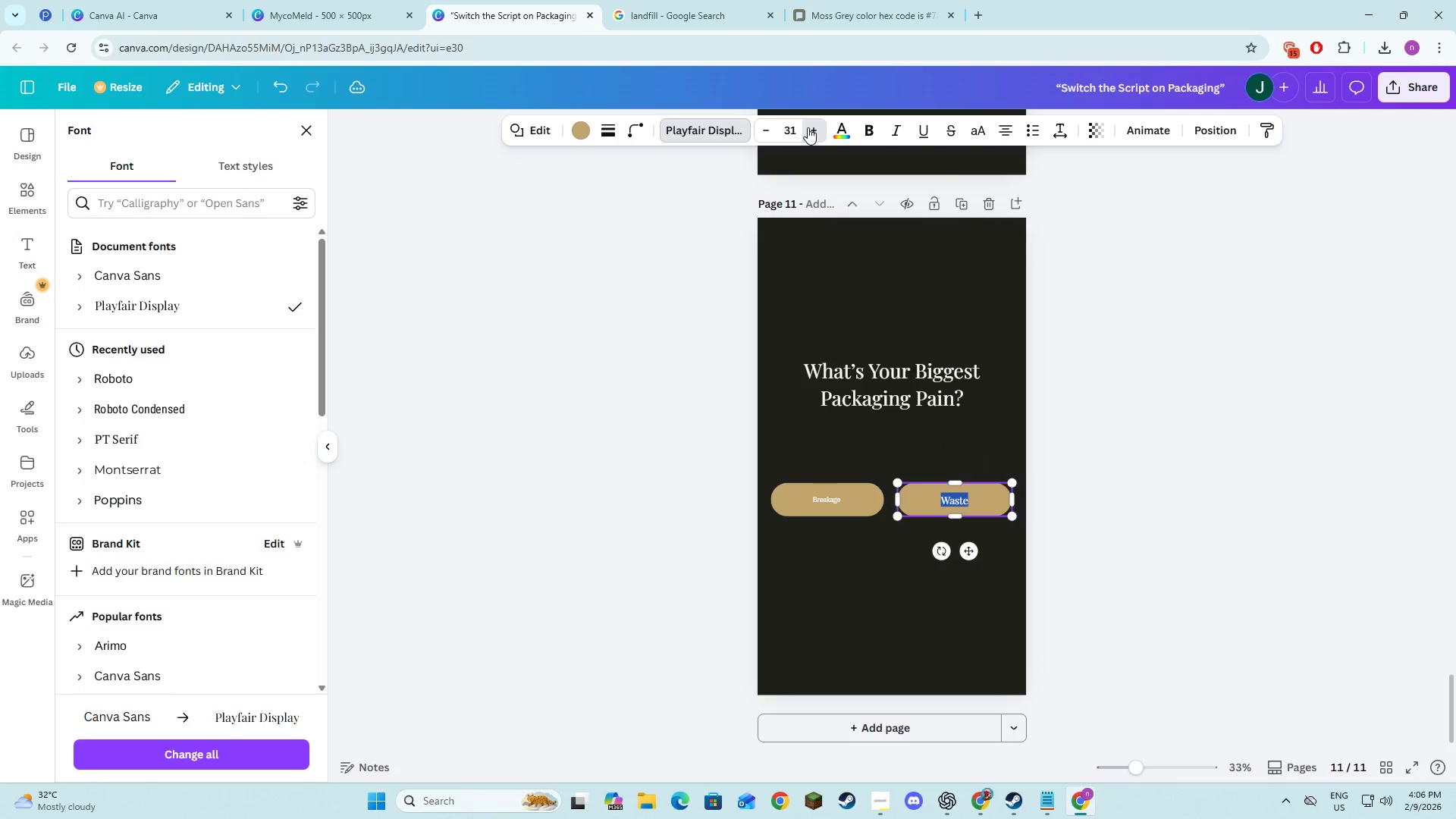 
triple_click([808, 127])
 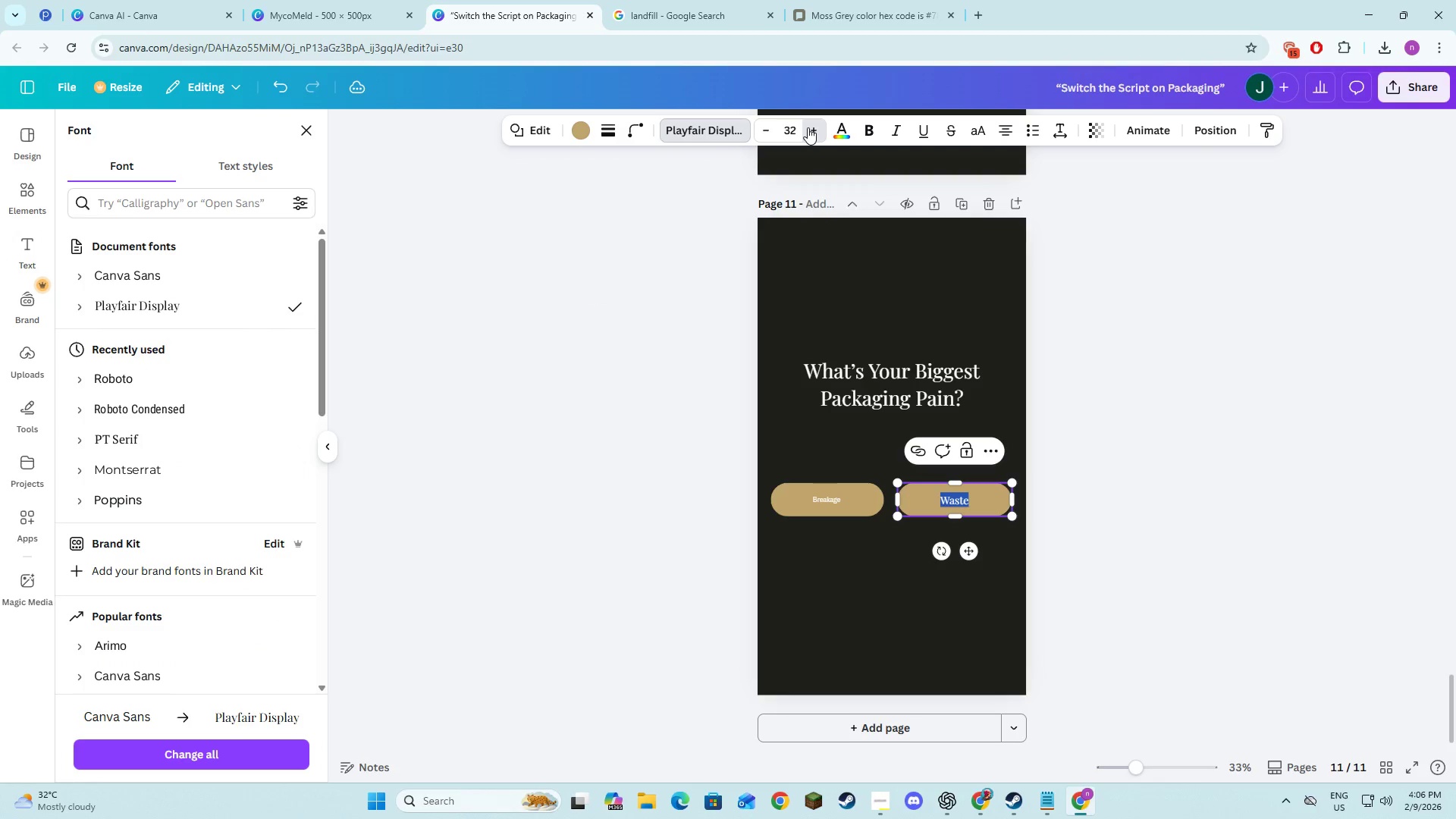 
triple_click([808, 127])
 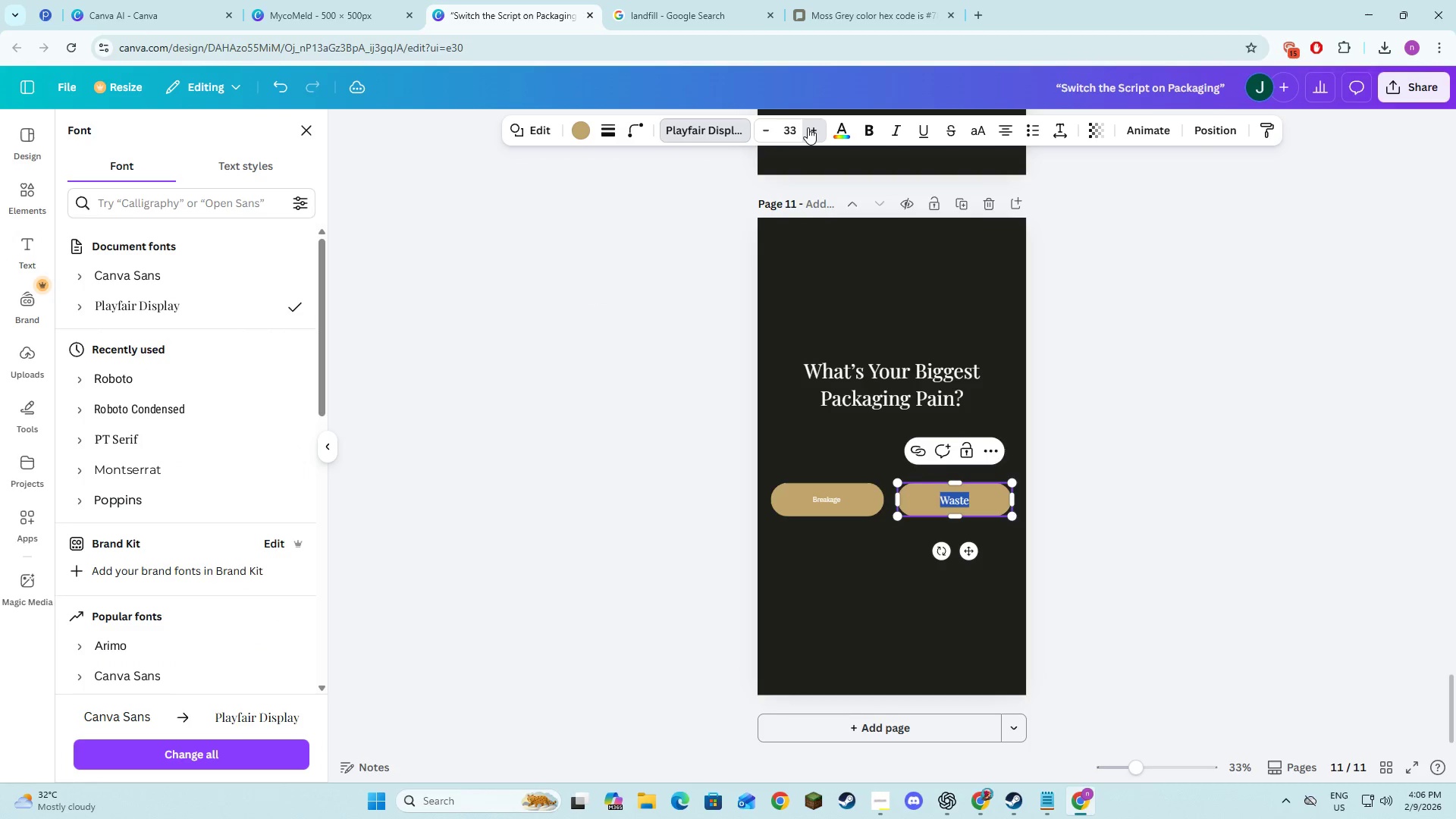 
triple_click([808, 127])
 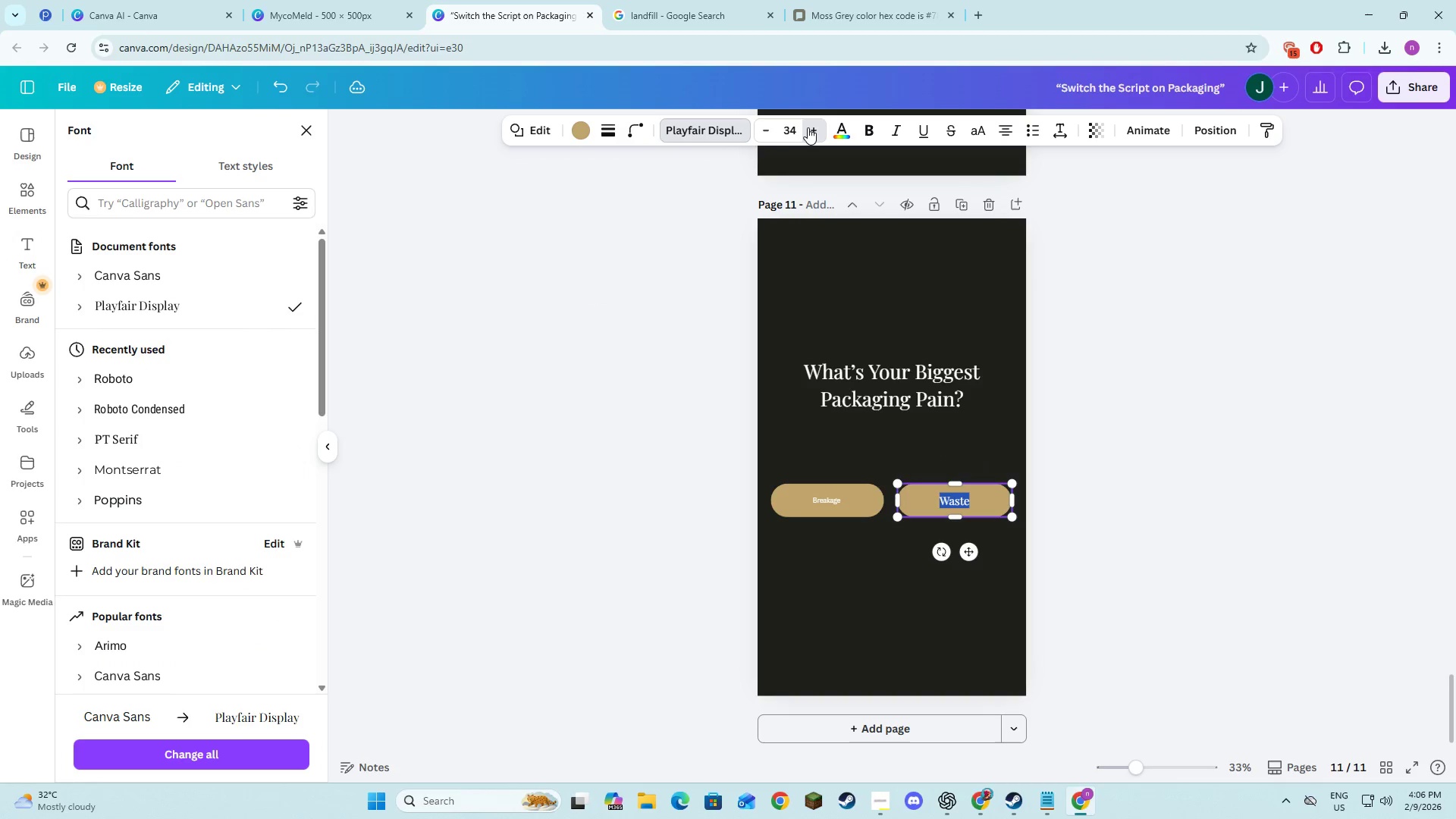 
triple_click([808, 127])
 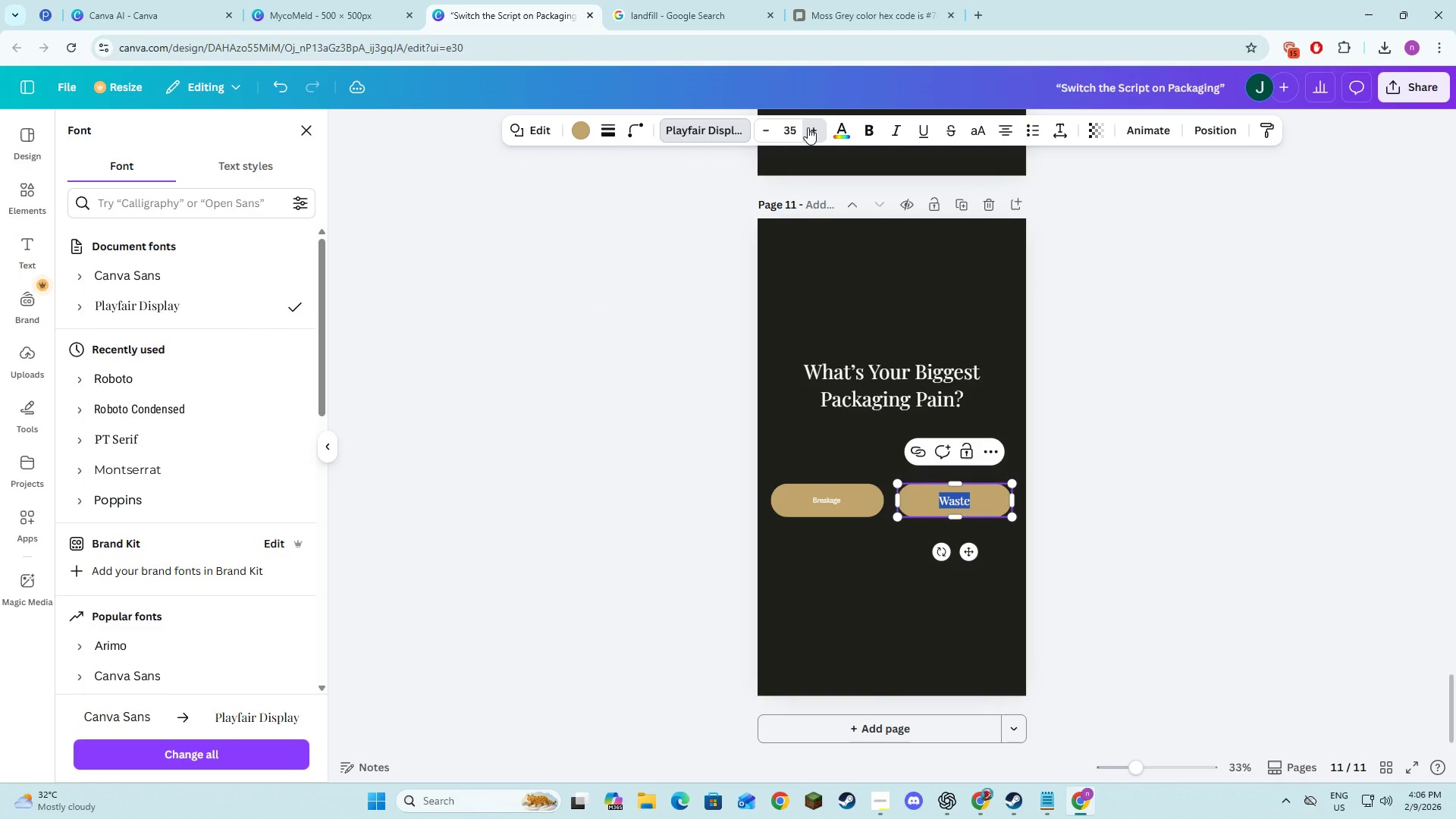 
triple_click([808, 127])
 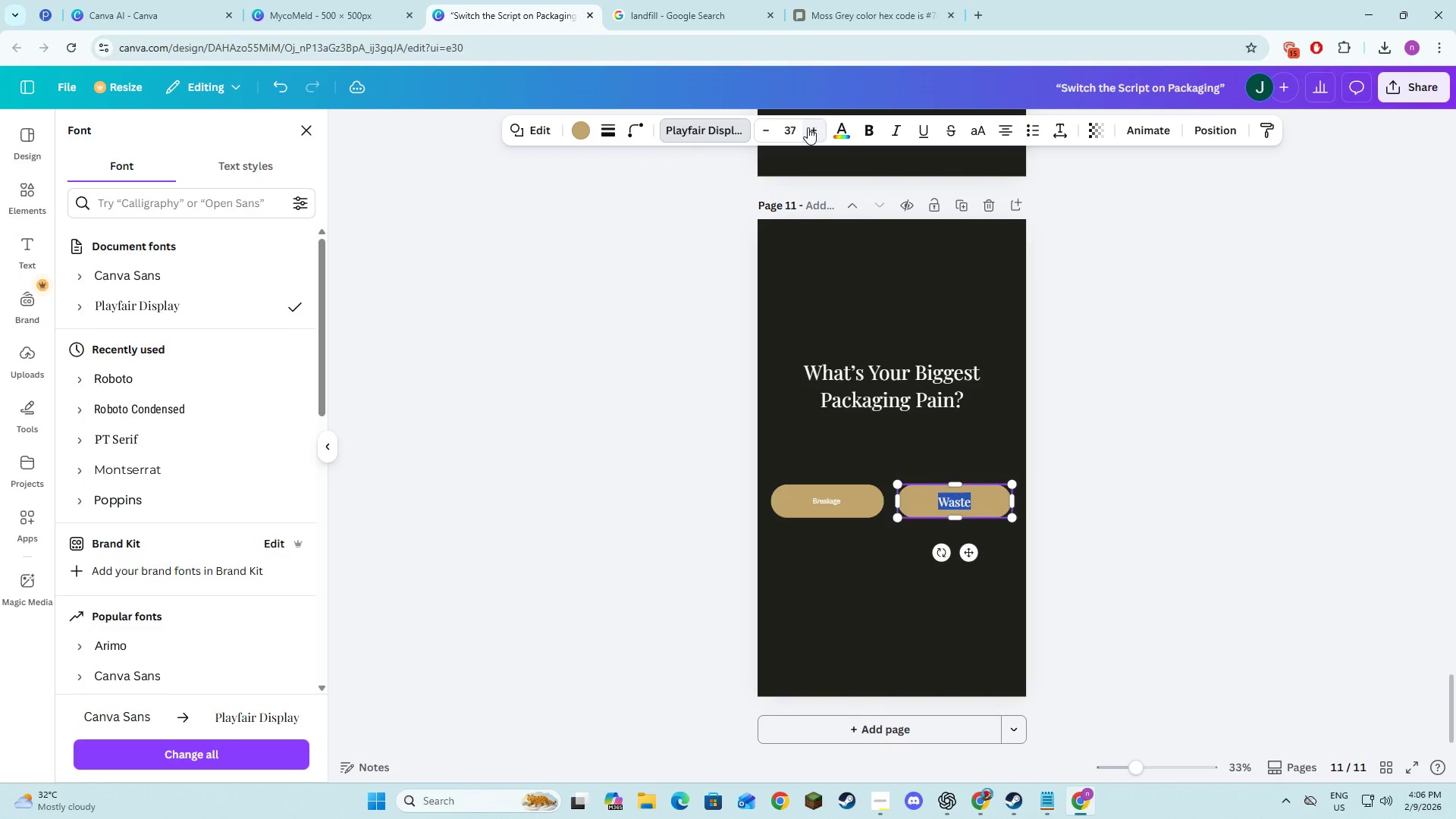 
triple_click([808, 127])
 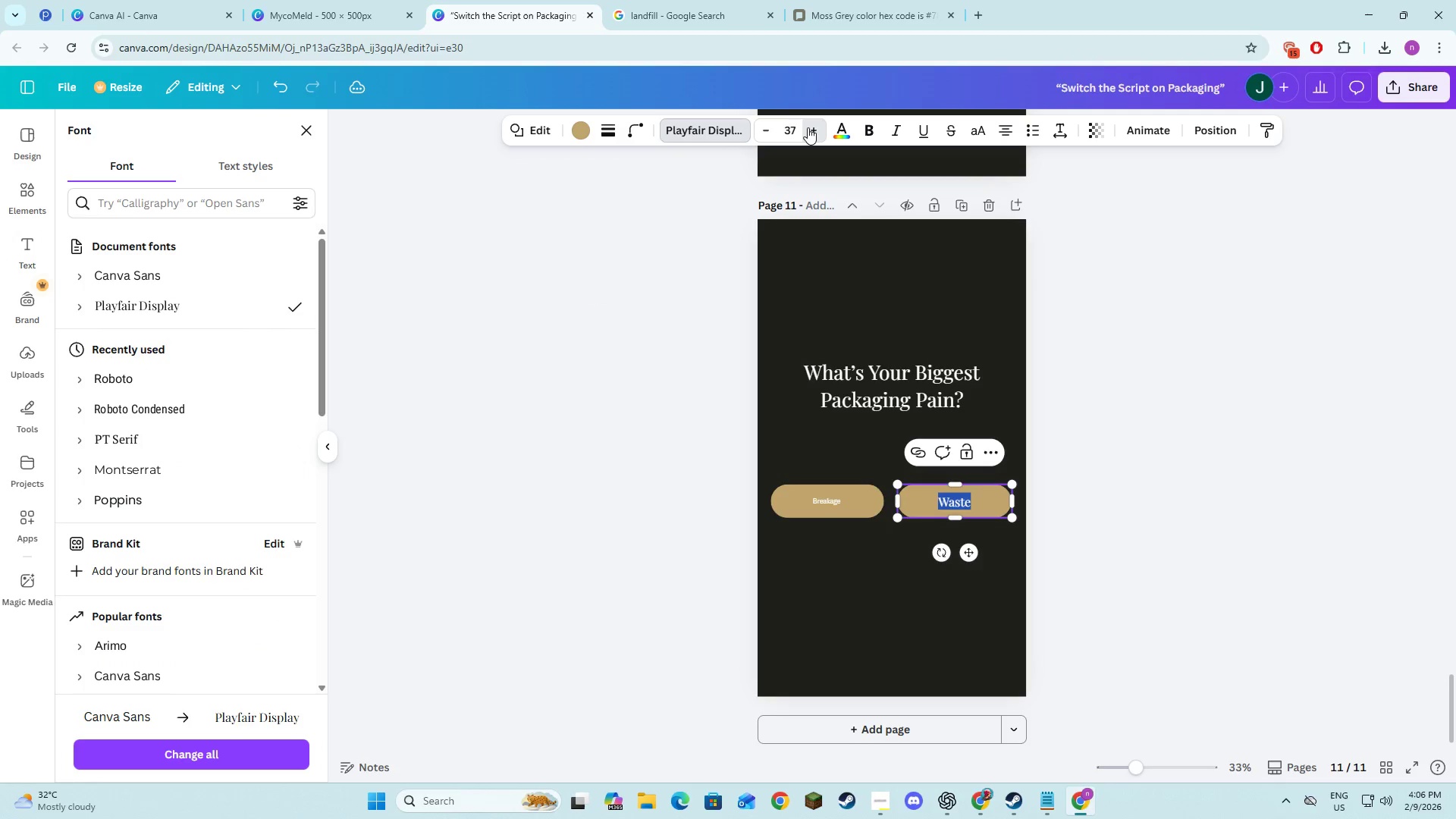 
triple_click([808, 127])
 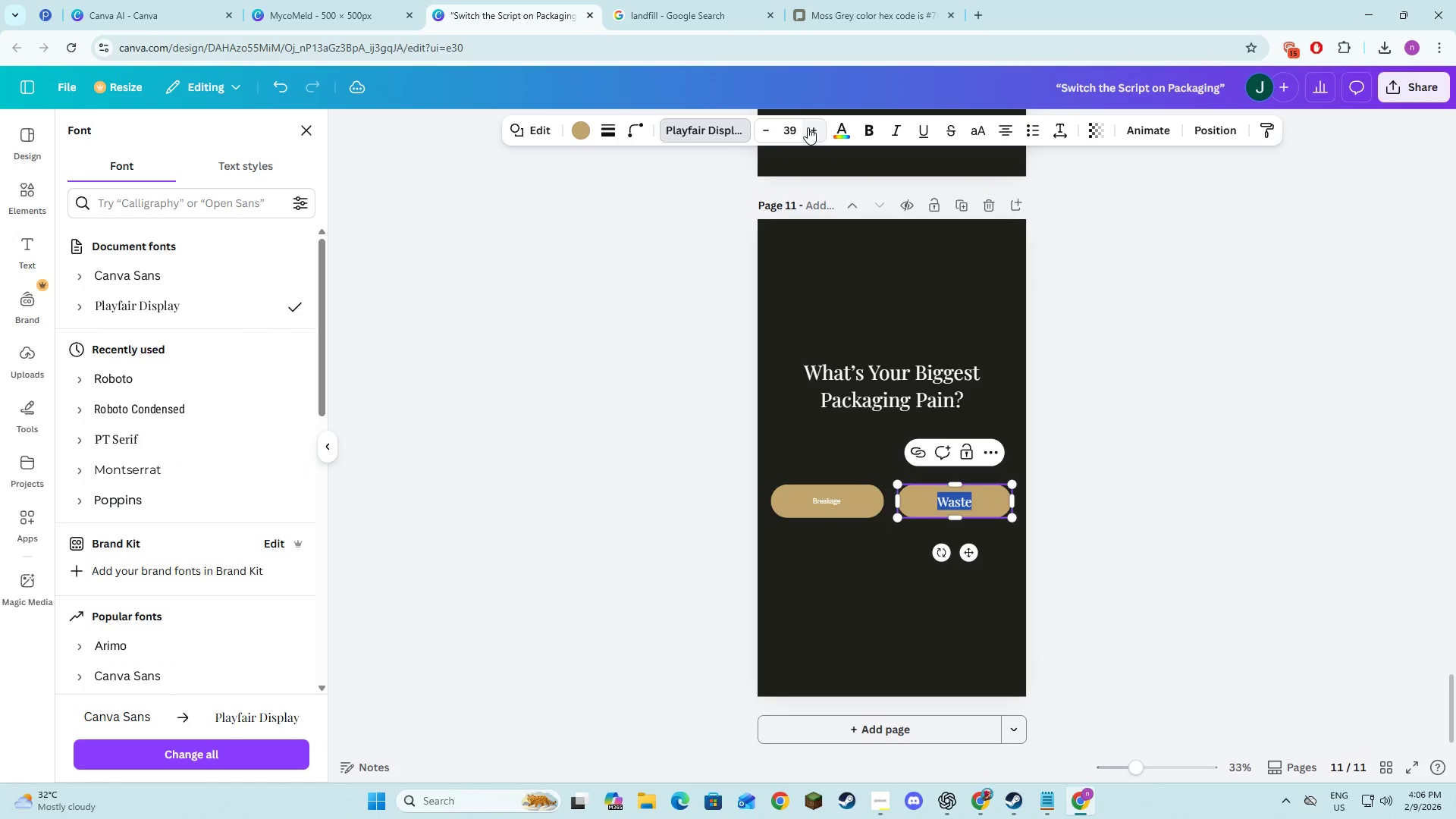 
left_click([808, 127])
 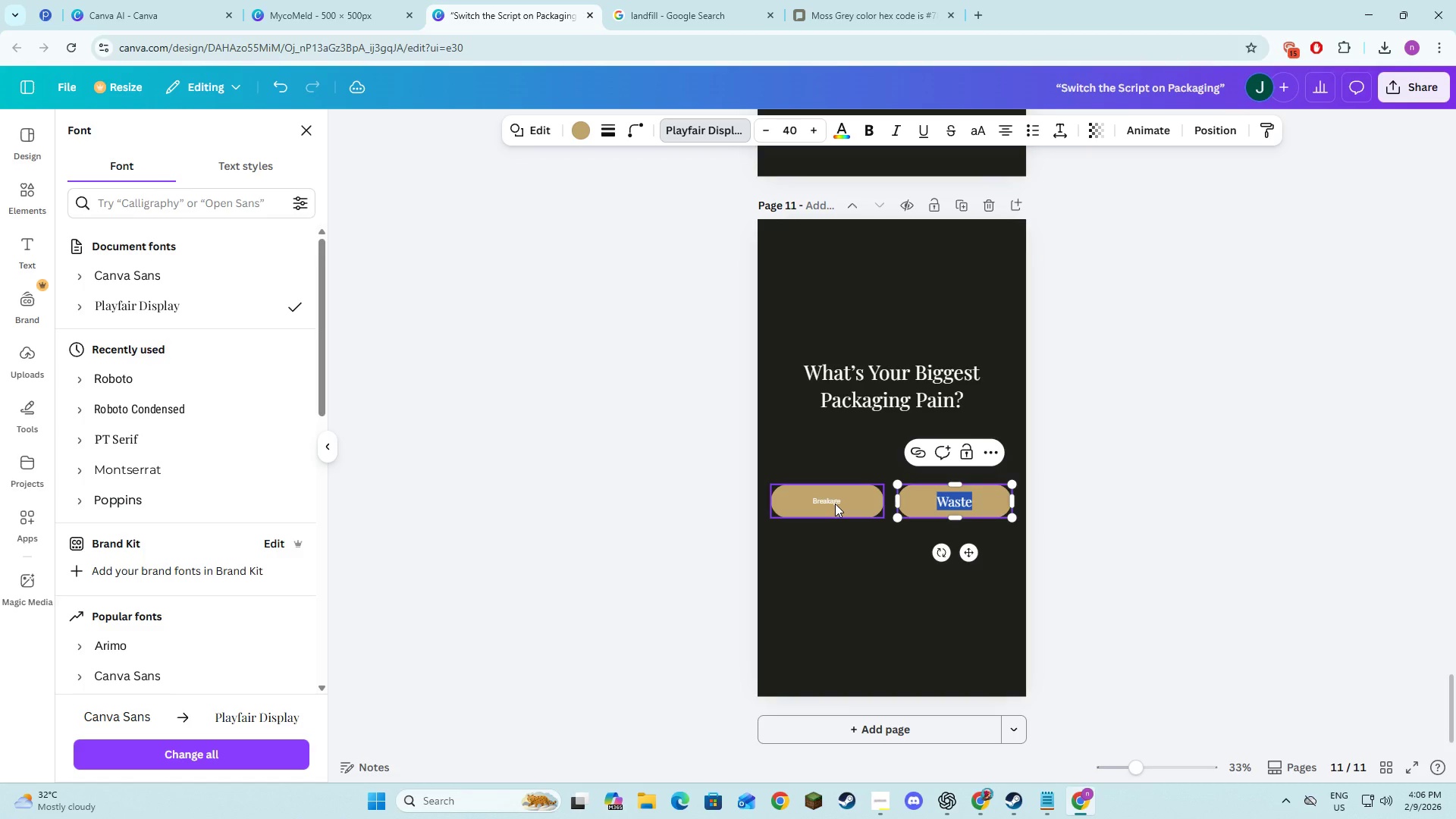 
double_click([835, 504])
 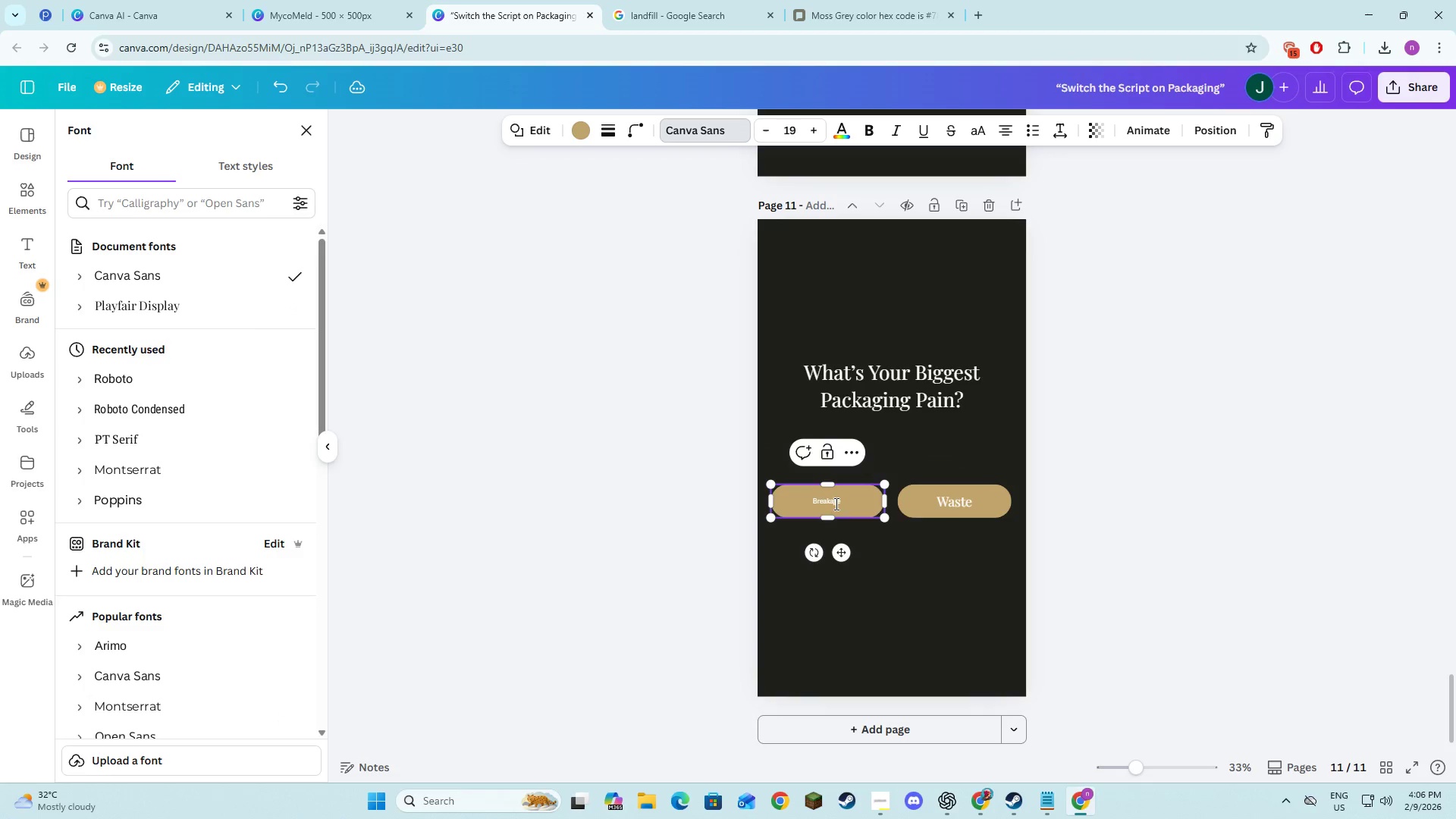 
left_click([835, 504])
 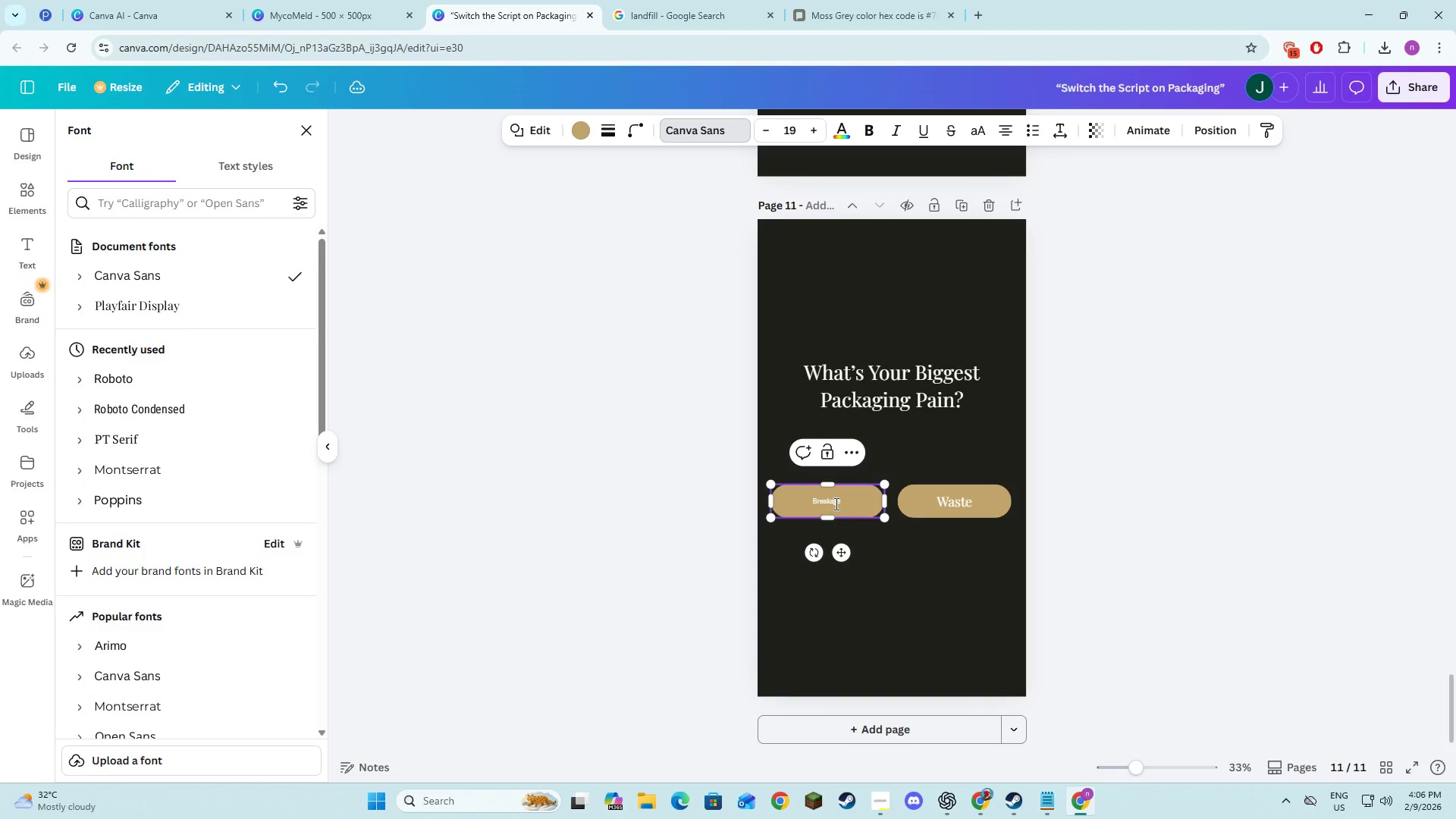 
key(Control+A)
 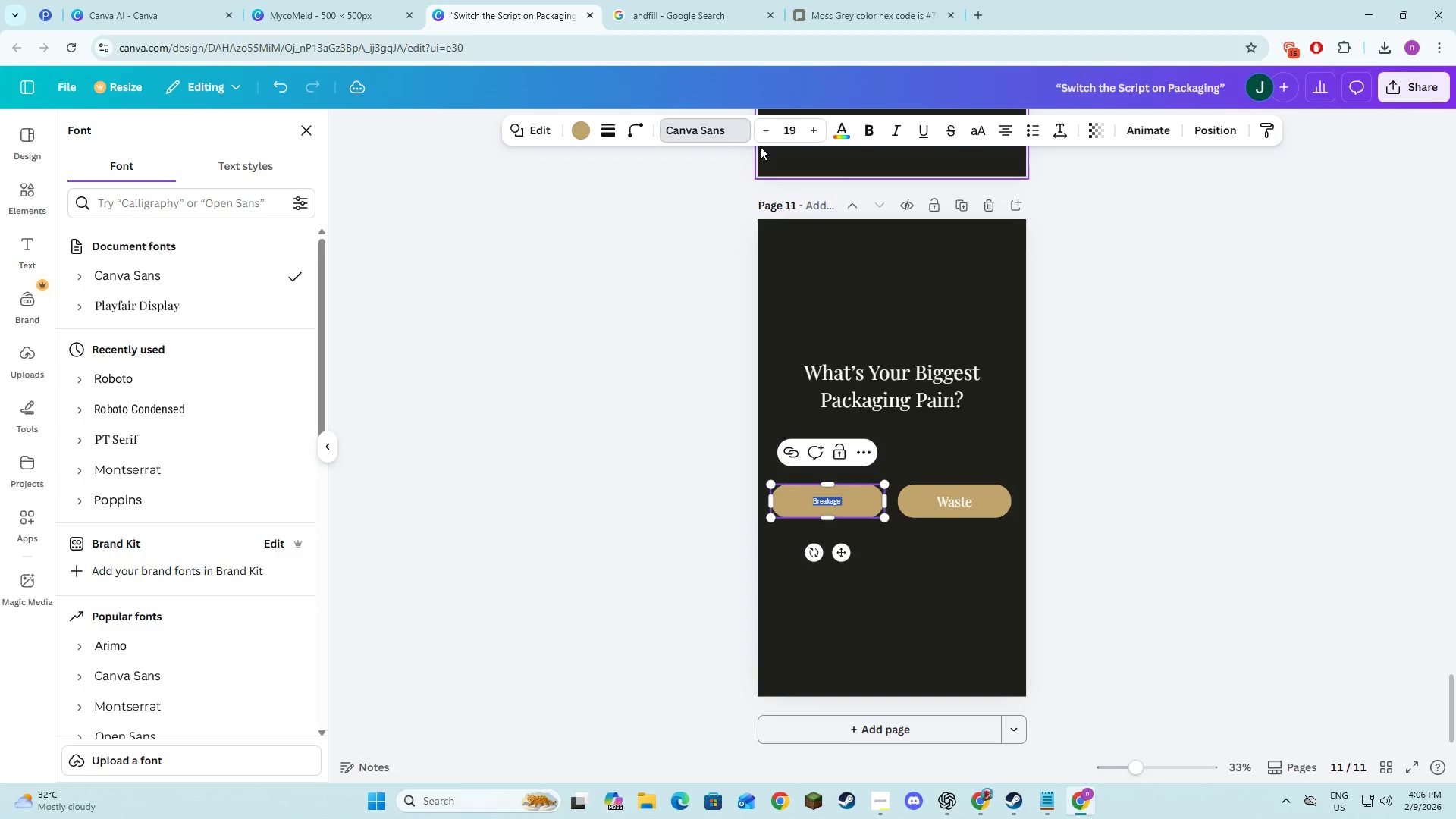 
left_click([725, 127])
 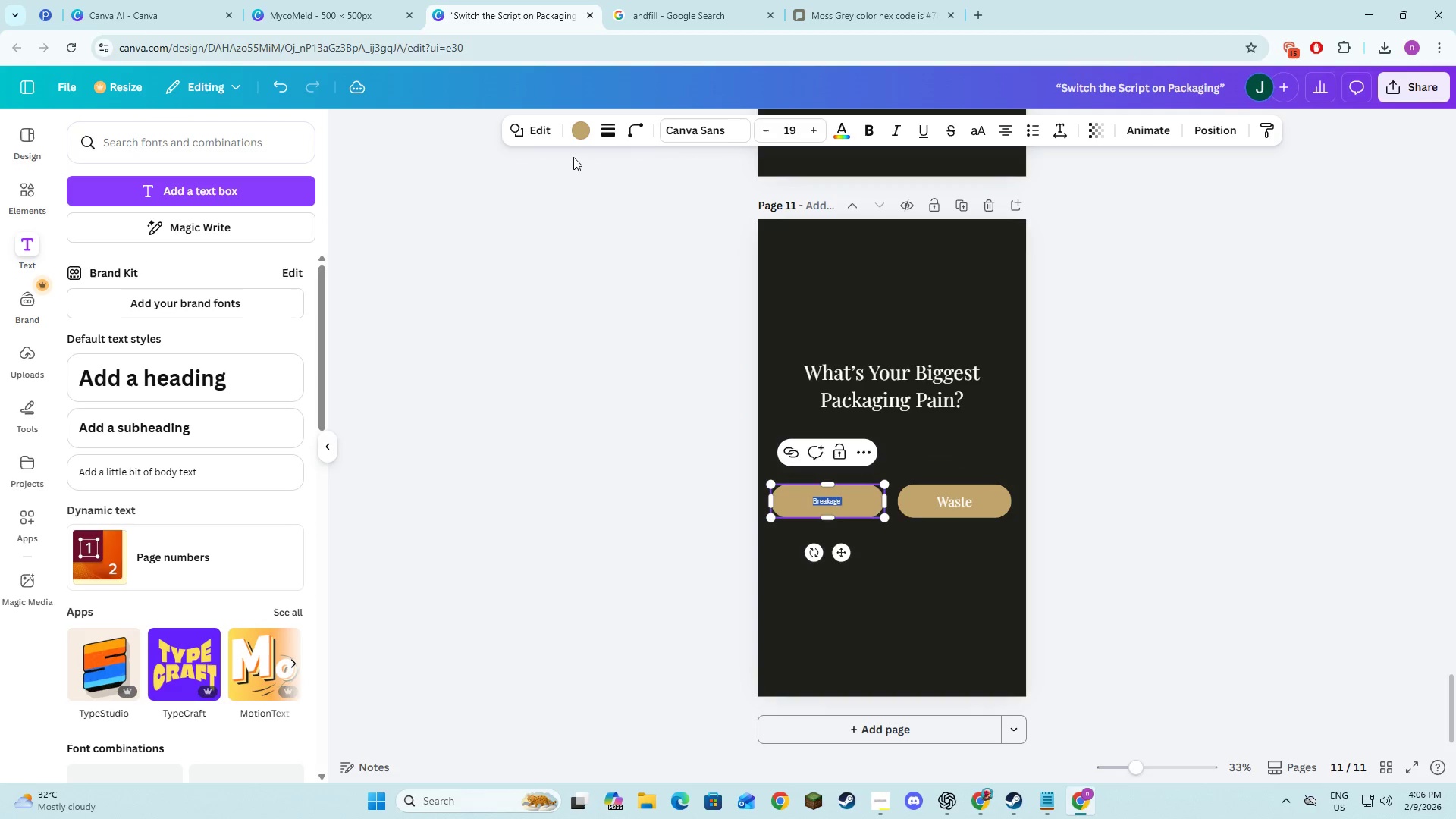 
left_click([722, 125])
 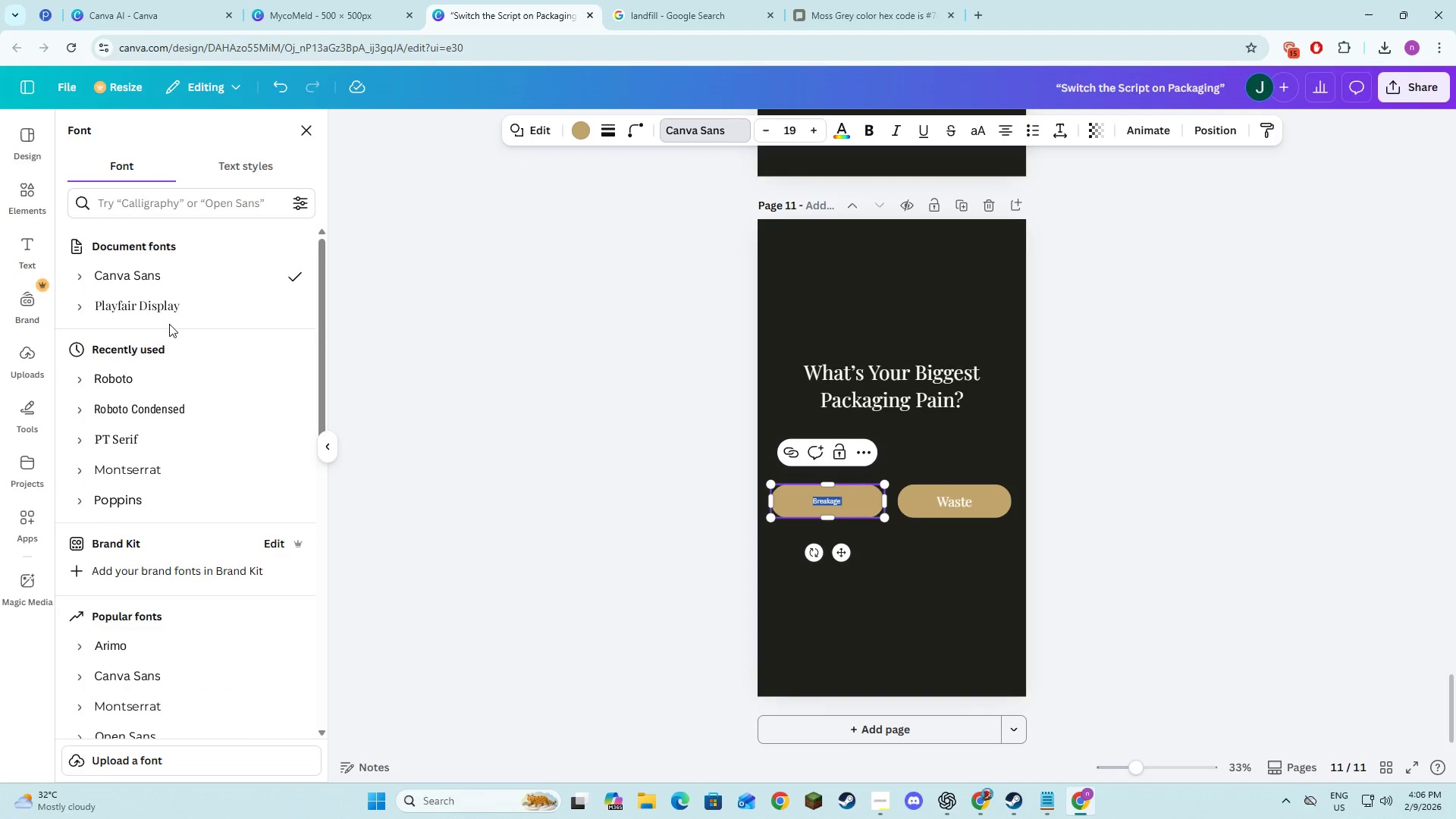 
left_click([165, 313])
 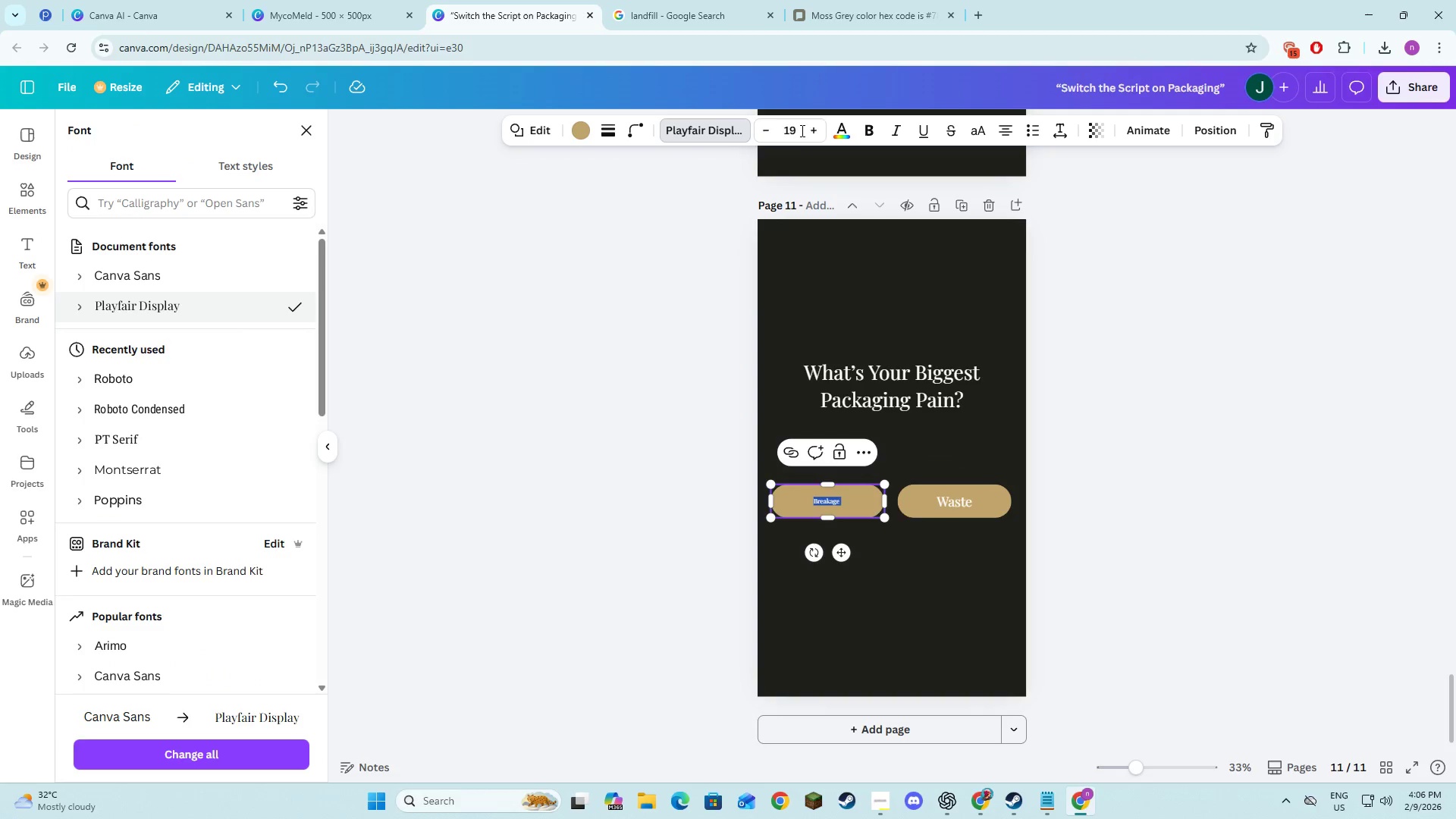 
left_click([825, 122])
 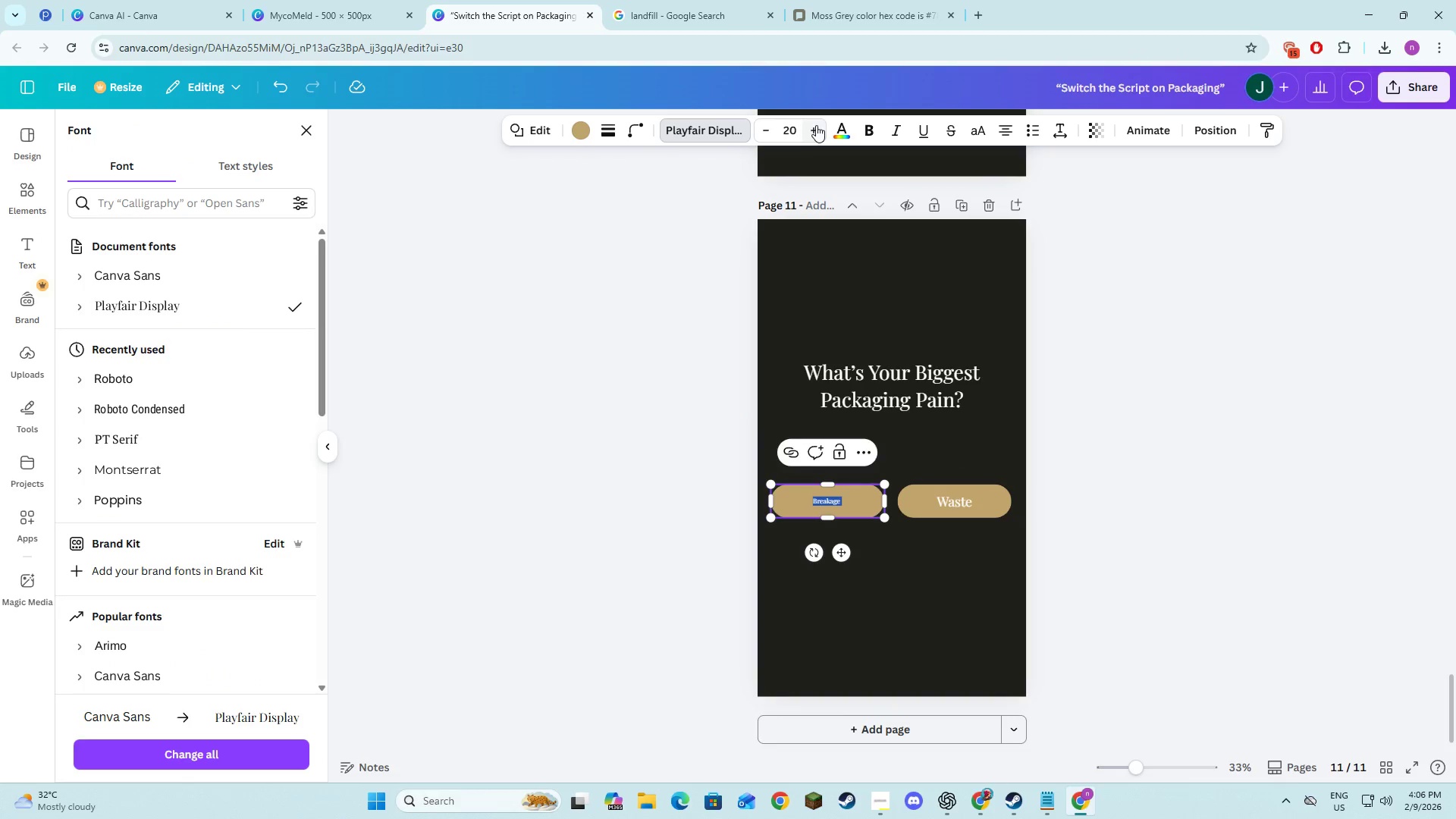 
triple_click([813, 132])
 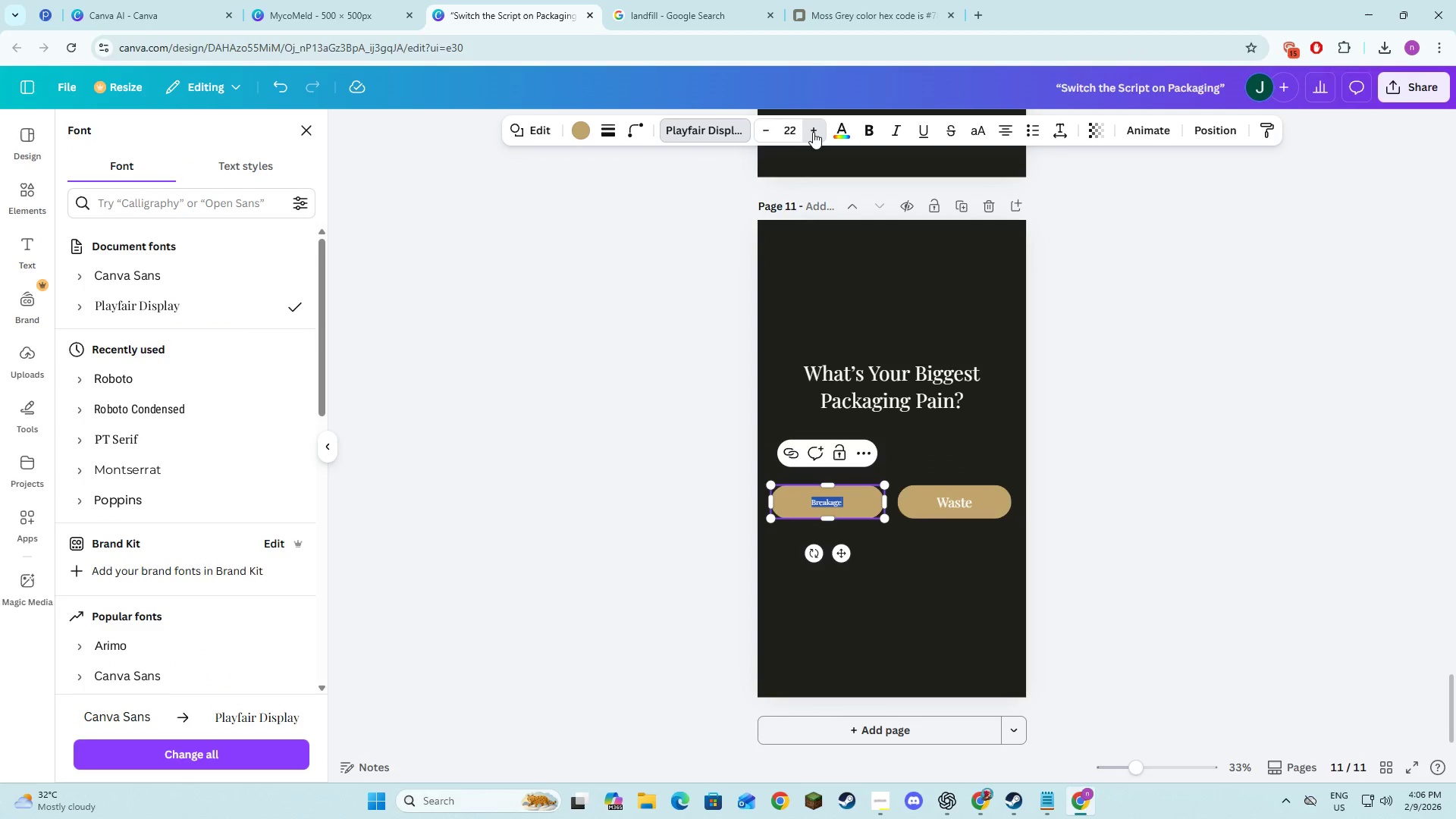 
triple_click([813, 132])
 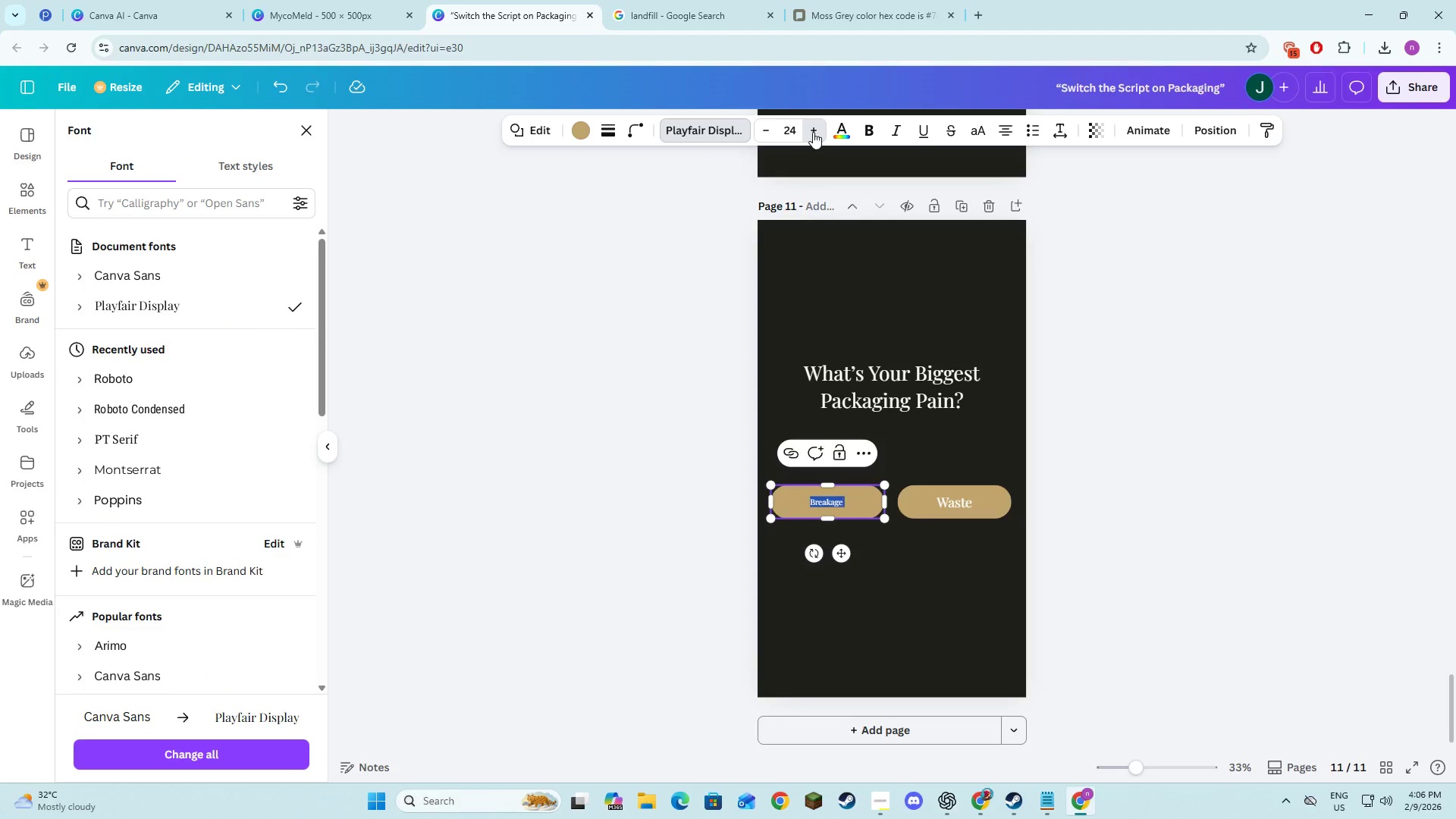 
triple_click([812, 133])
 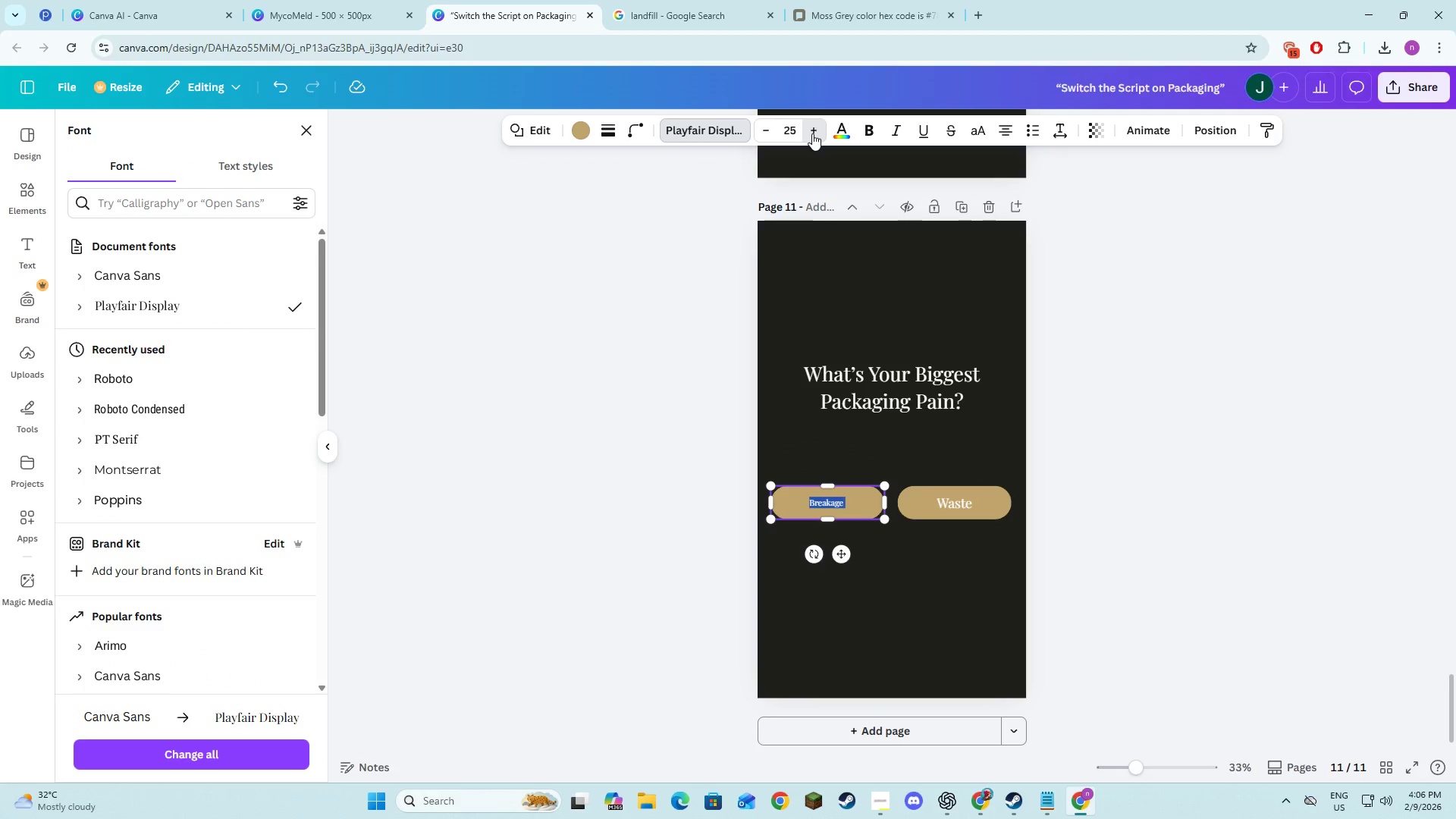 
triple_click([812, 133])
 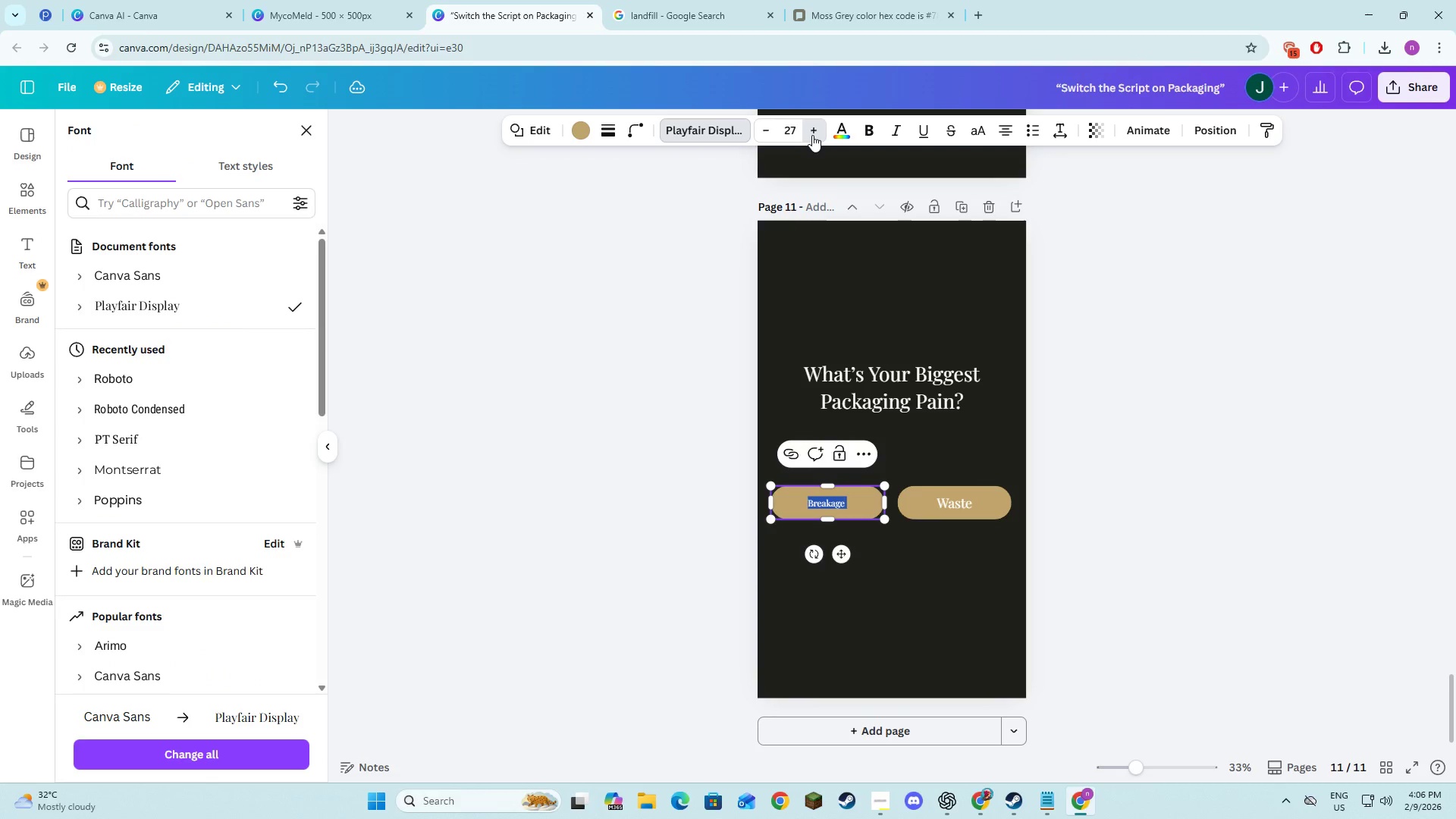 
triple_click([812, 135])
 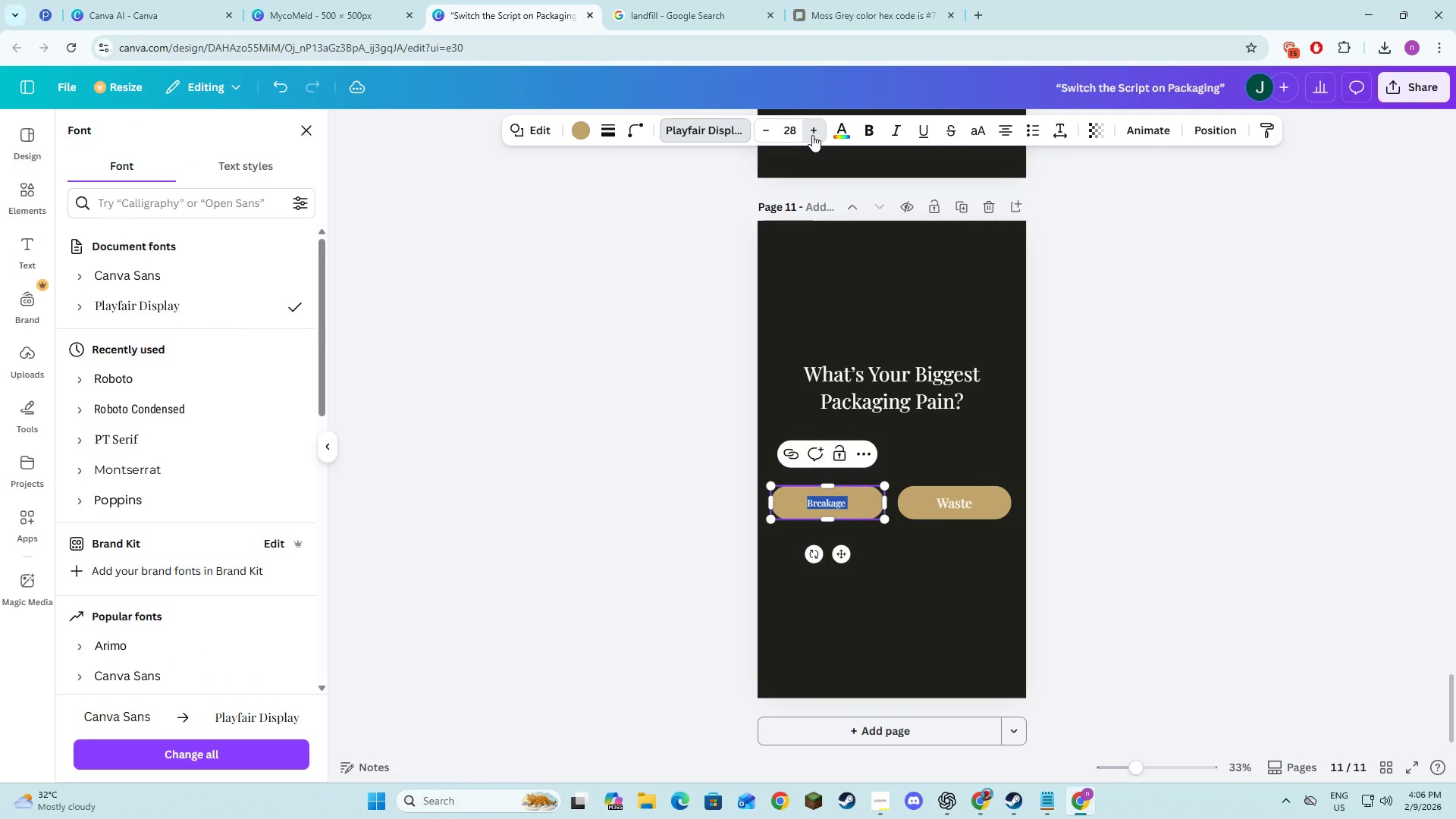 
double_click([812, 135])
 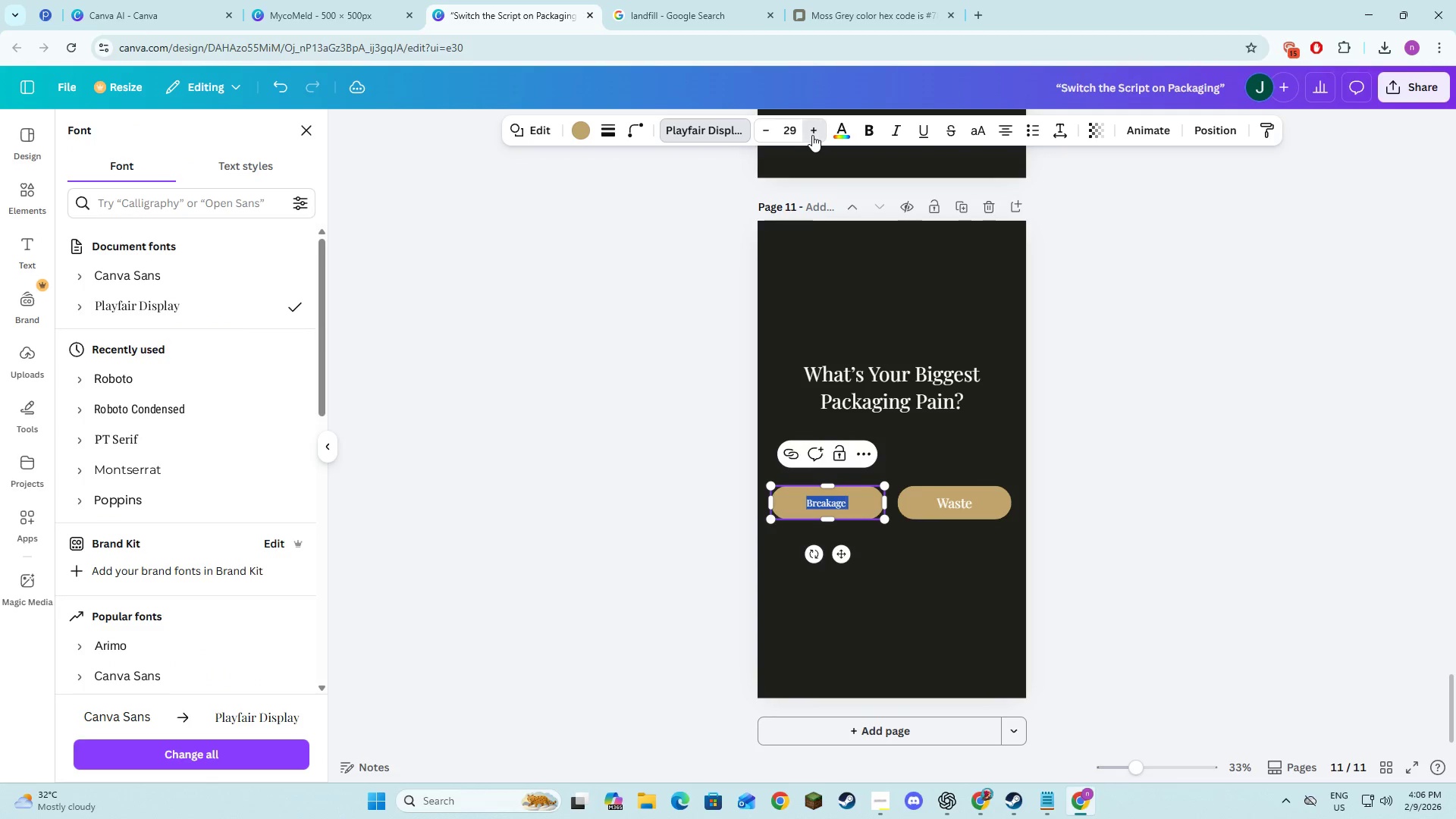 
triple_click([812, 135])
 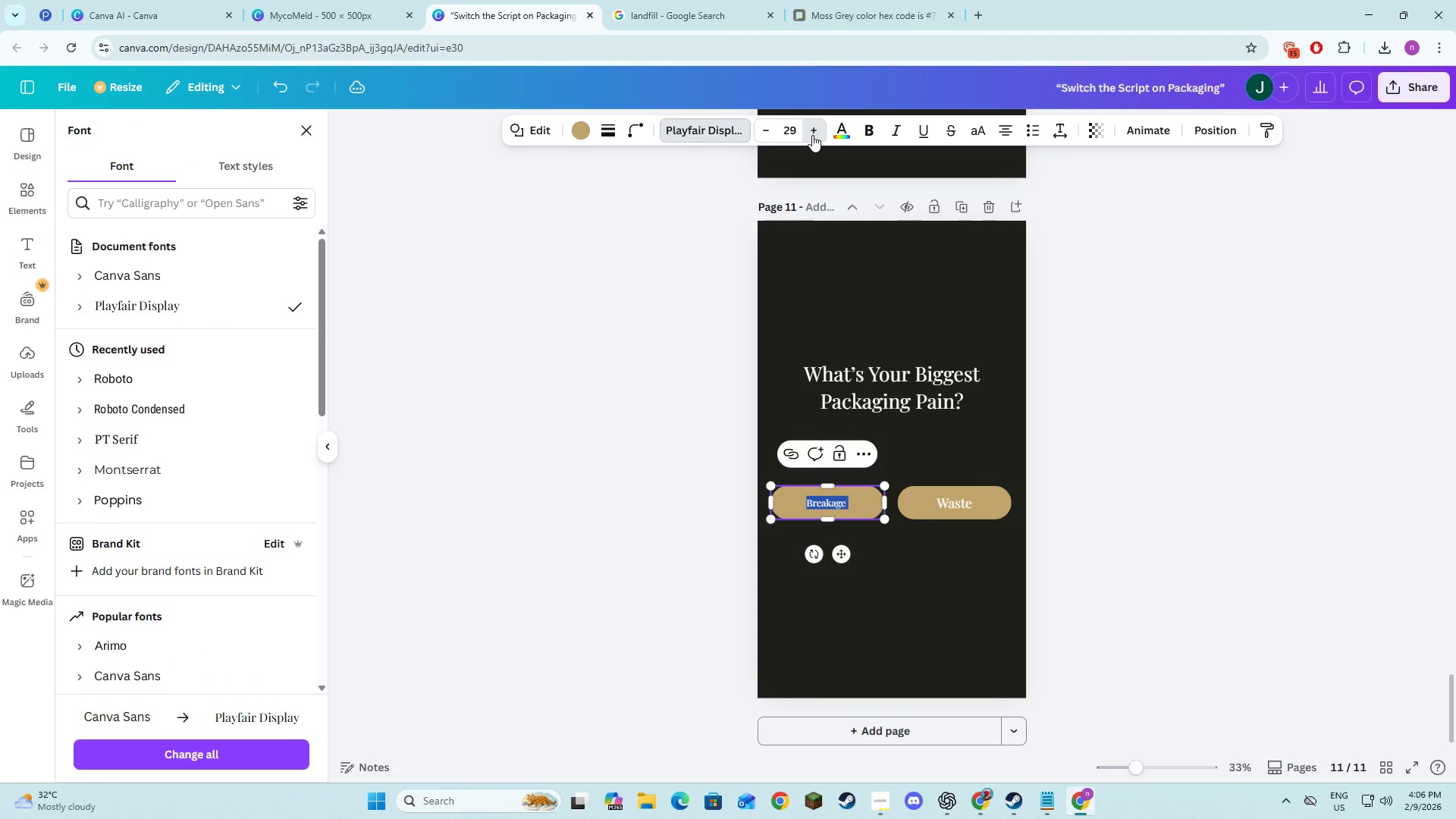 
triple_click([812, 135])
 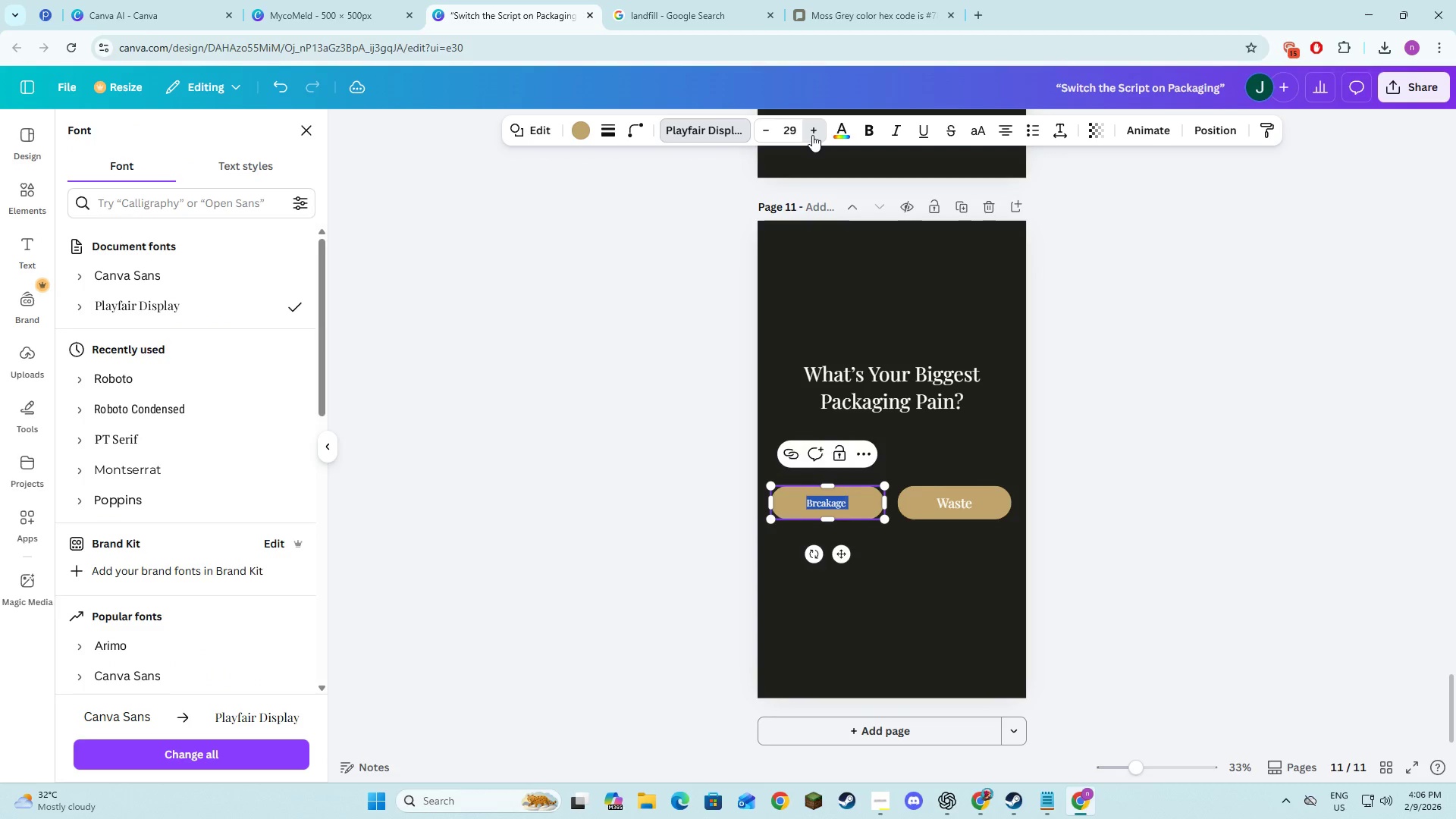 
triple_click([812, 135])
 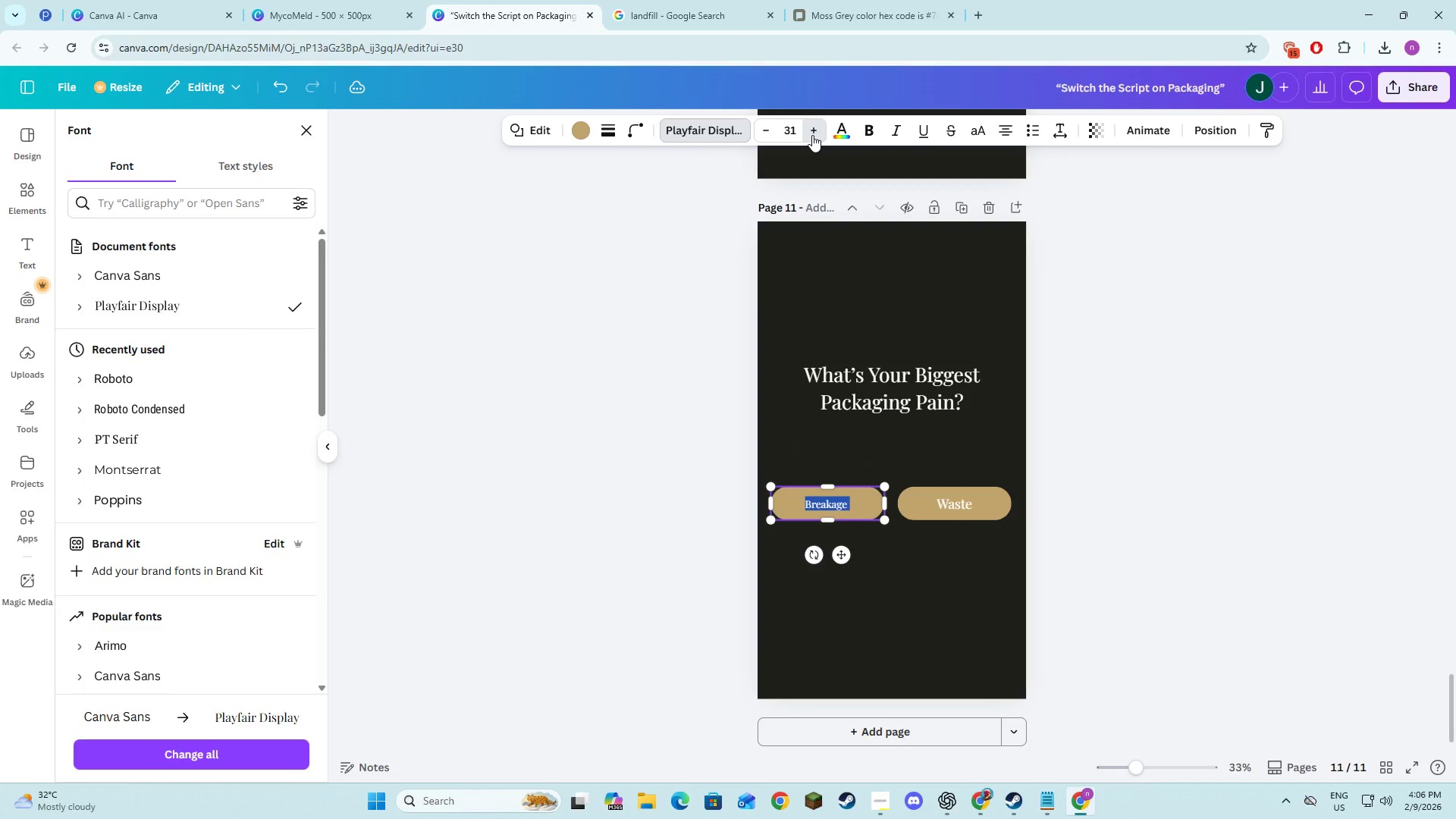 
triple_click([812, 135])
 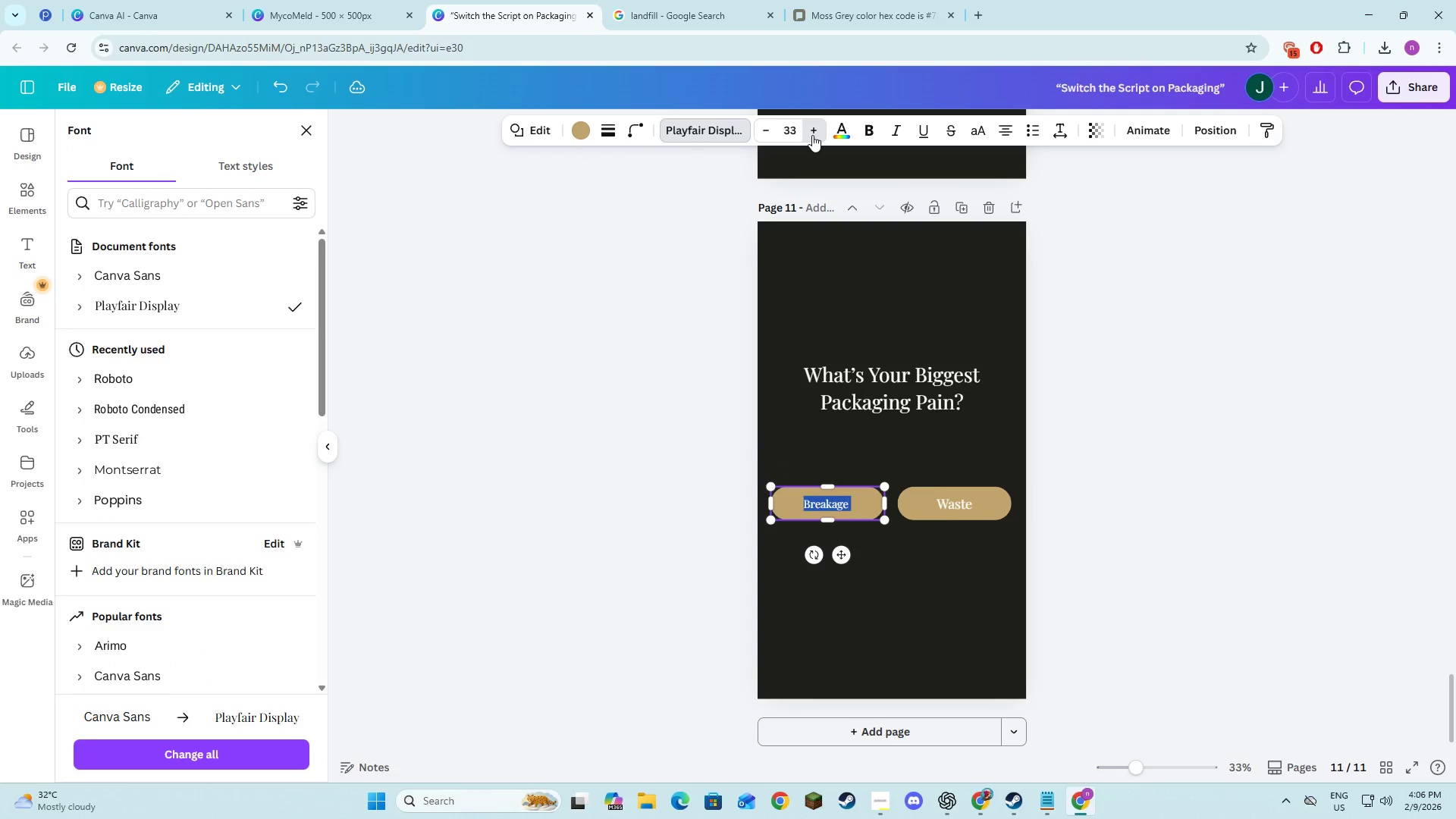 
triple_click([812, 135])
 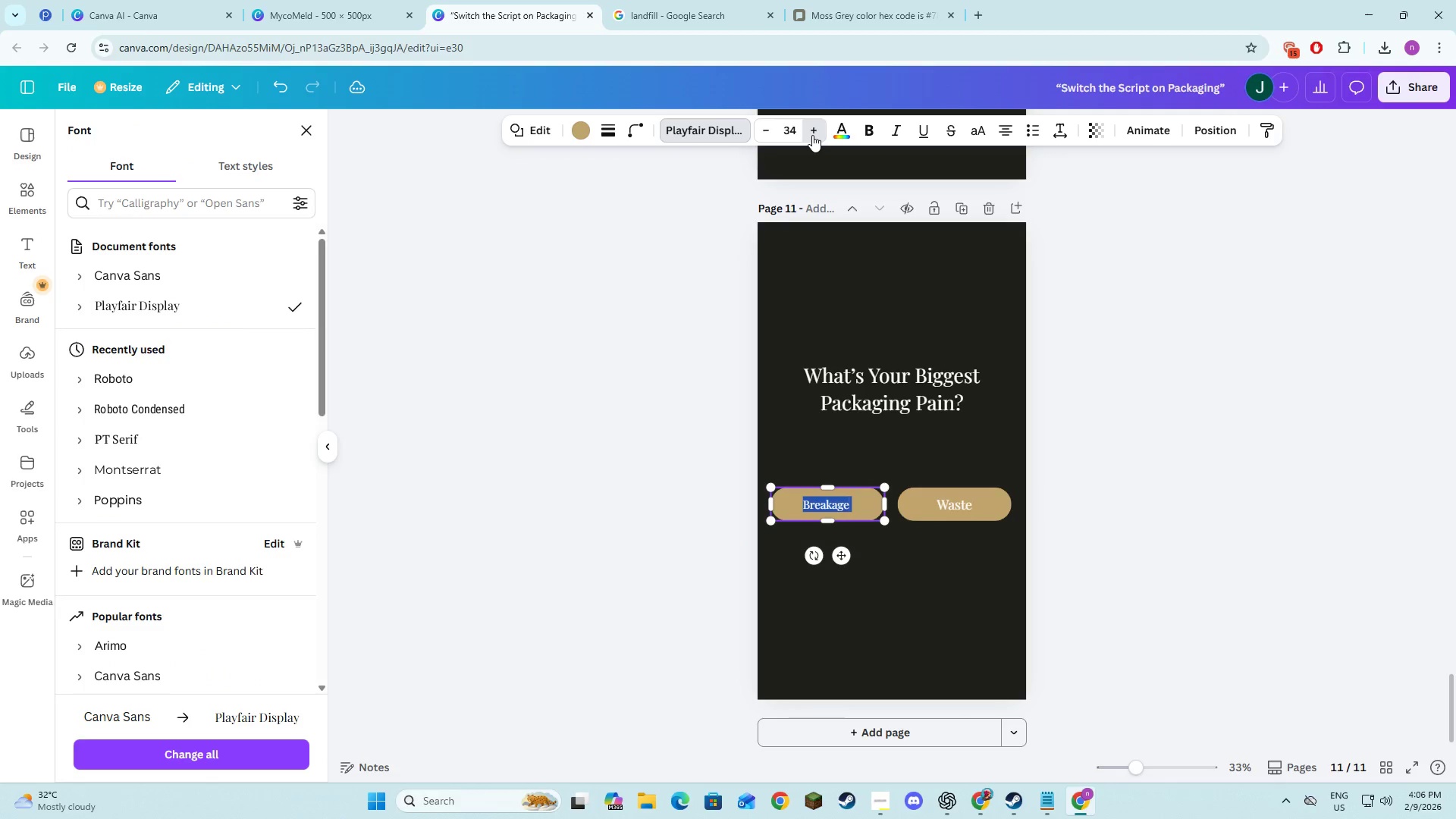 
triple_click([812, 135])
 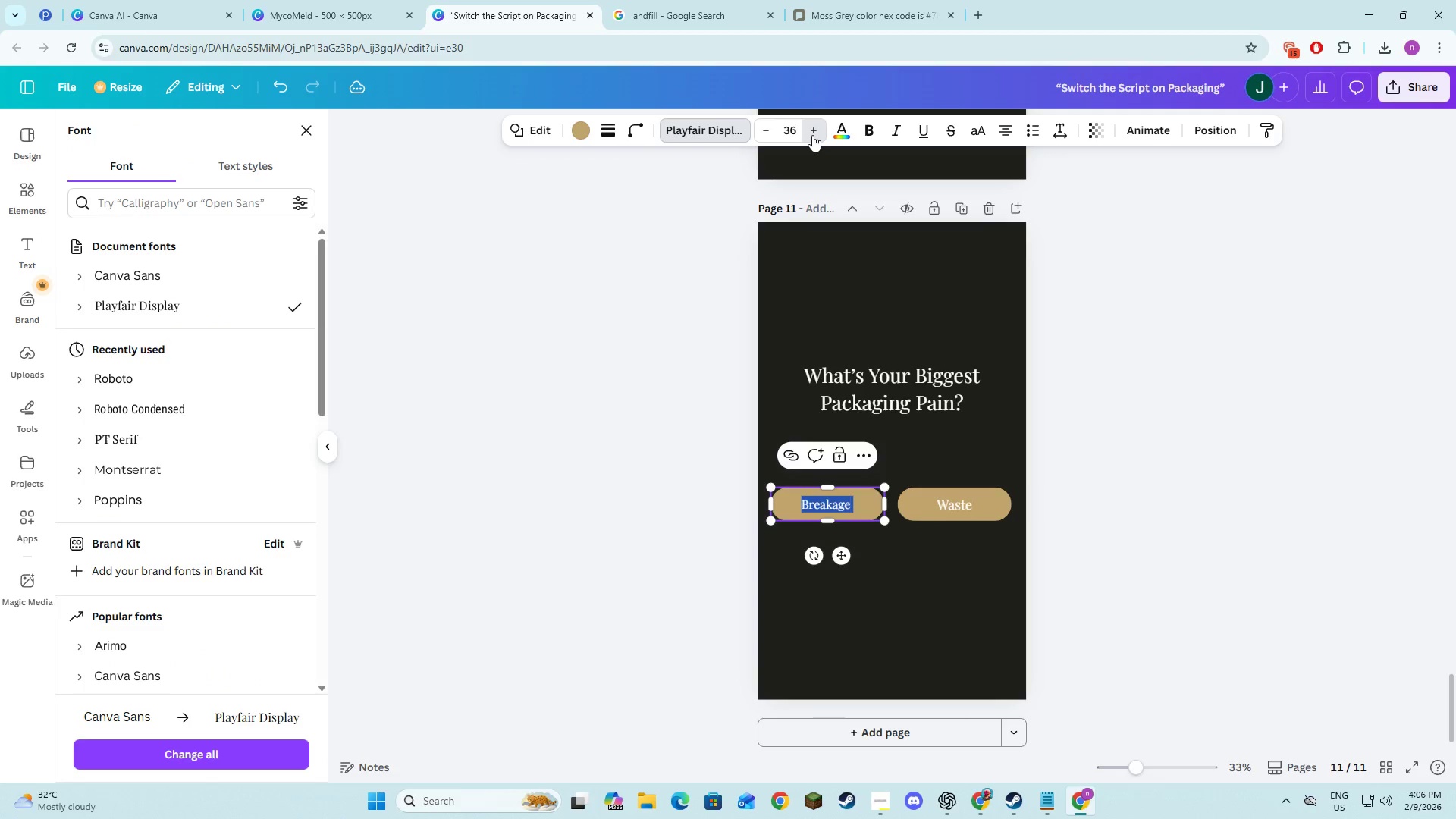 
triple_click([812, 135])
 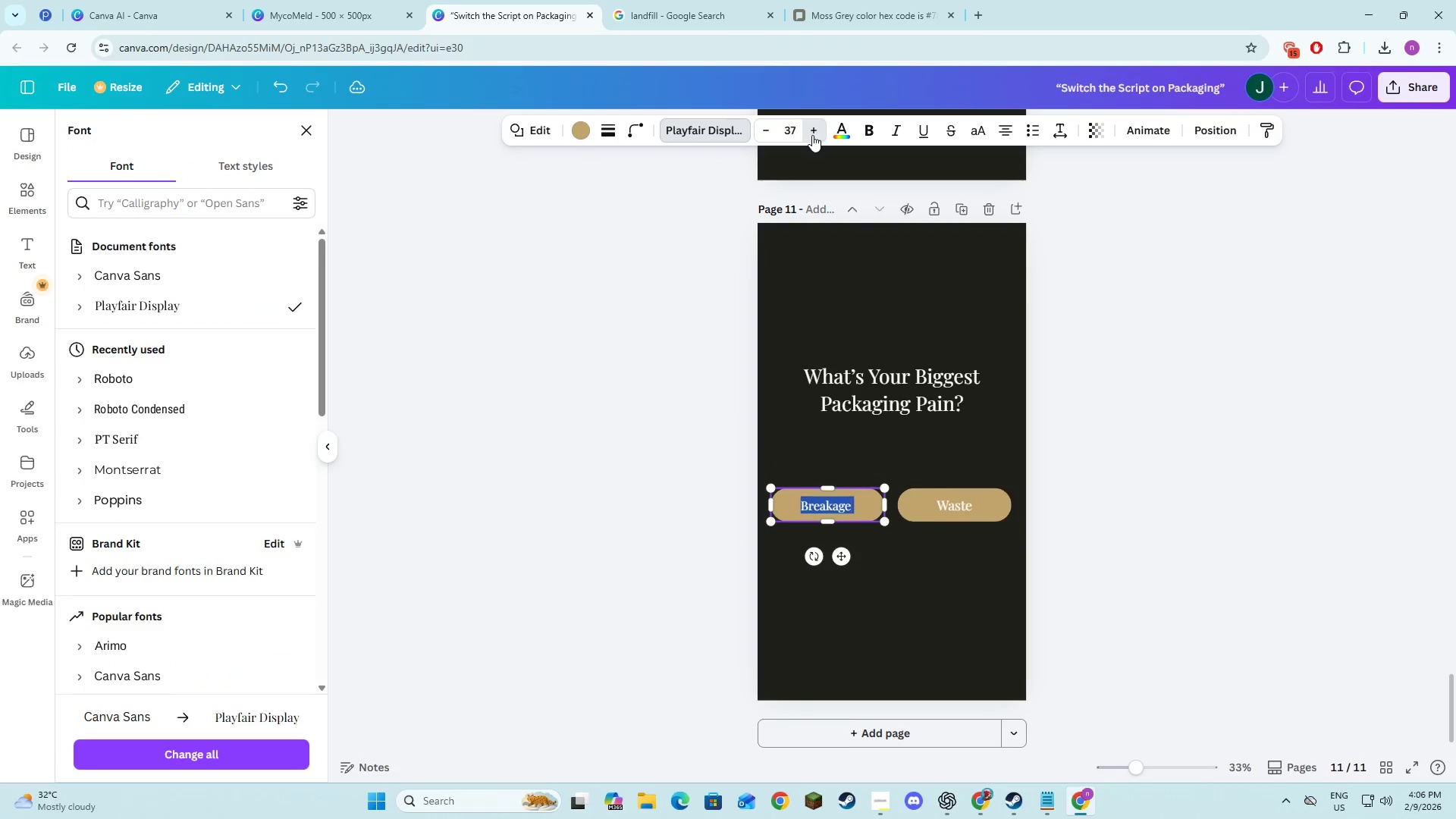 
triple_click([812, 135])
 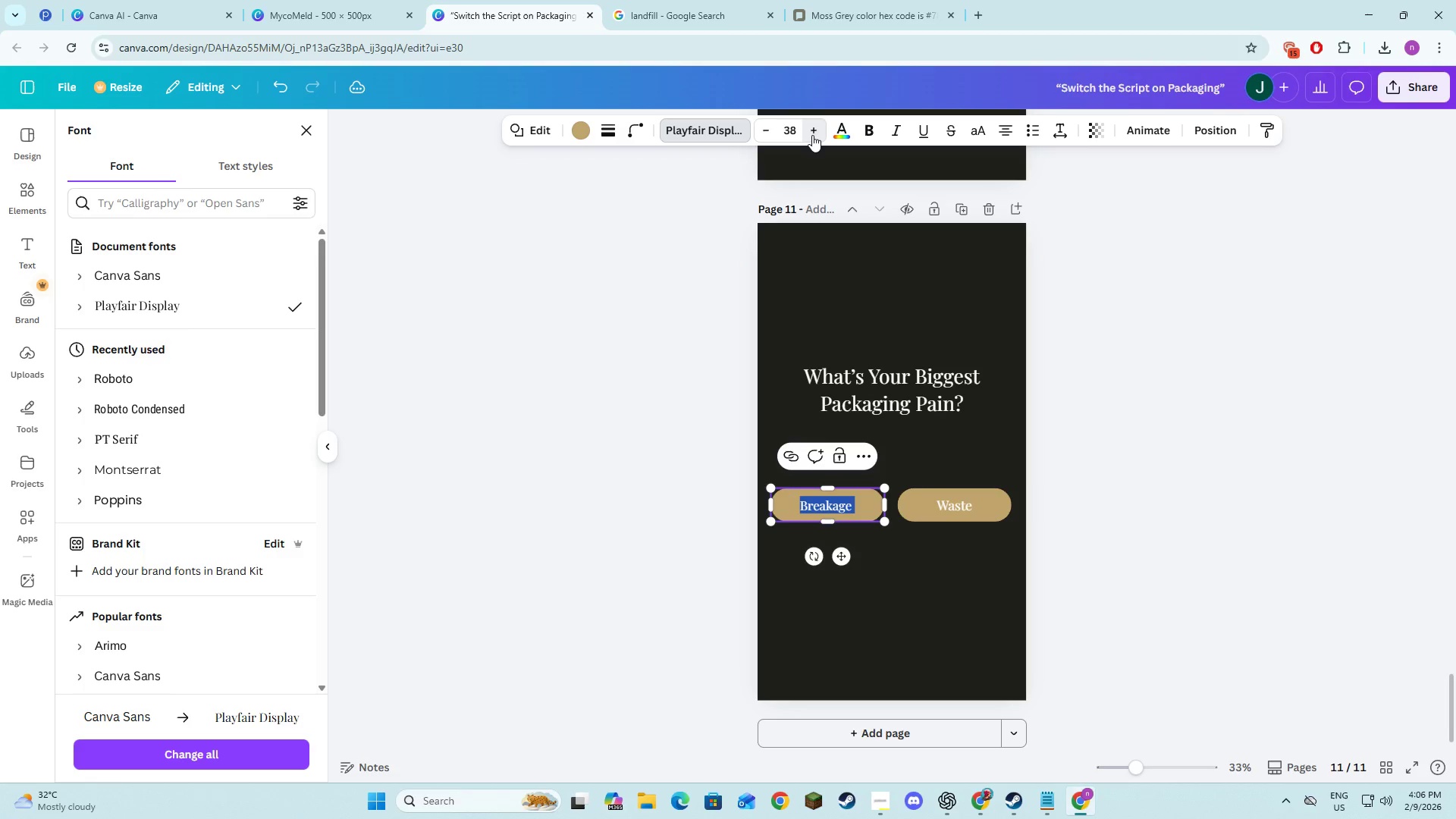 
triple_click([812, 135])
 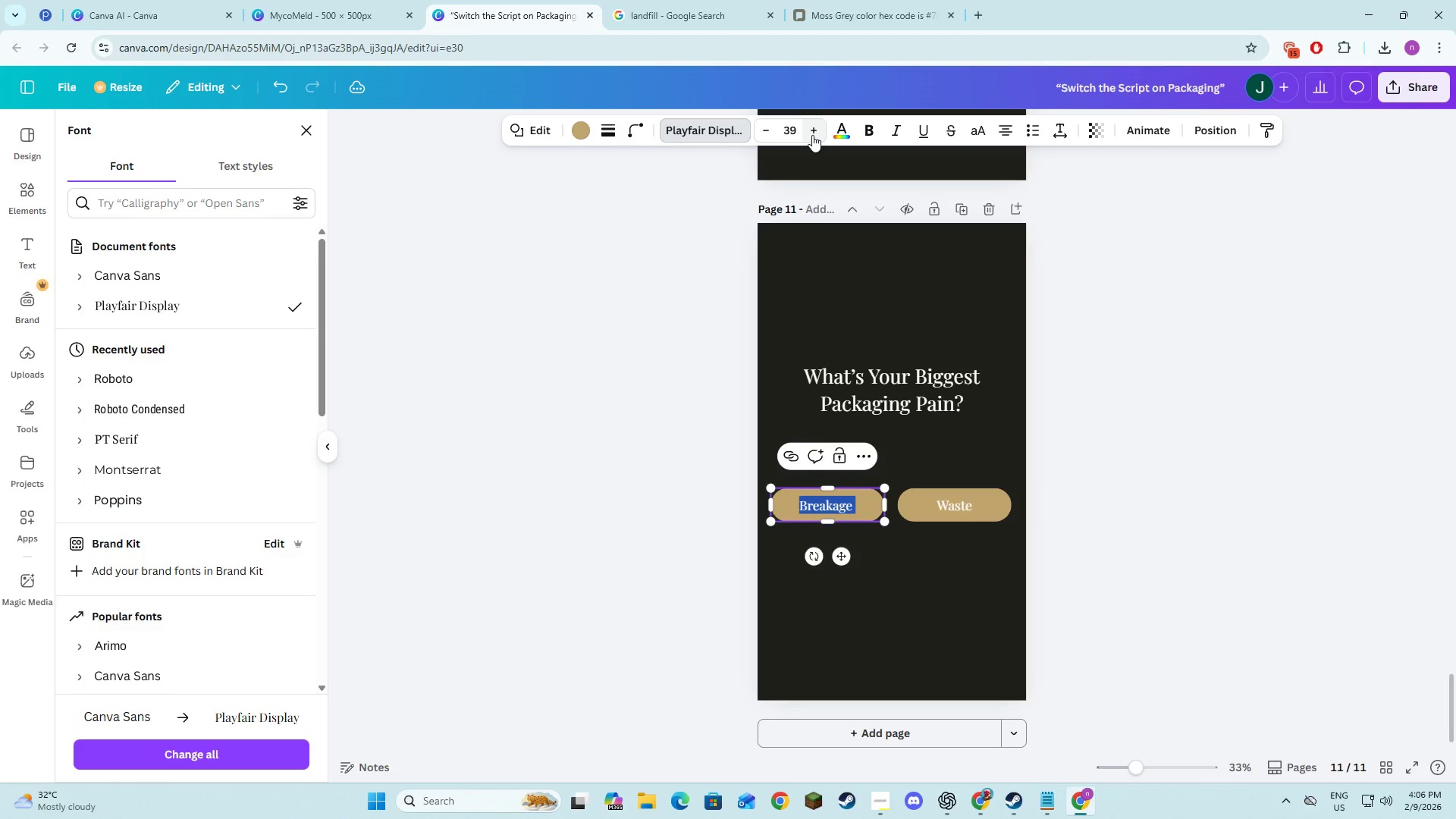 
triple_click([812, 135])
 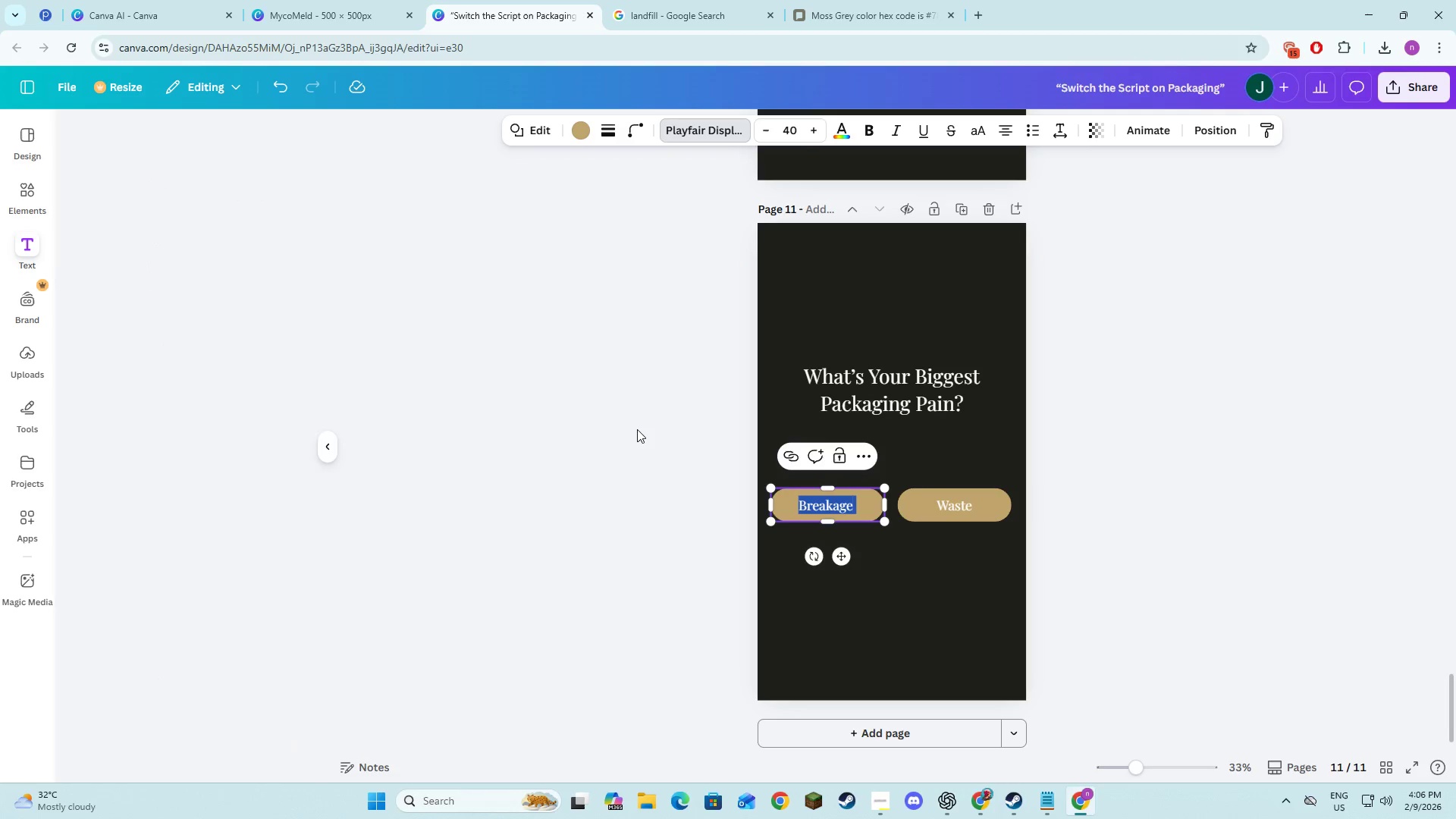 
double_click([637, 429])
 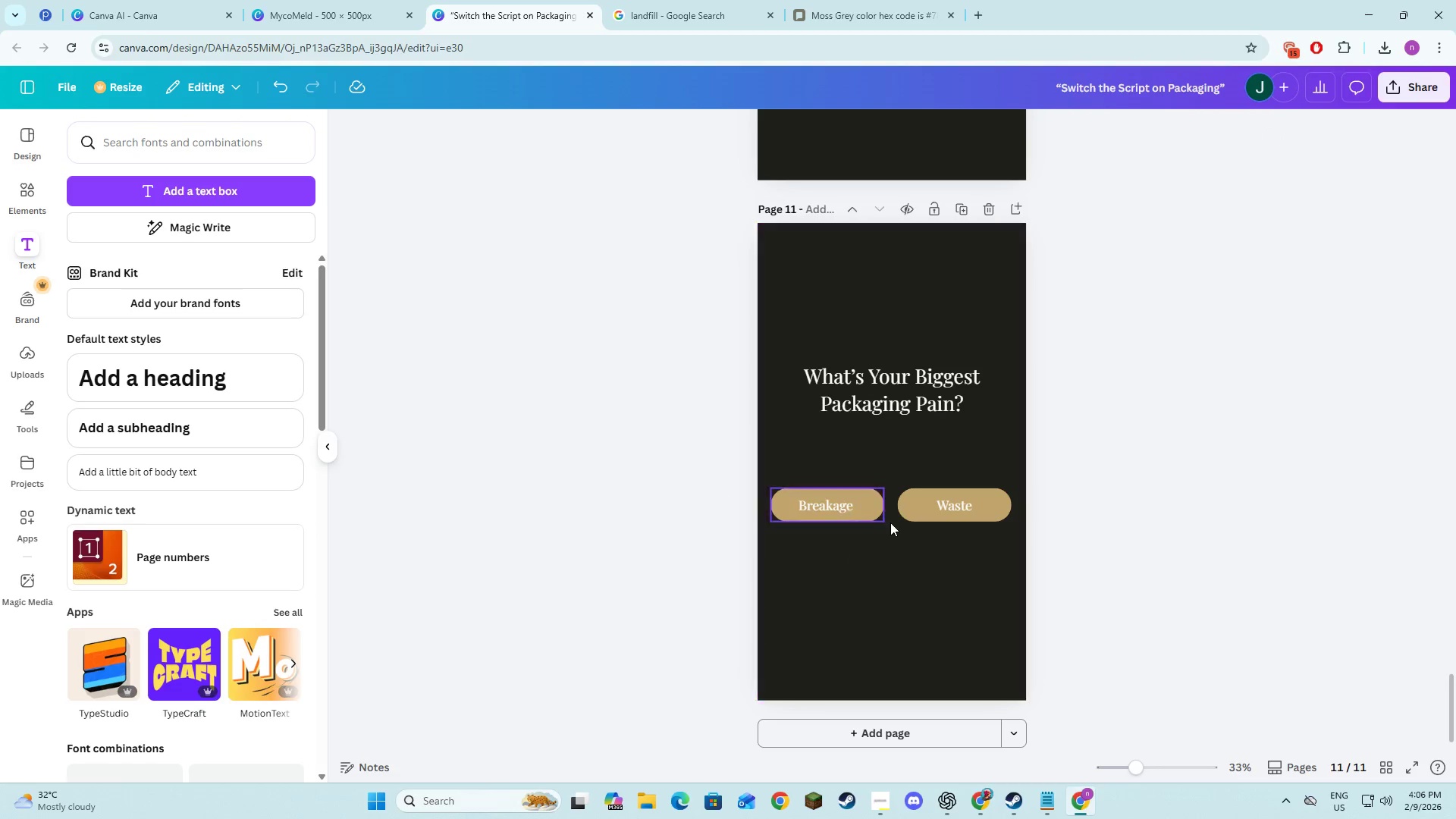 
key(Alt+AltLeft)
 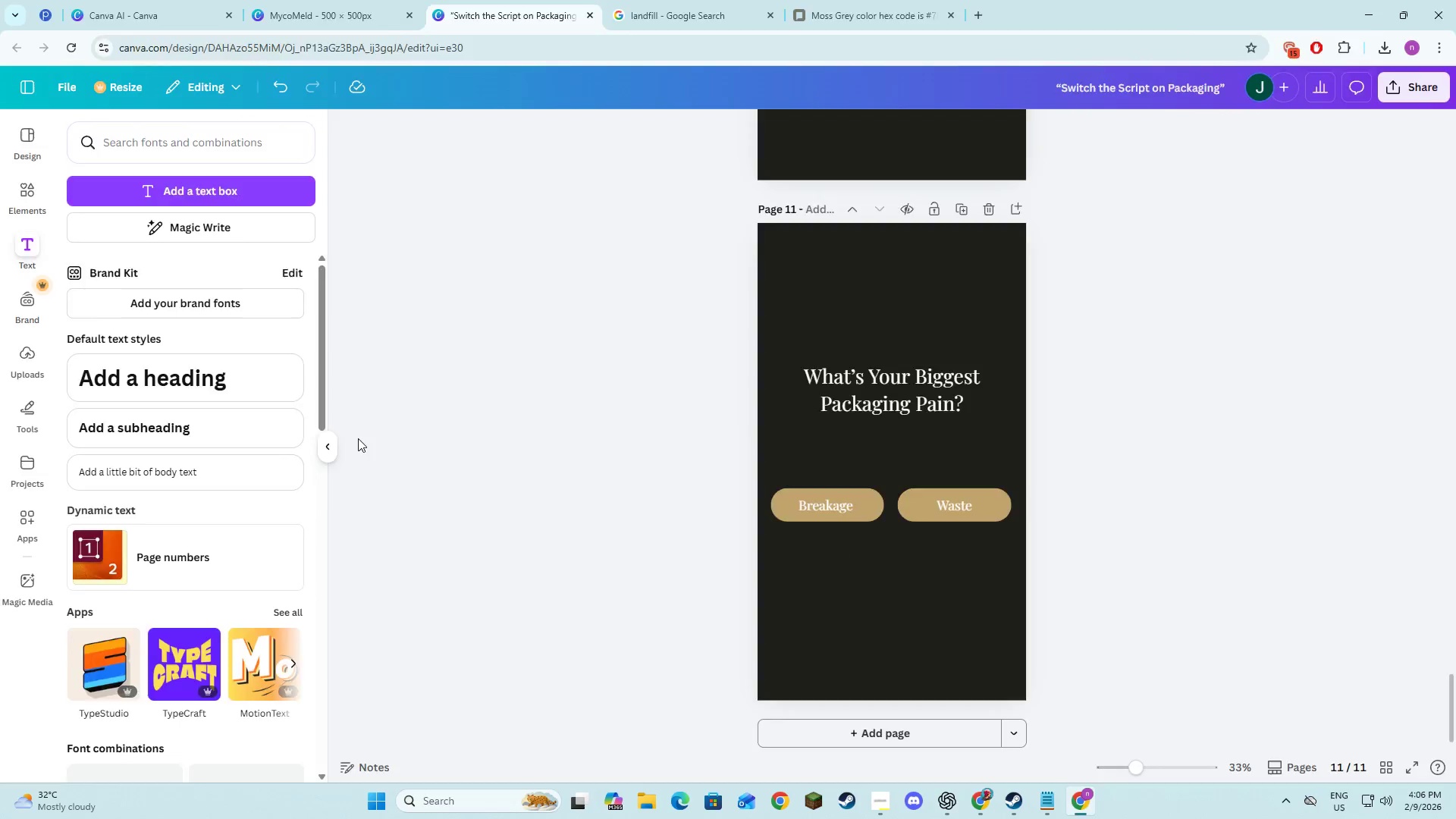 
key(Alt+Tab)
 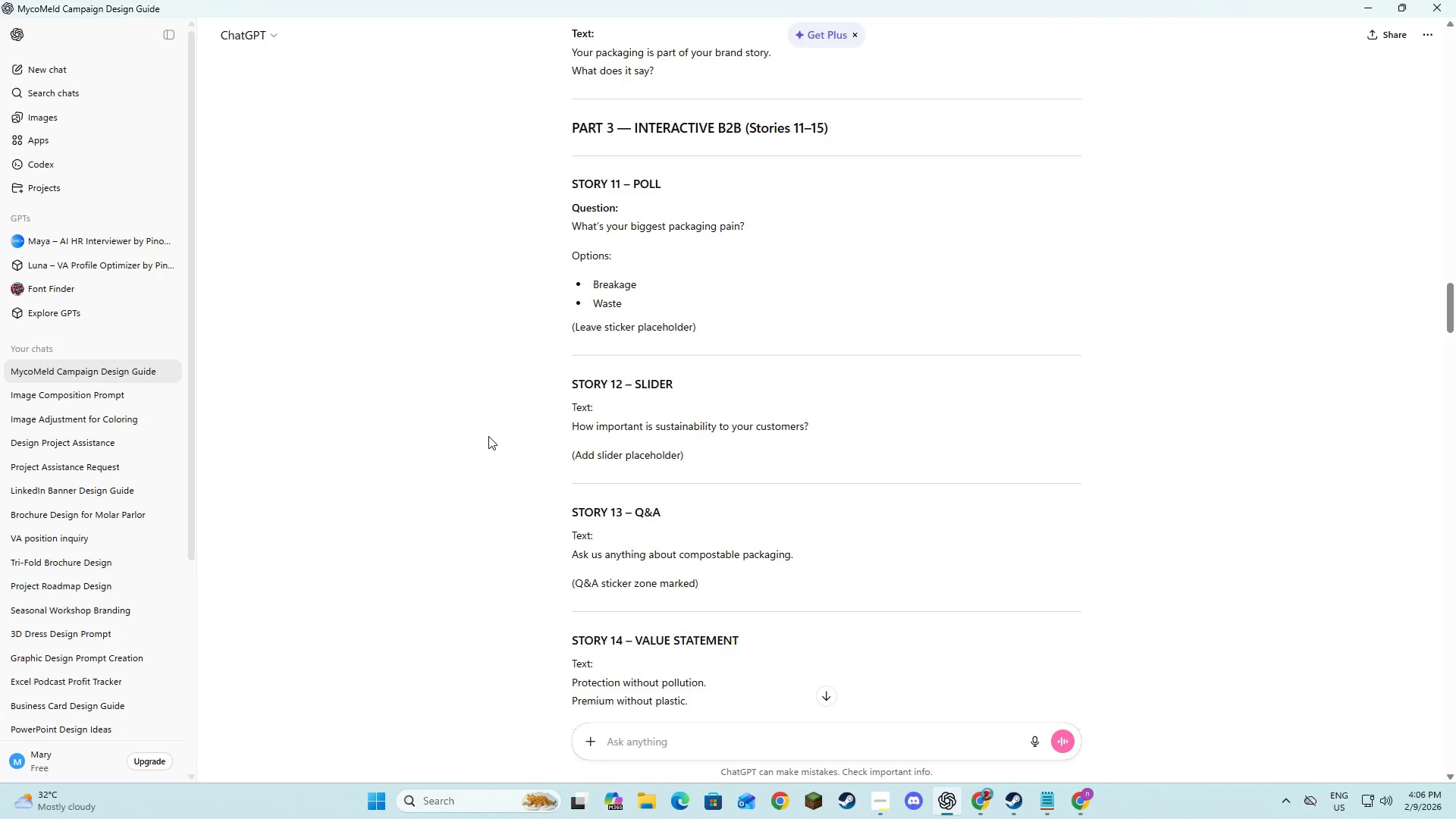 
wait(8.5)
 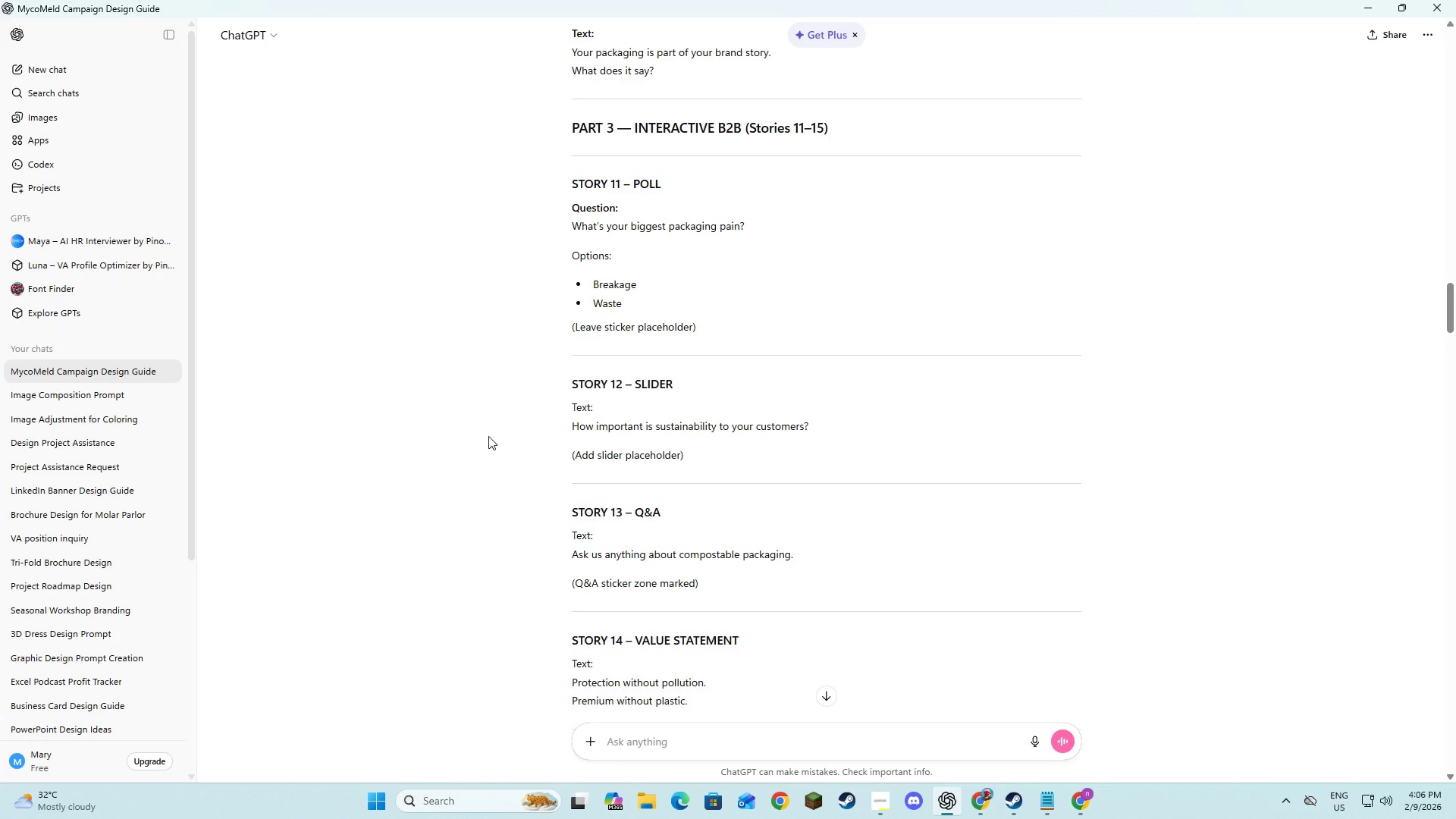 
key(Alt+AltLeft)
 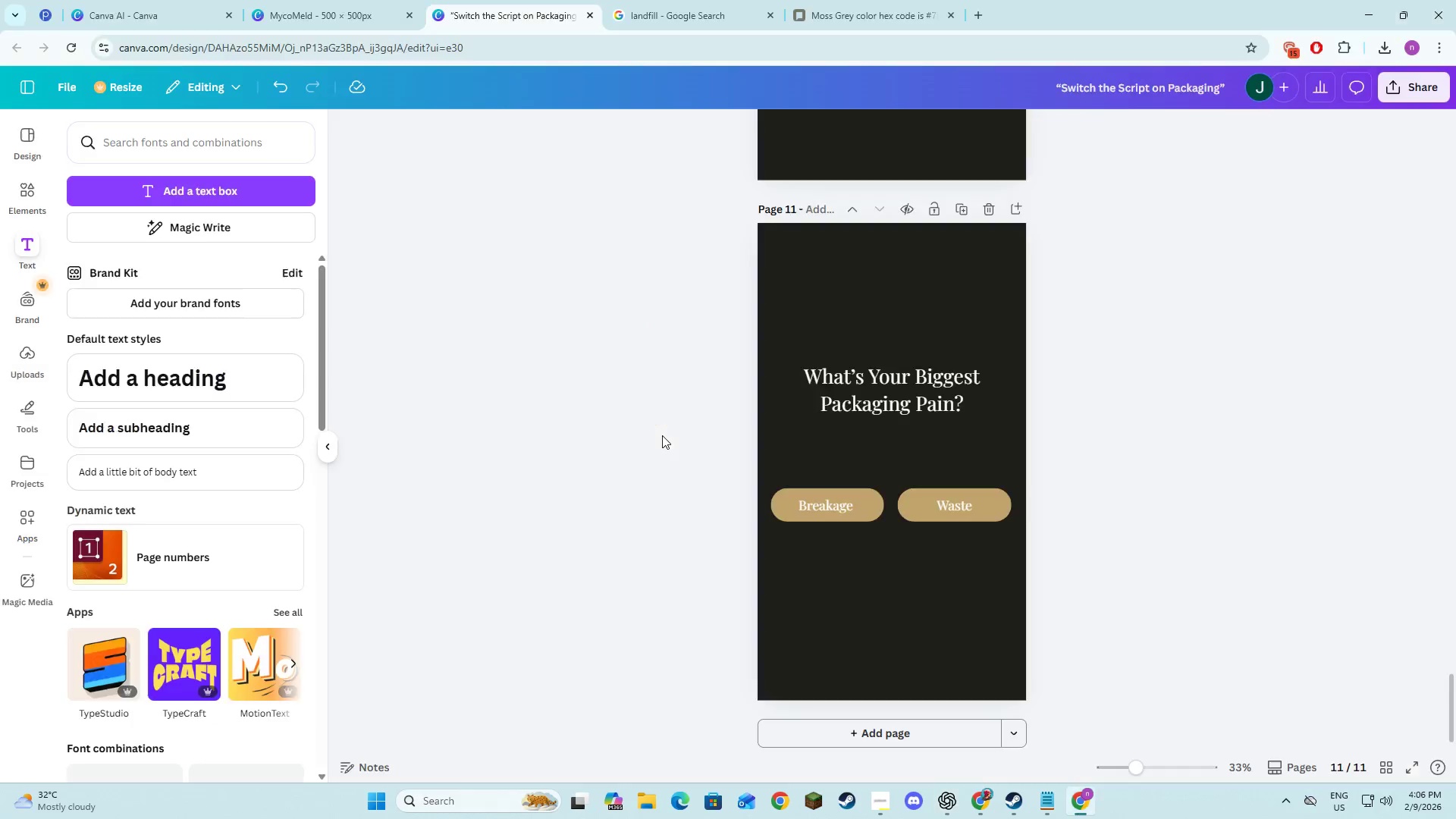 
key(Alt+Tab)
 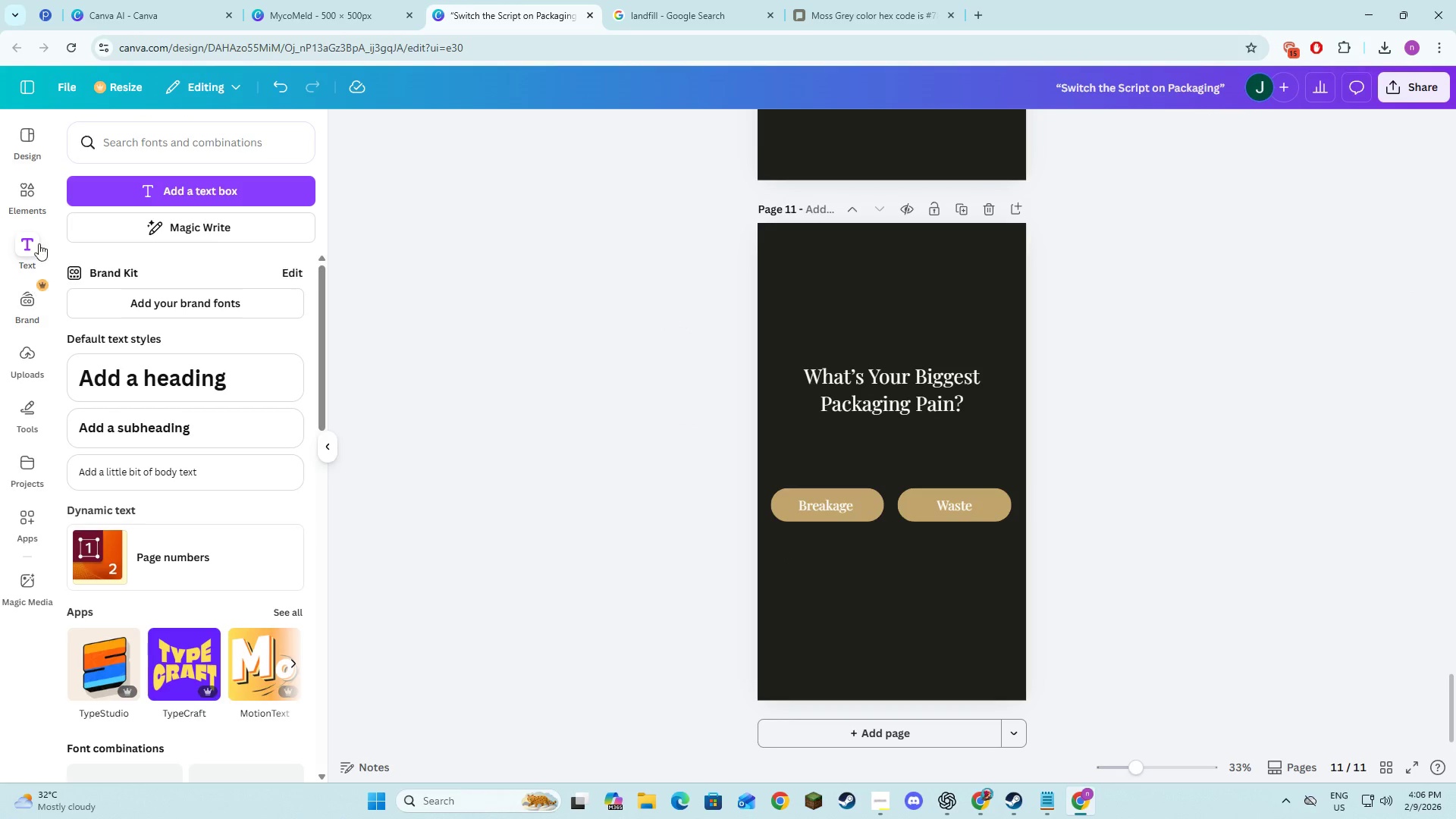 
left_click([19, 191])
 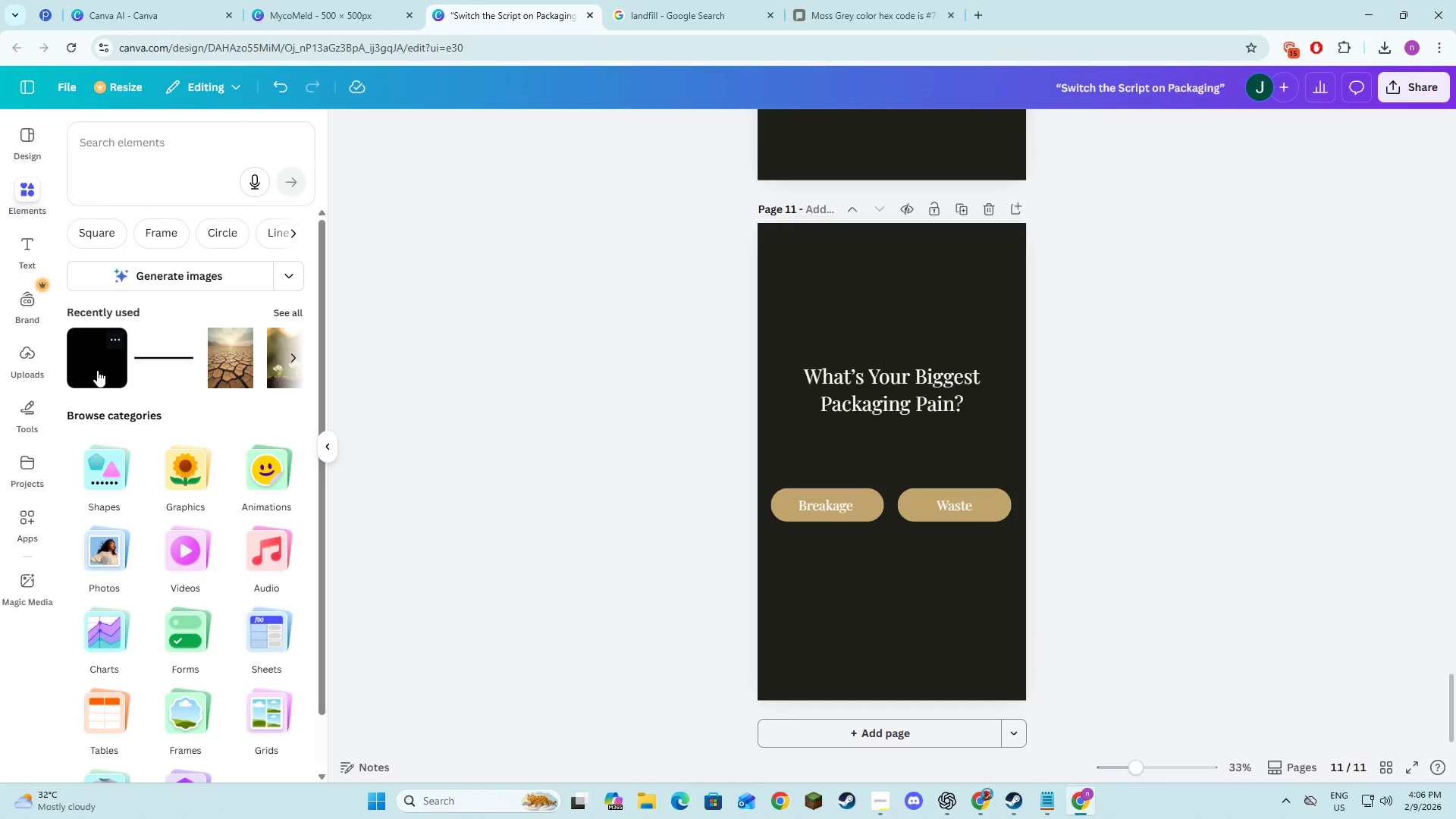 
left_click([95, 384])
 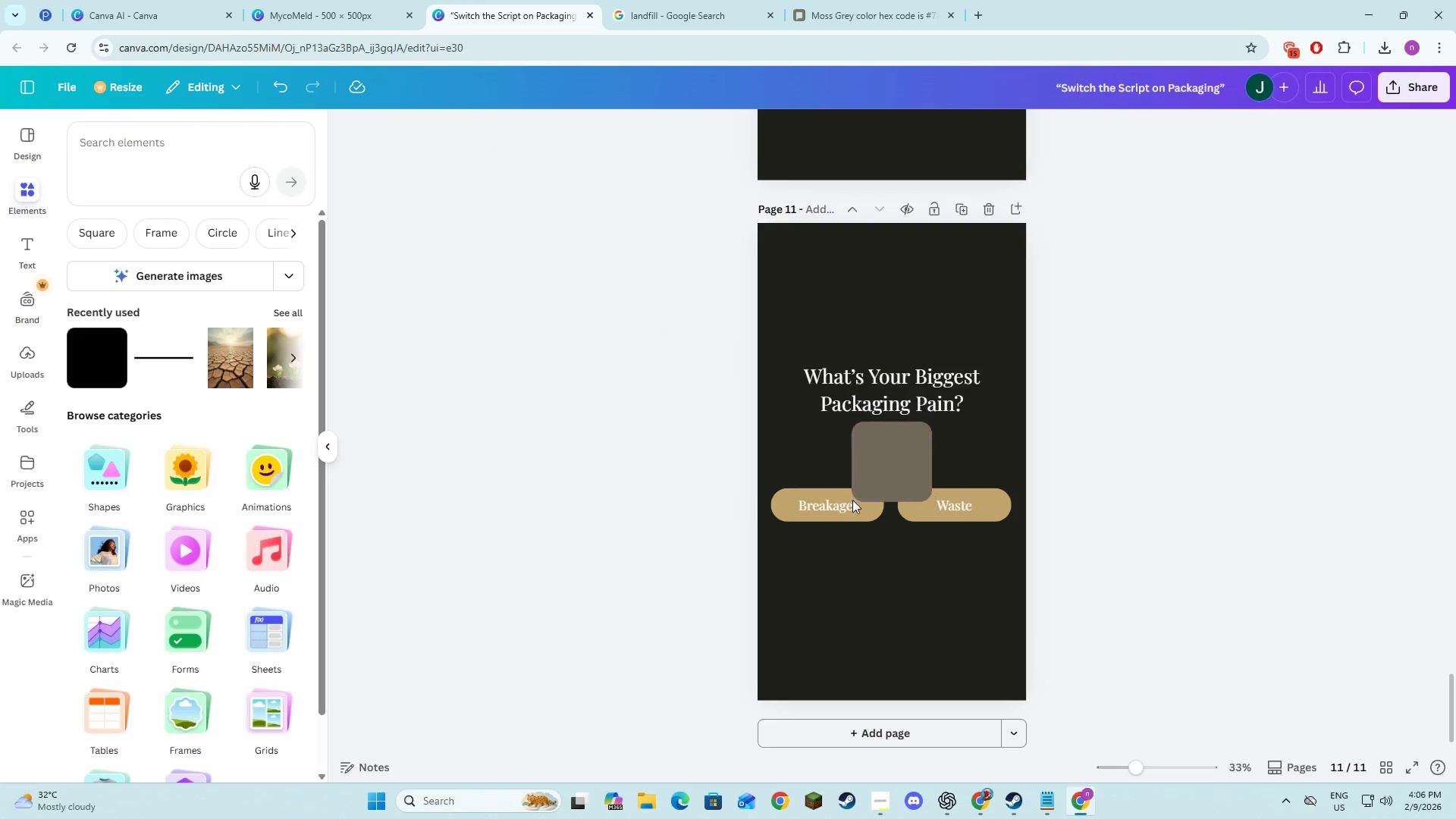 
left_click_drag(start_coordinate=[878, 490], to_coordinate=[790, 396])
 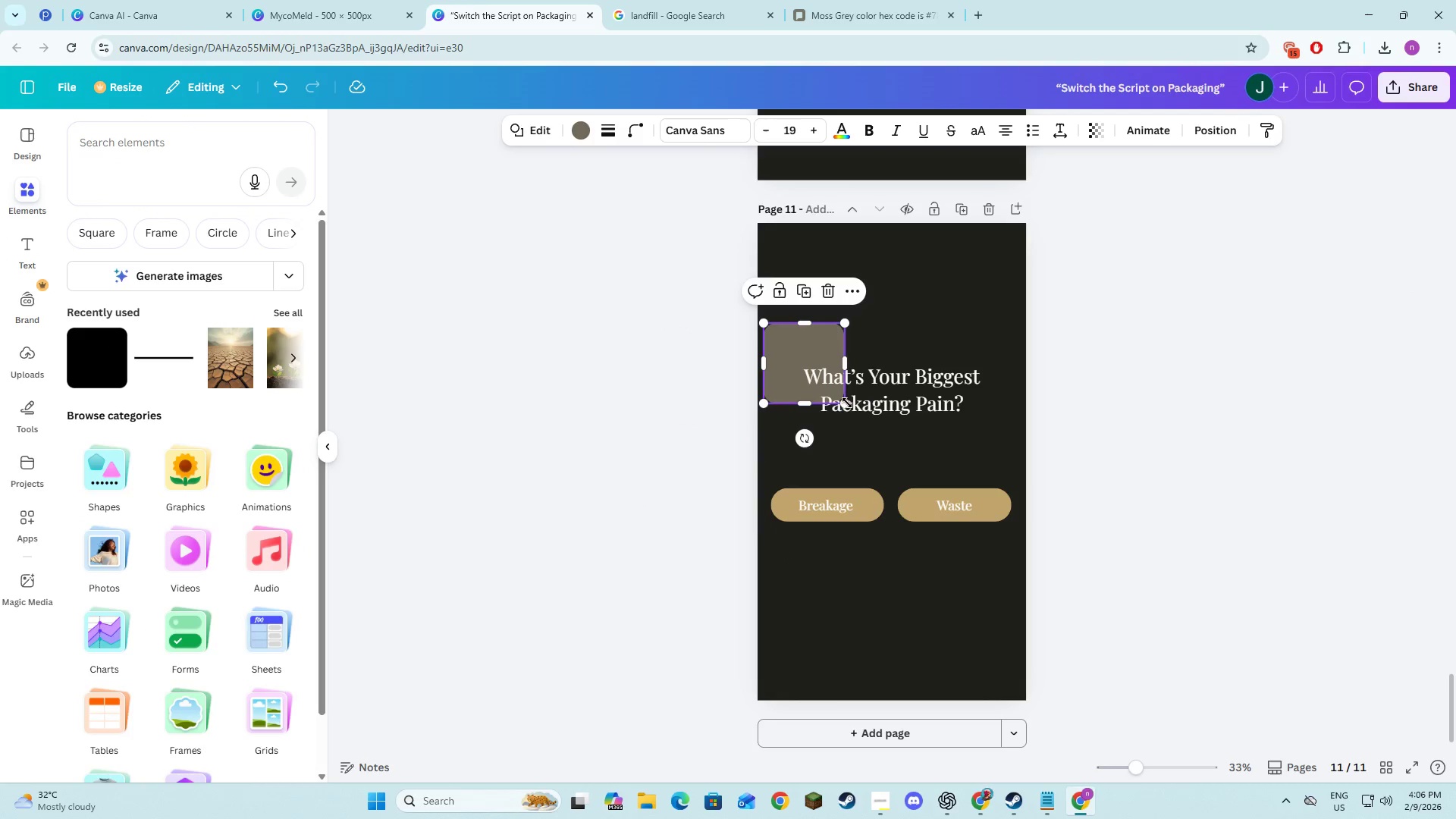 
left_click_drag(start_coordinate=[845, 402], to_coordinate=[1018, 573])
 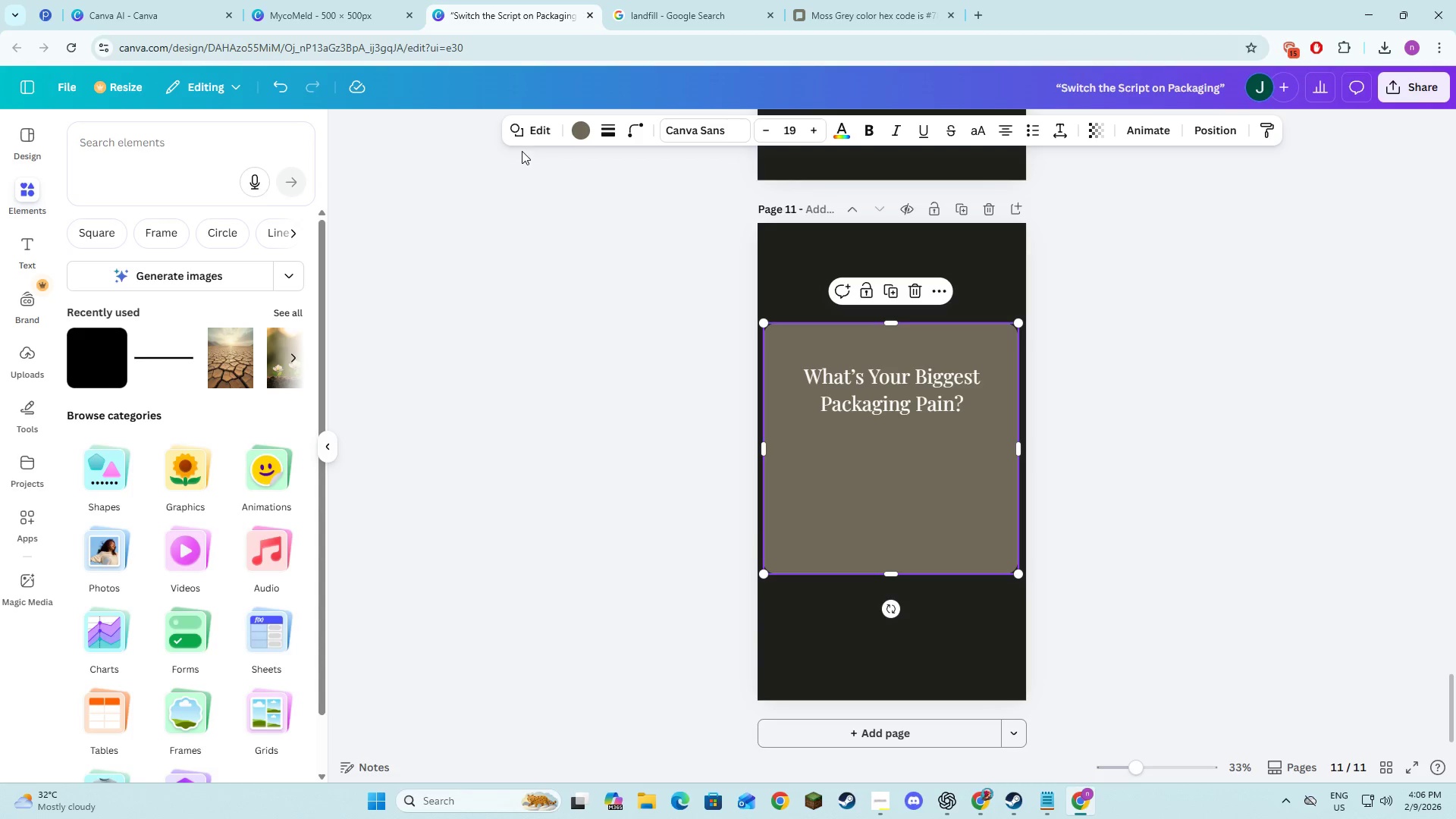 
left_click([582, 137])
 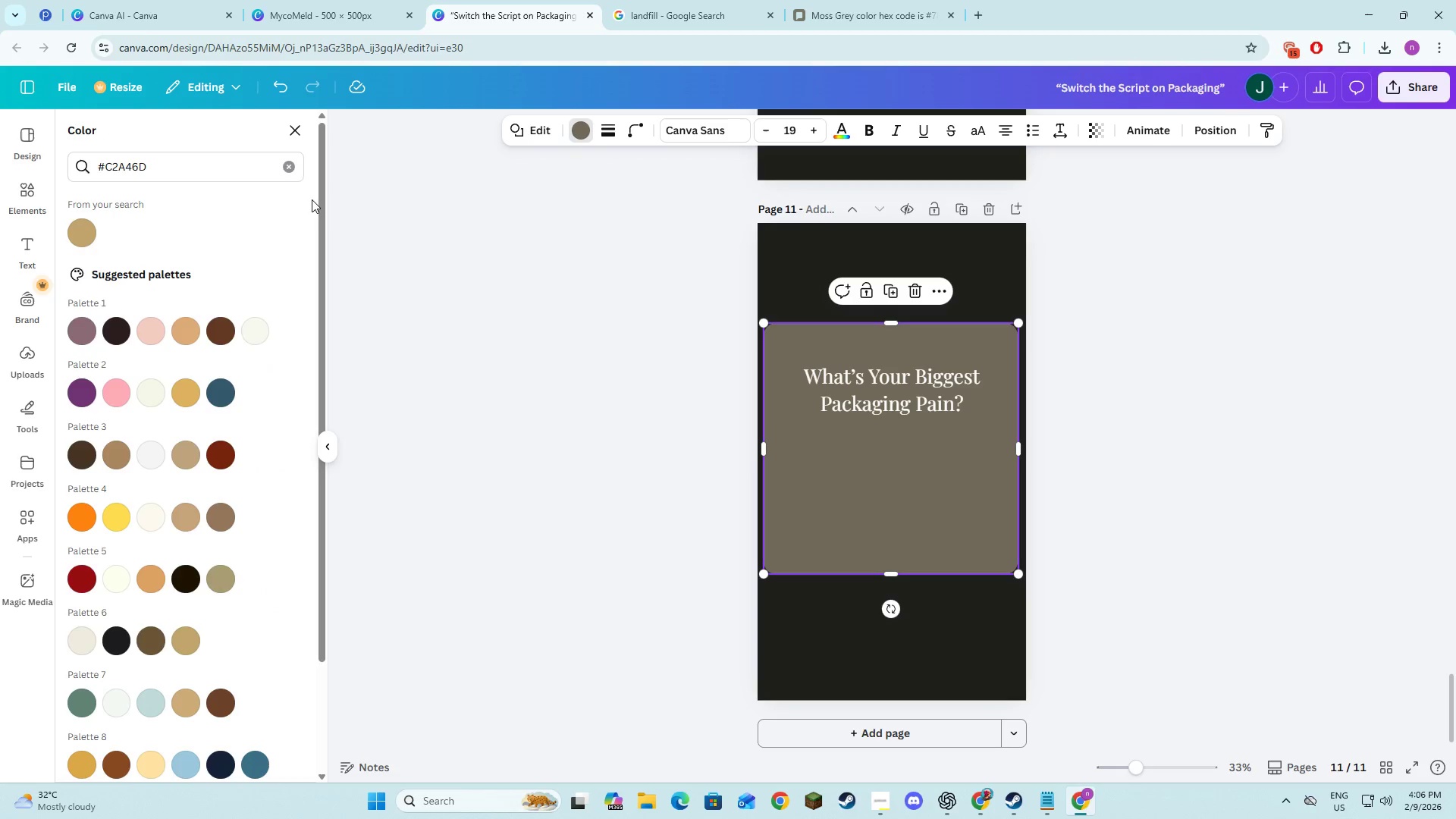 
left_click([284, 168])
 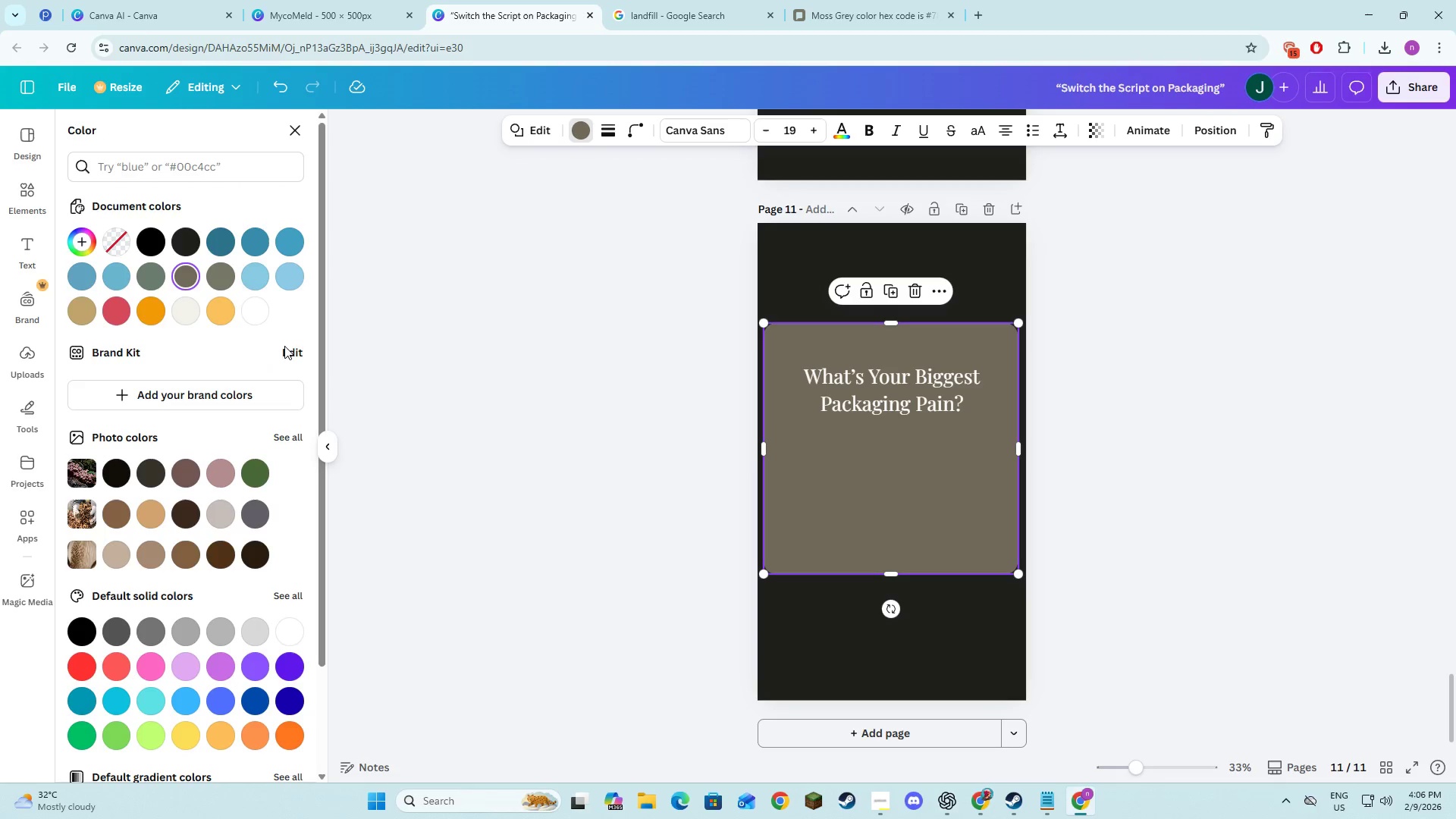 
scroll: coordinate [278, 479], scroll_direction: down, amount: 7.0
 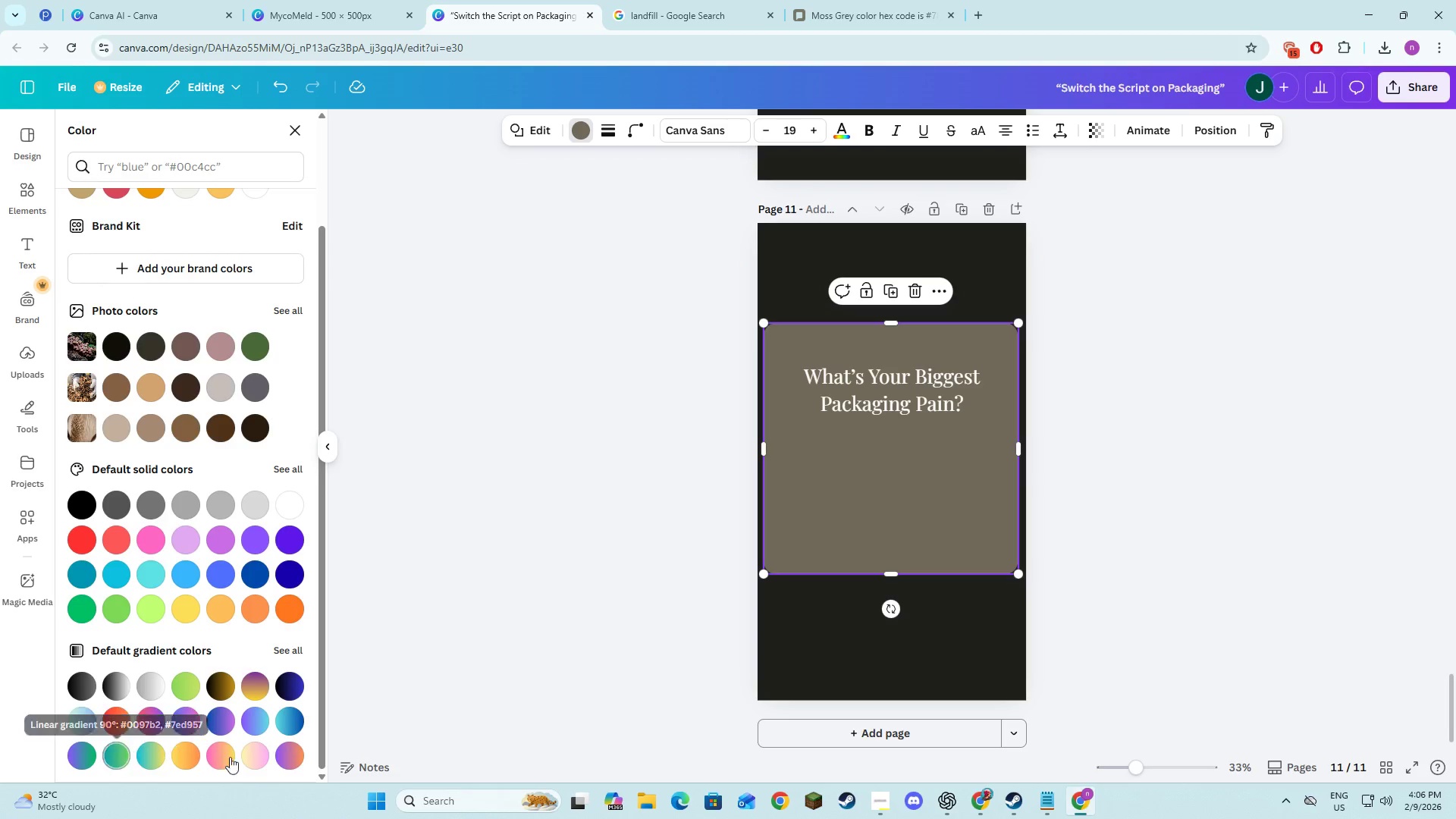 
left_click([218, 686])
 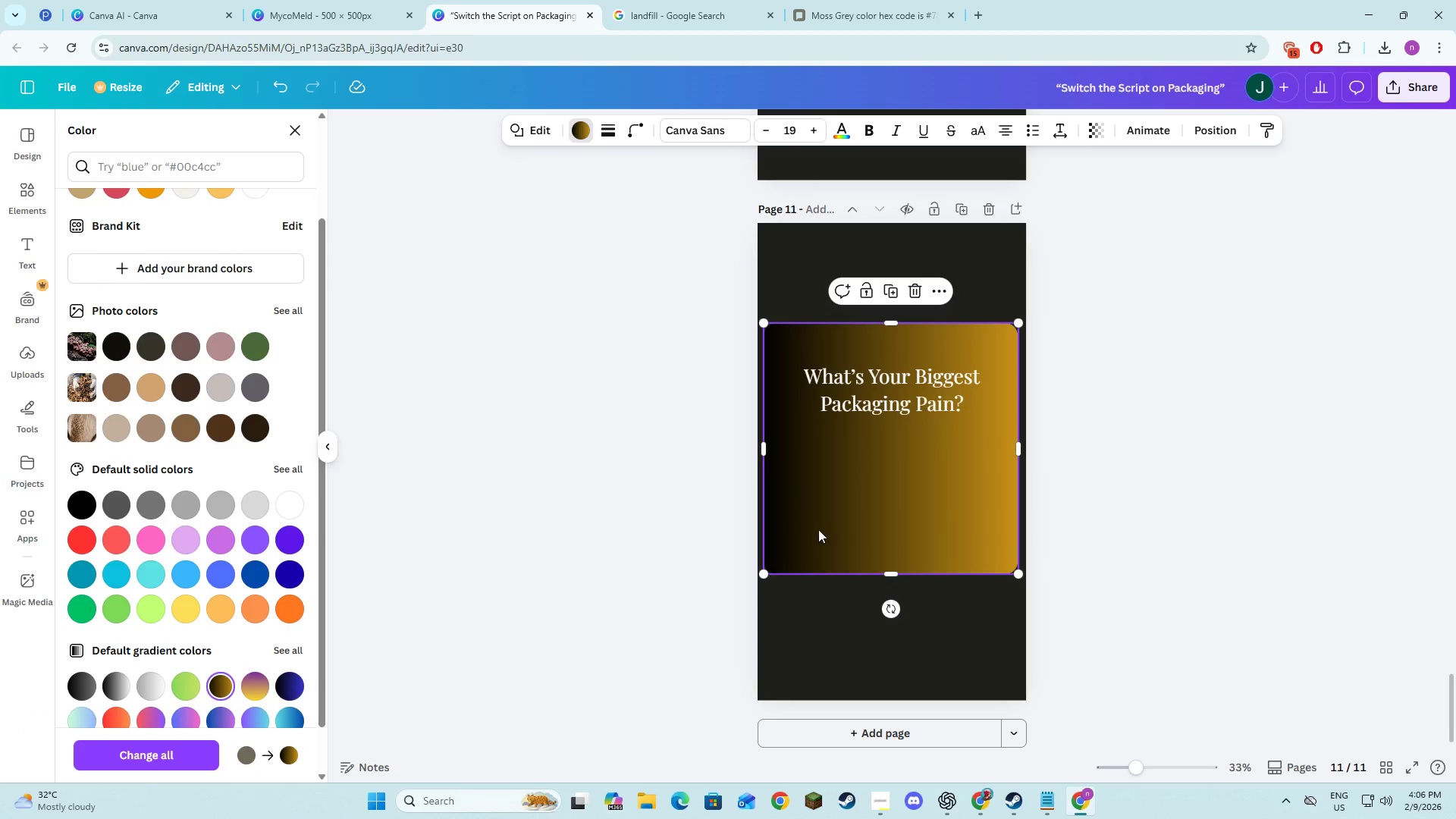 
right_click([820, 532])
 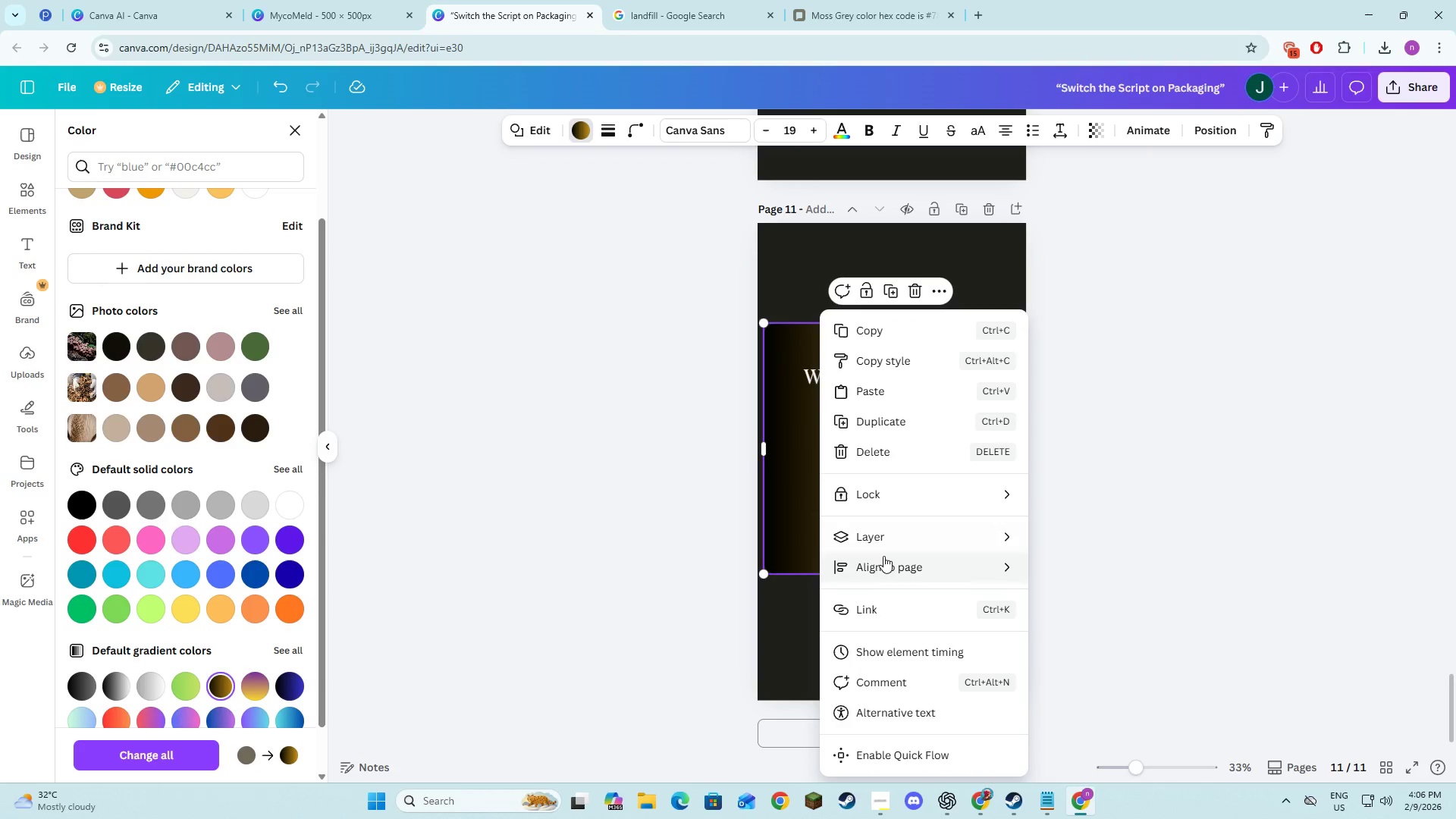 
left_click([884, 542])
 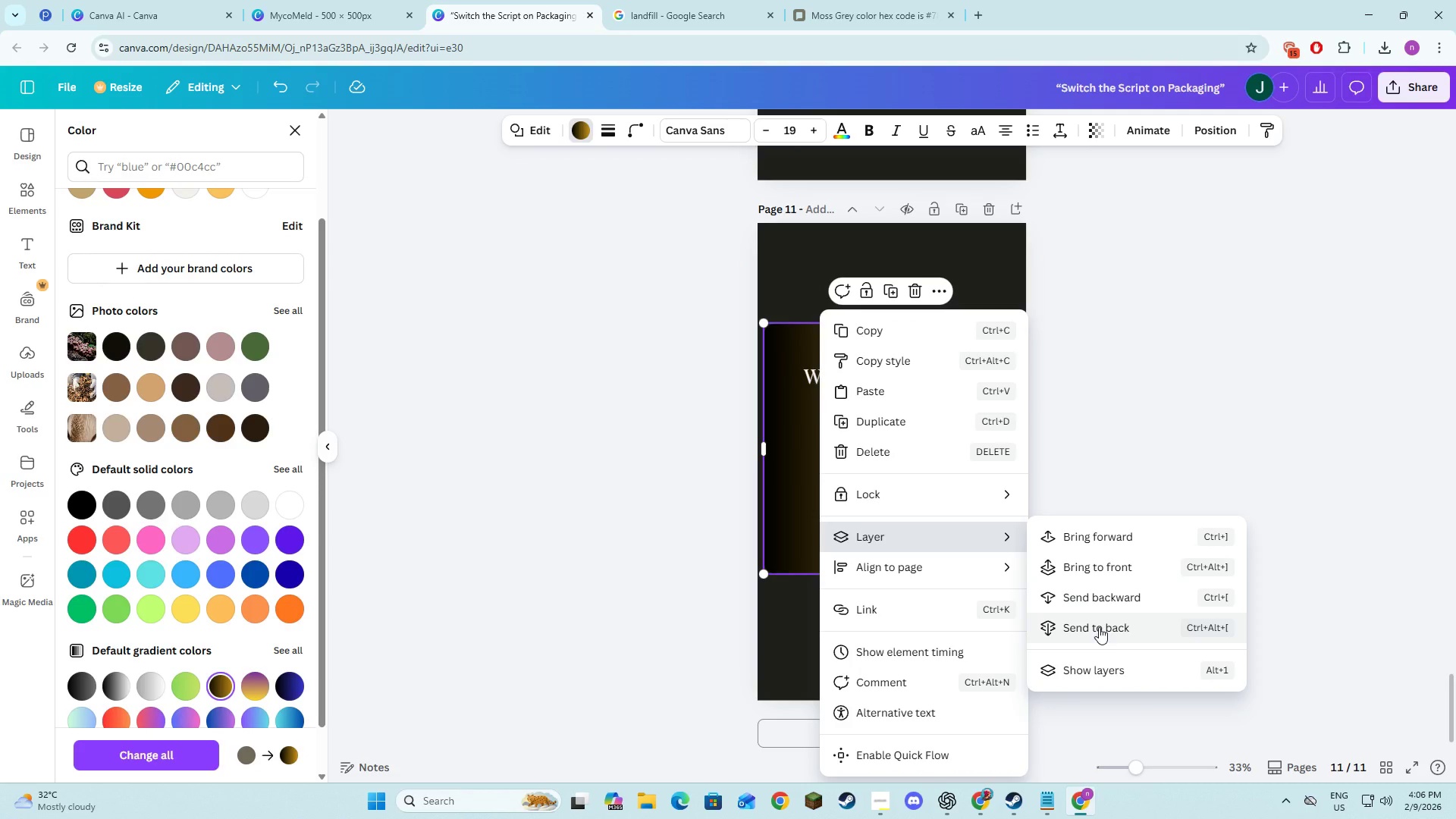 
left_click([1099, 627])
 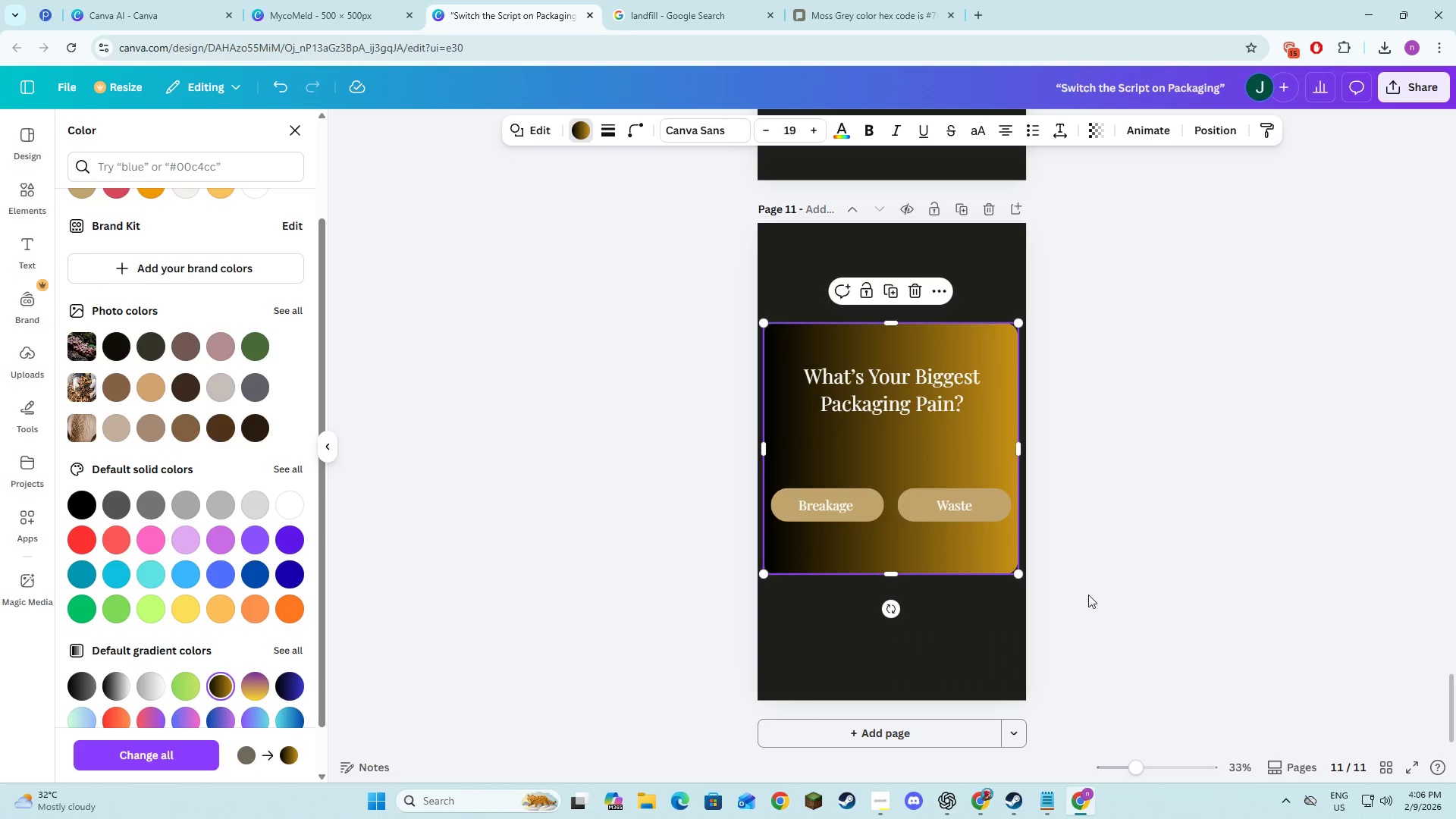 
left_click([1087, 592])
 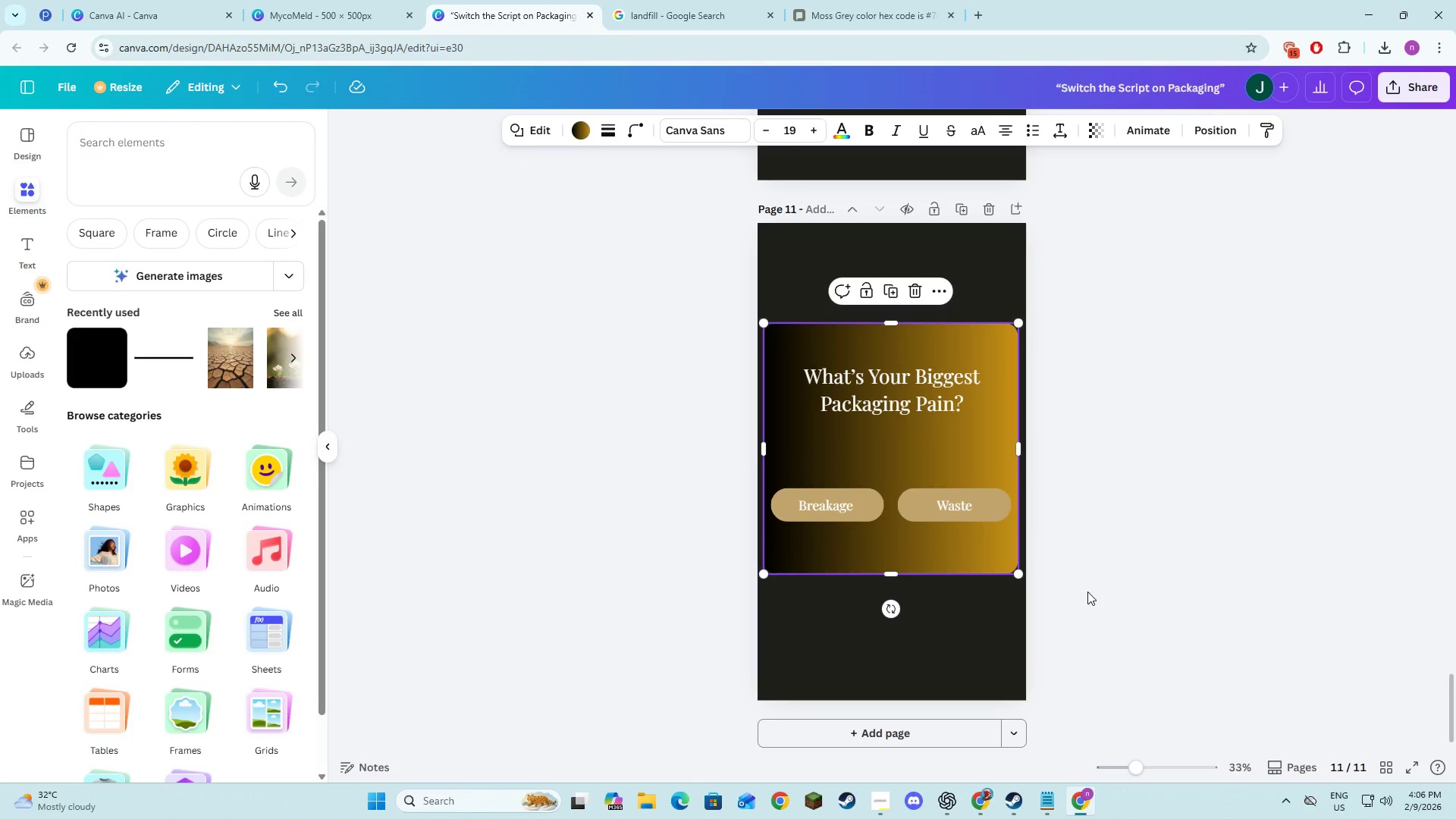 
left_click([1104, 592])
 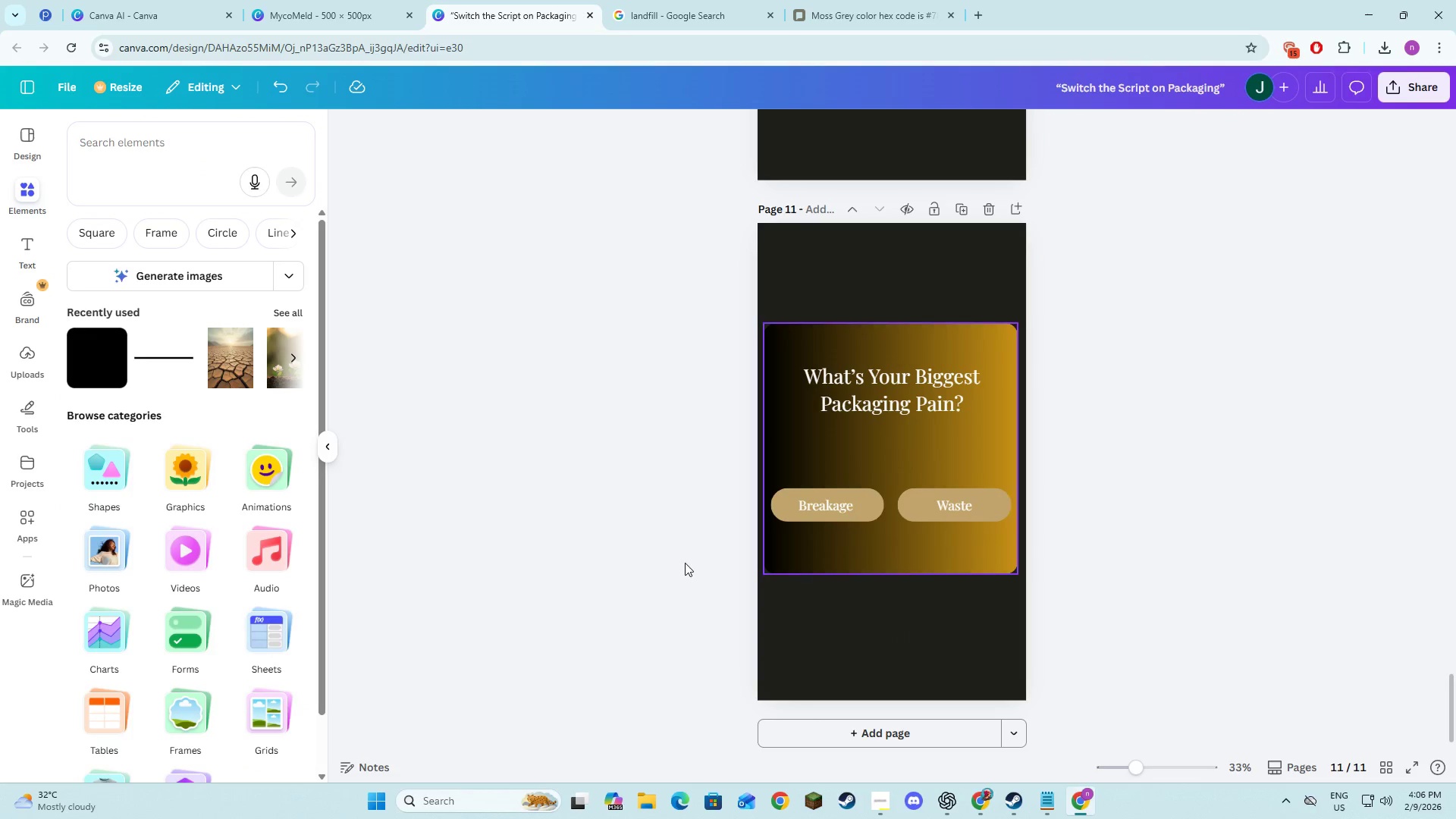 
left_click([86, 374])
 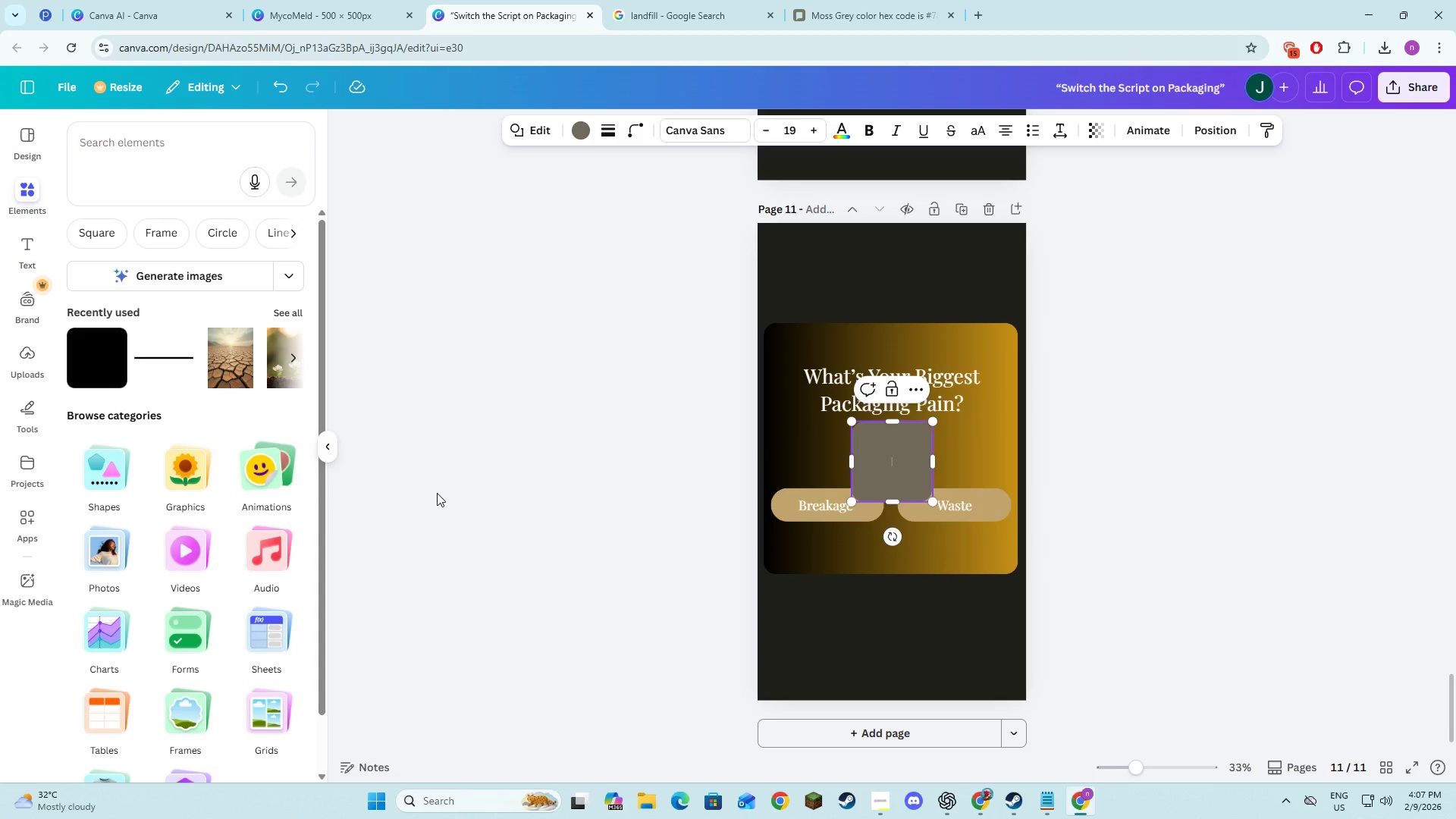 
left_click([450, 494])
 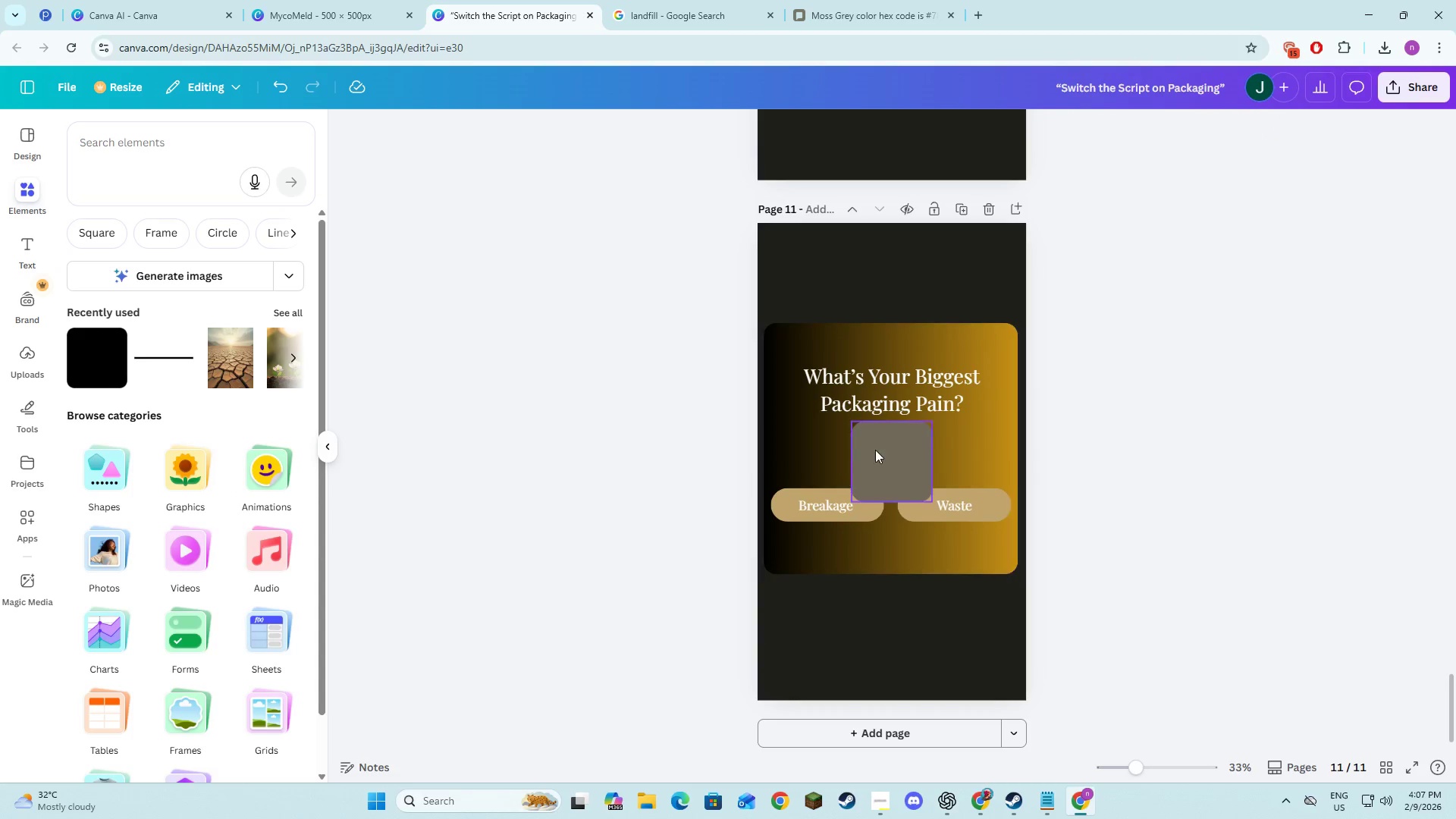 
left_click_drag(start_coordinate=[876, 469], to_coordinate=[817, 400])
 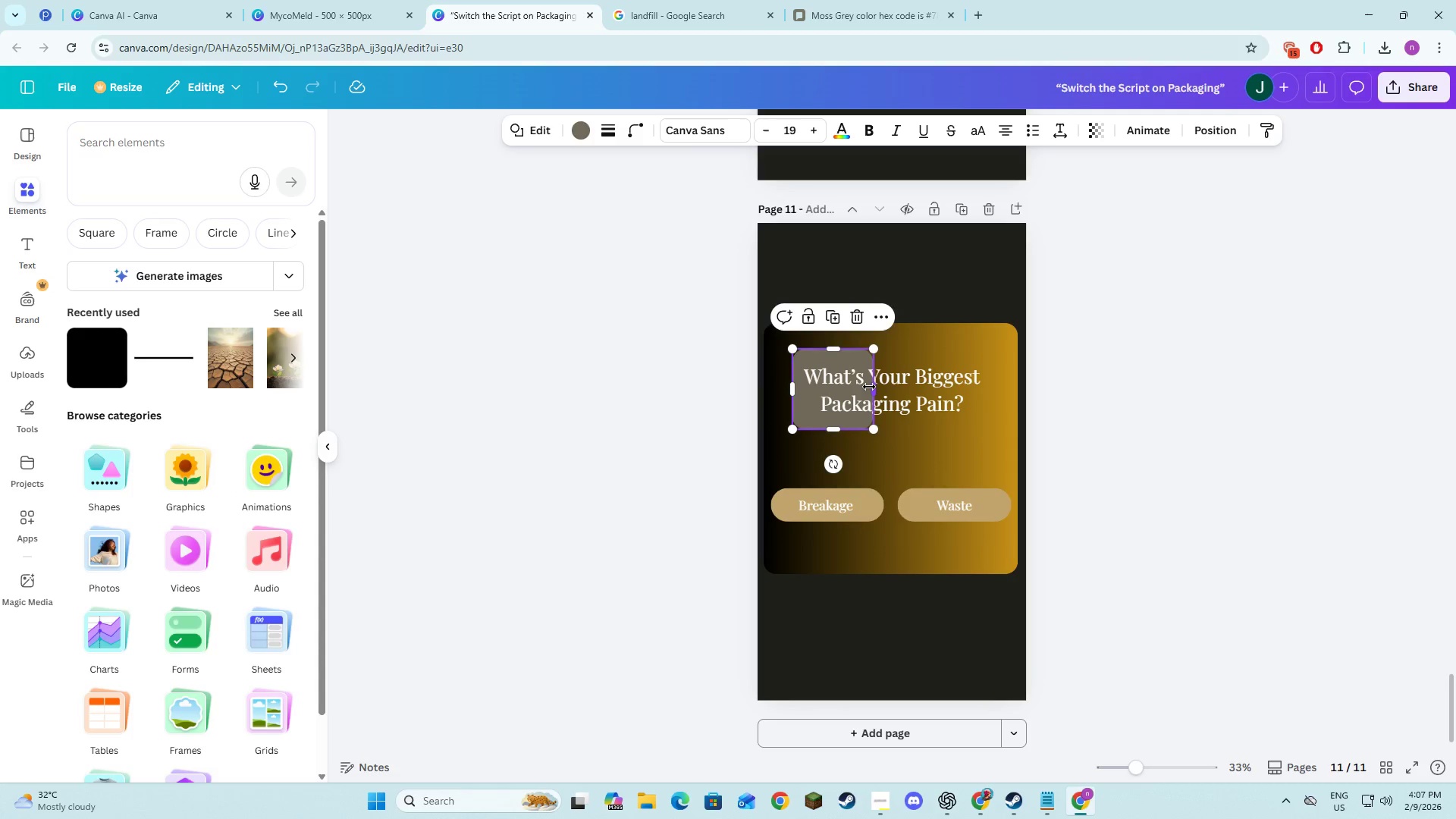 
left_click_drag(start_coordinate=[869, 387], to_coordinate=[986, 396])
 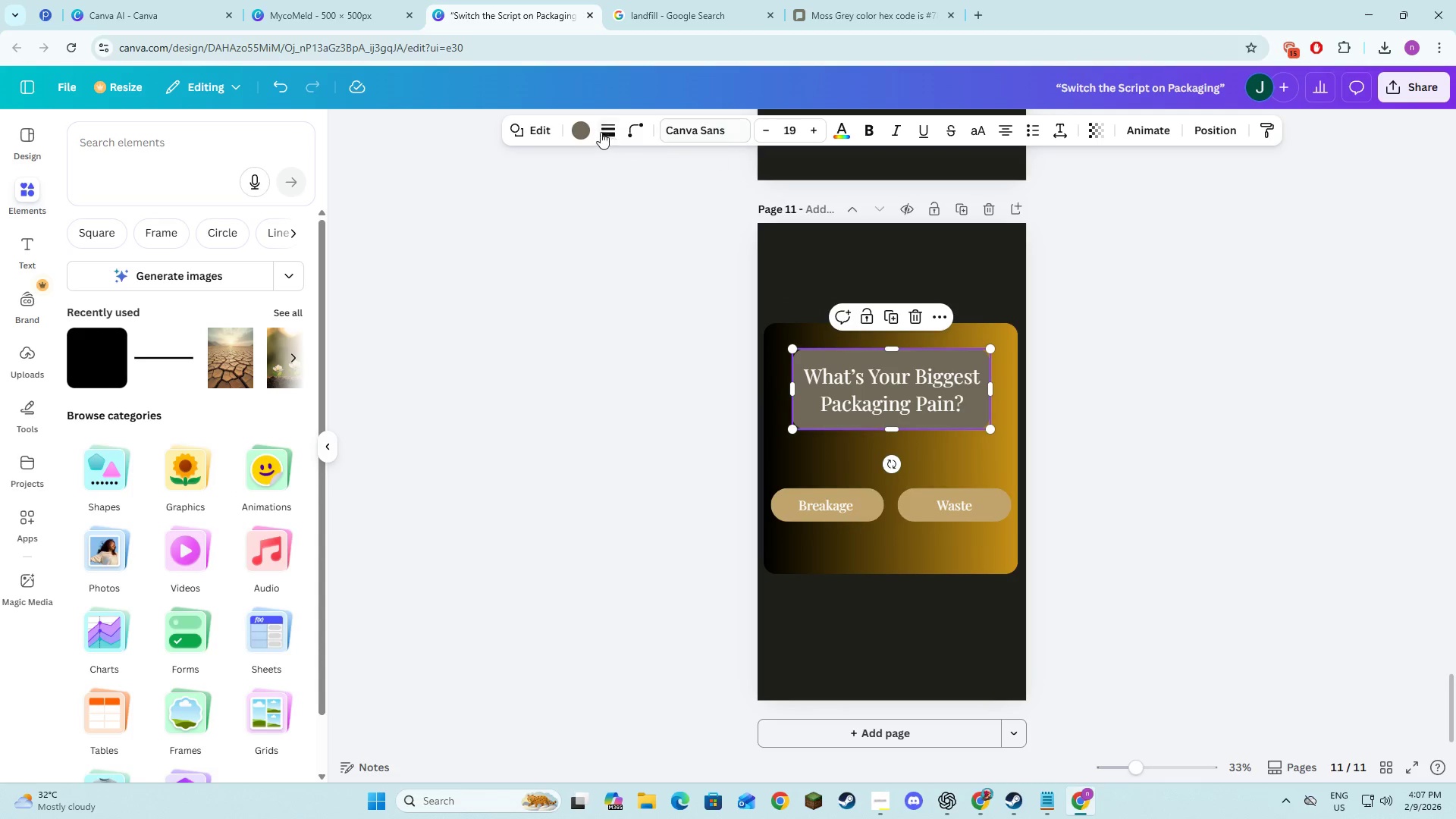 
left_click([579, 131])
 